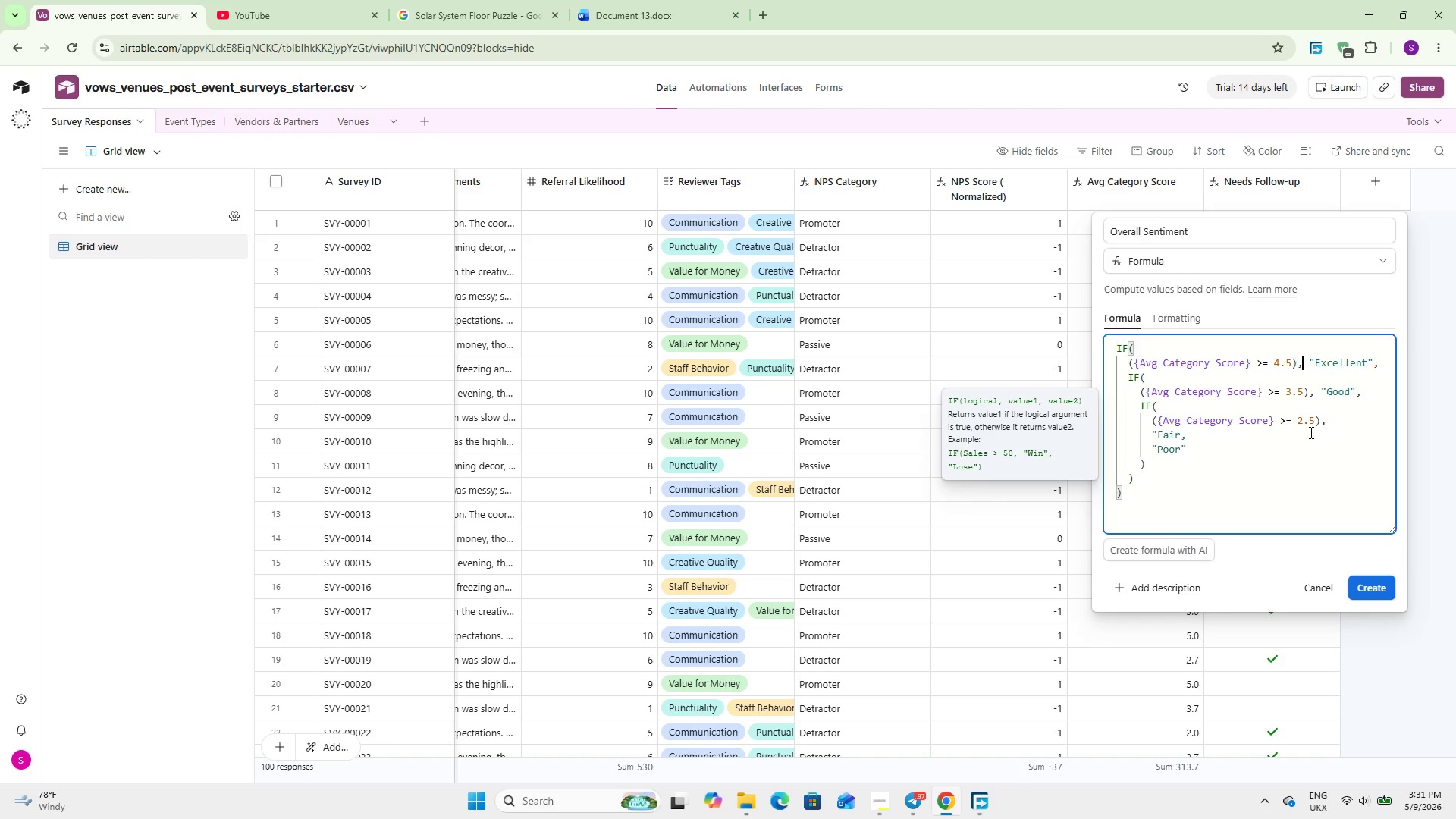 
key(Enter)
 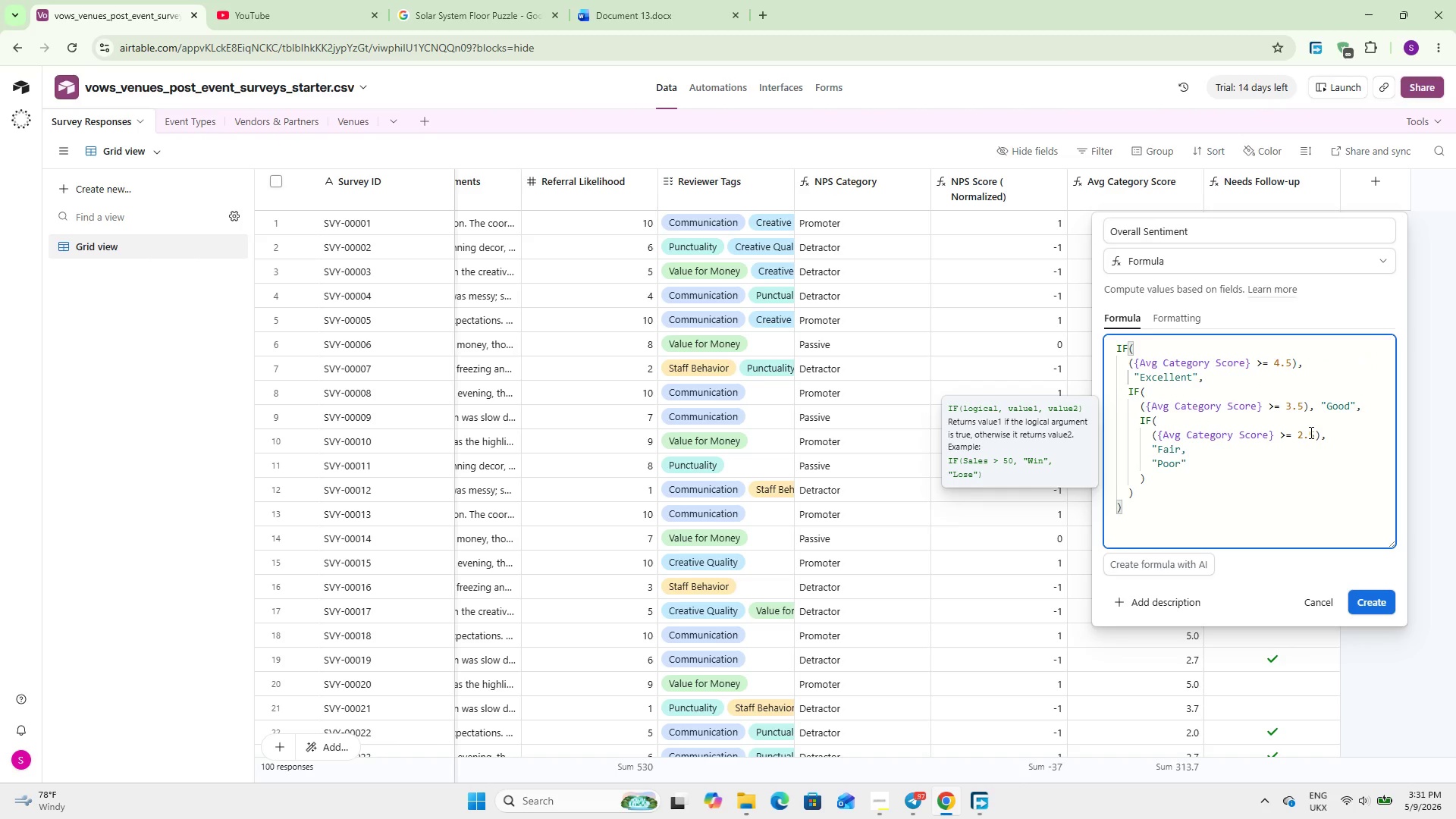 
key(Delete)
 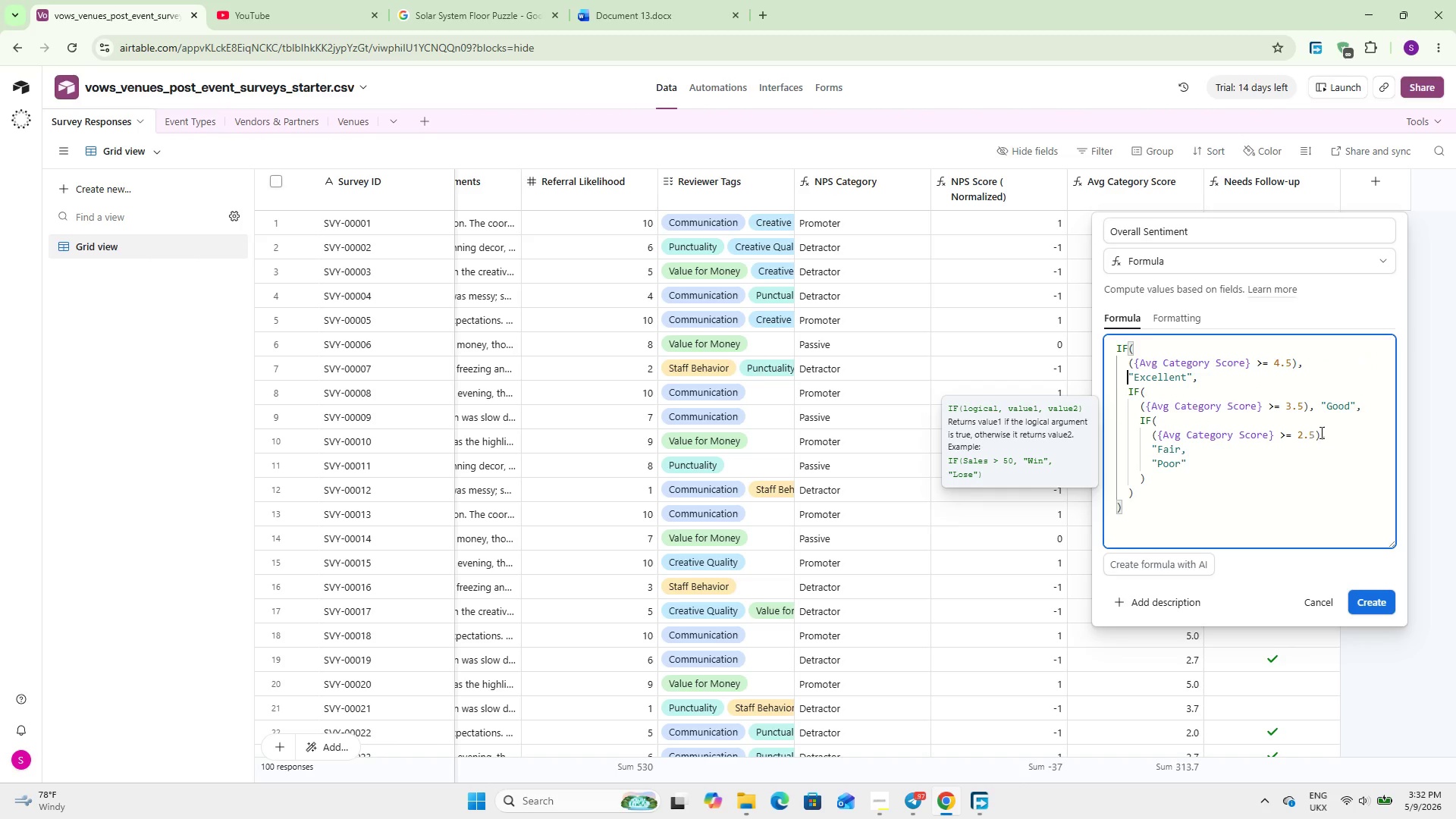 
wait(8.16)
 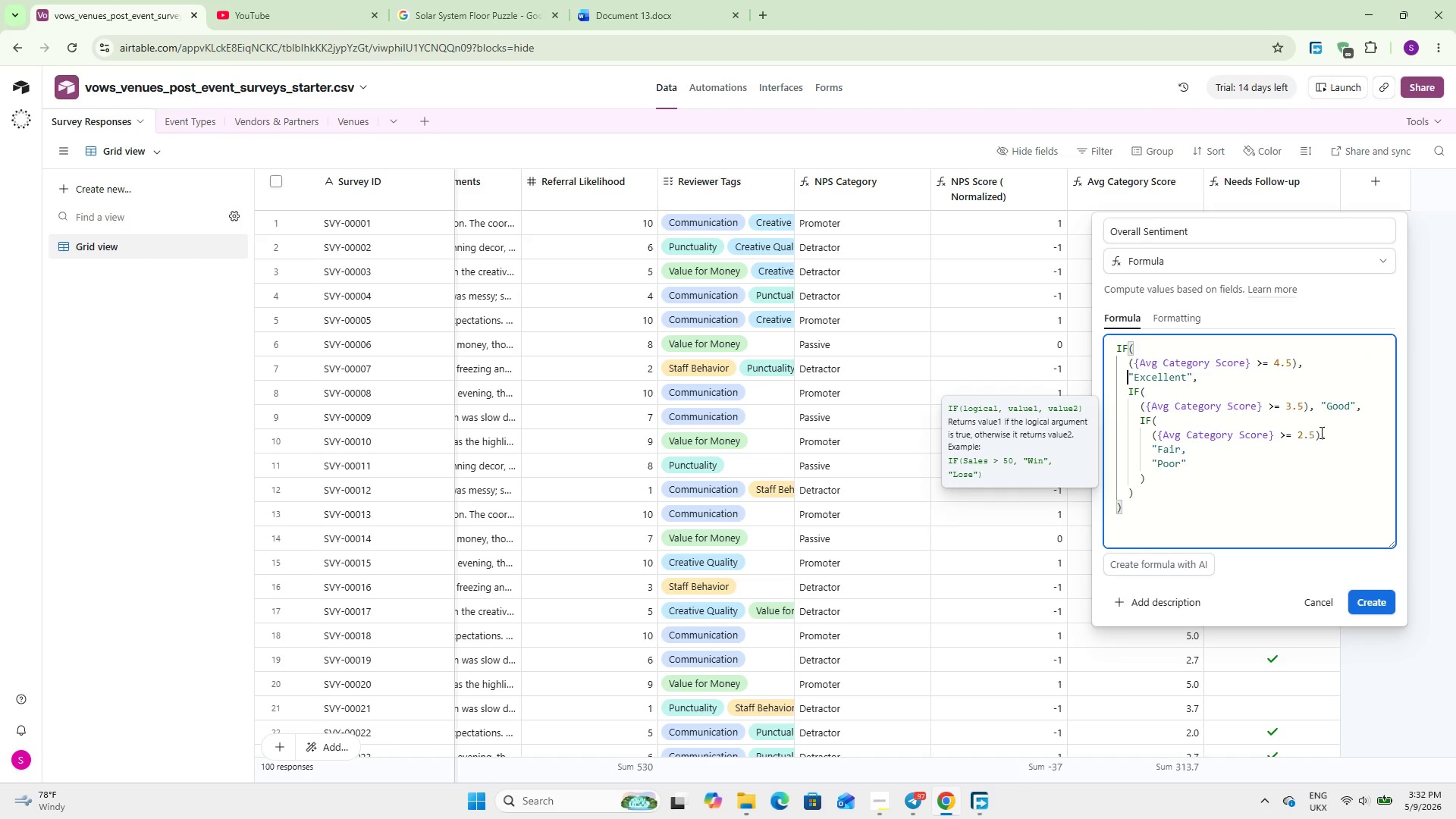 
left_click([1312, 411])
 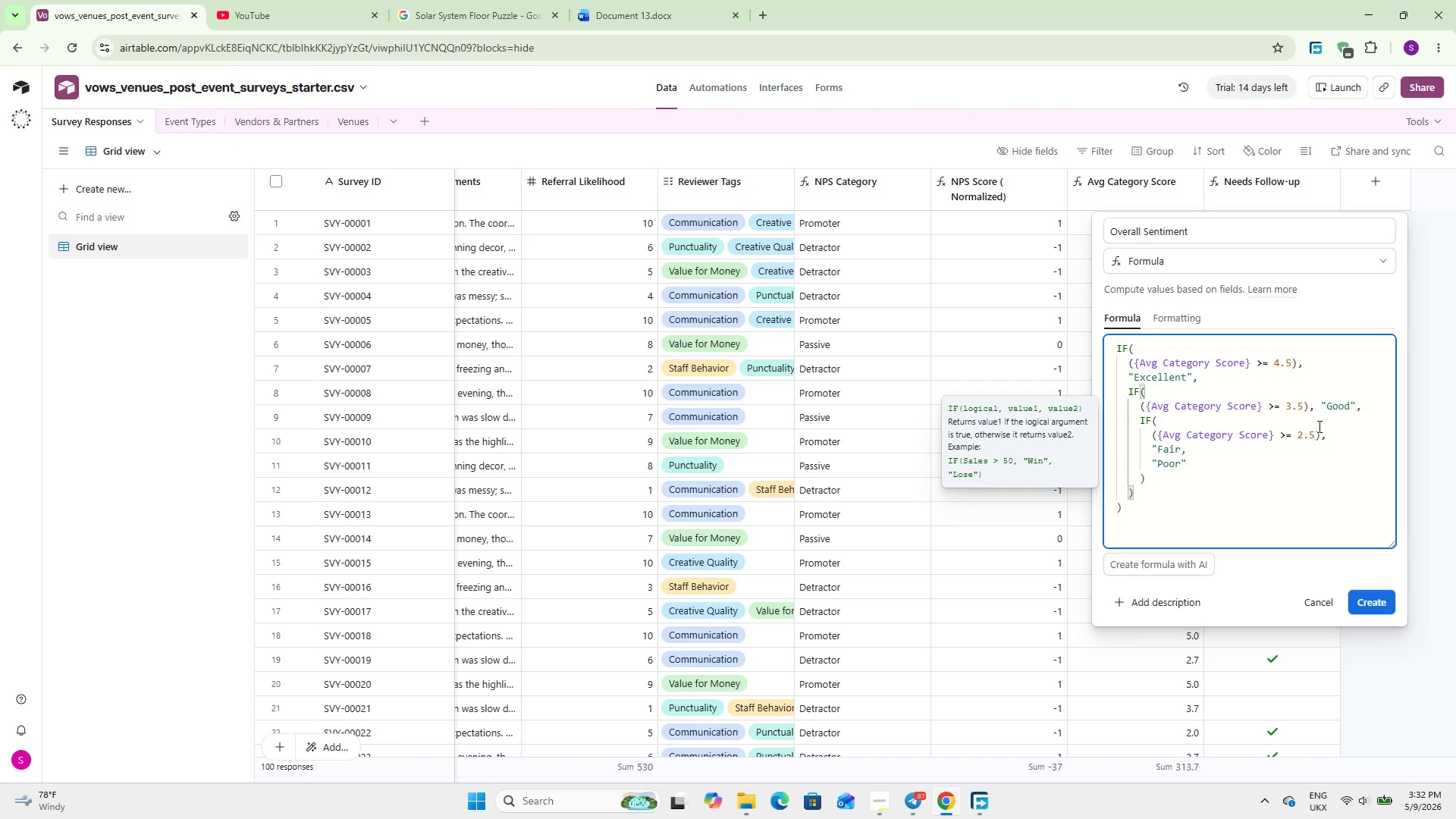 
key(Enter)
 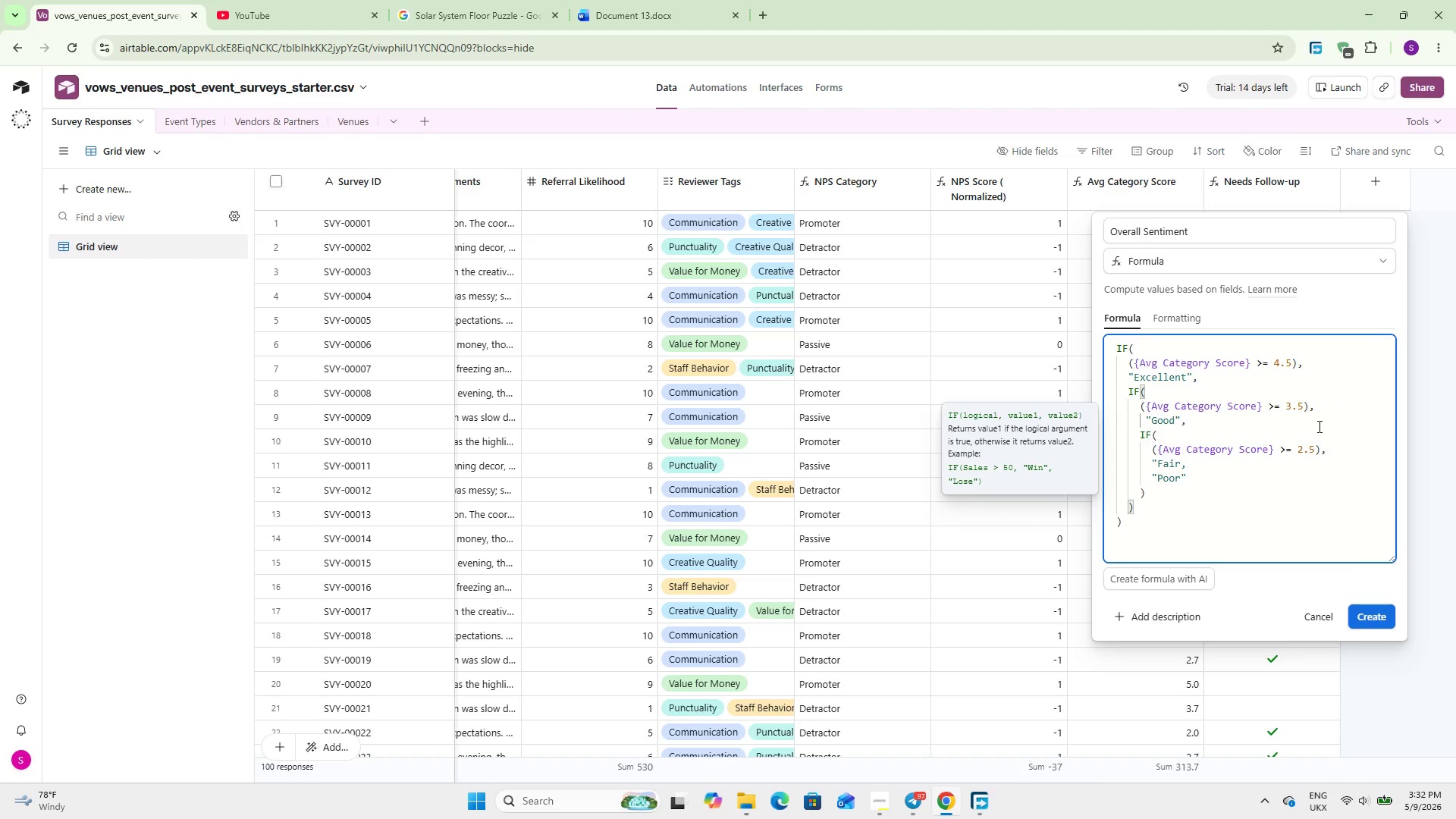 
key(Delete)
 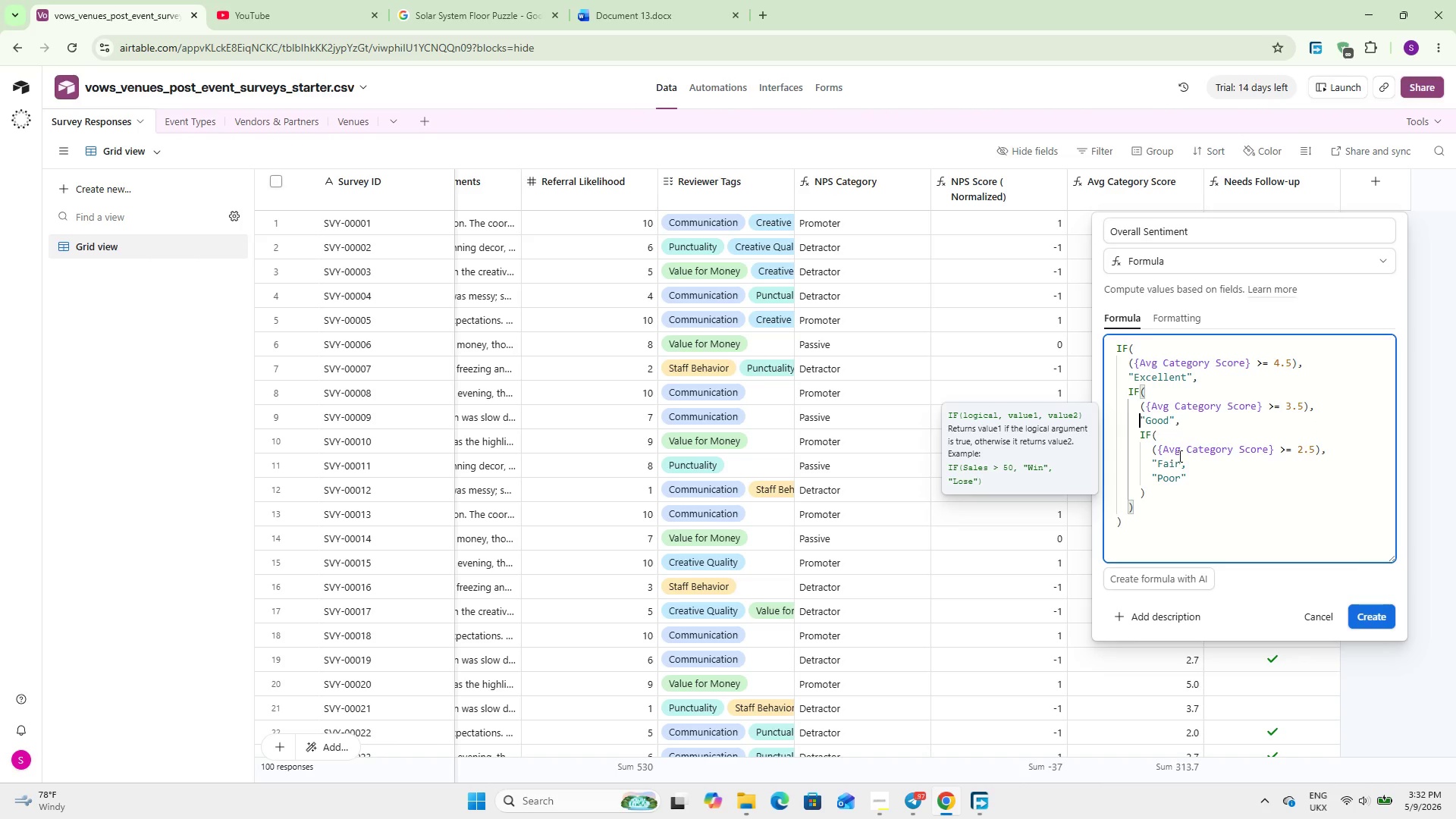 
left_click([1323, 453])
 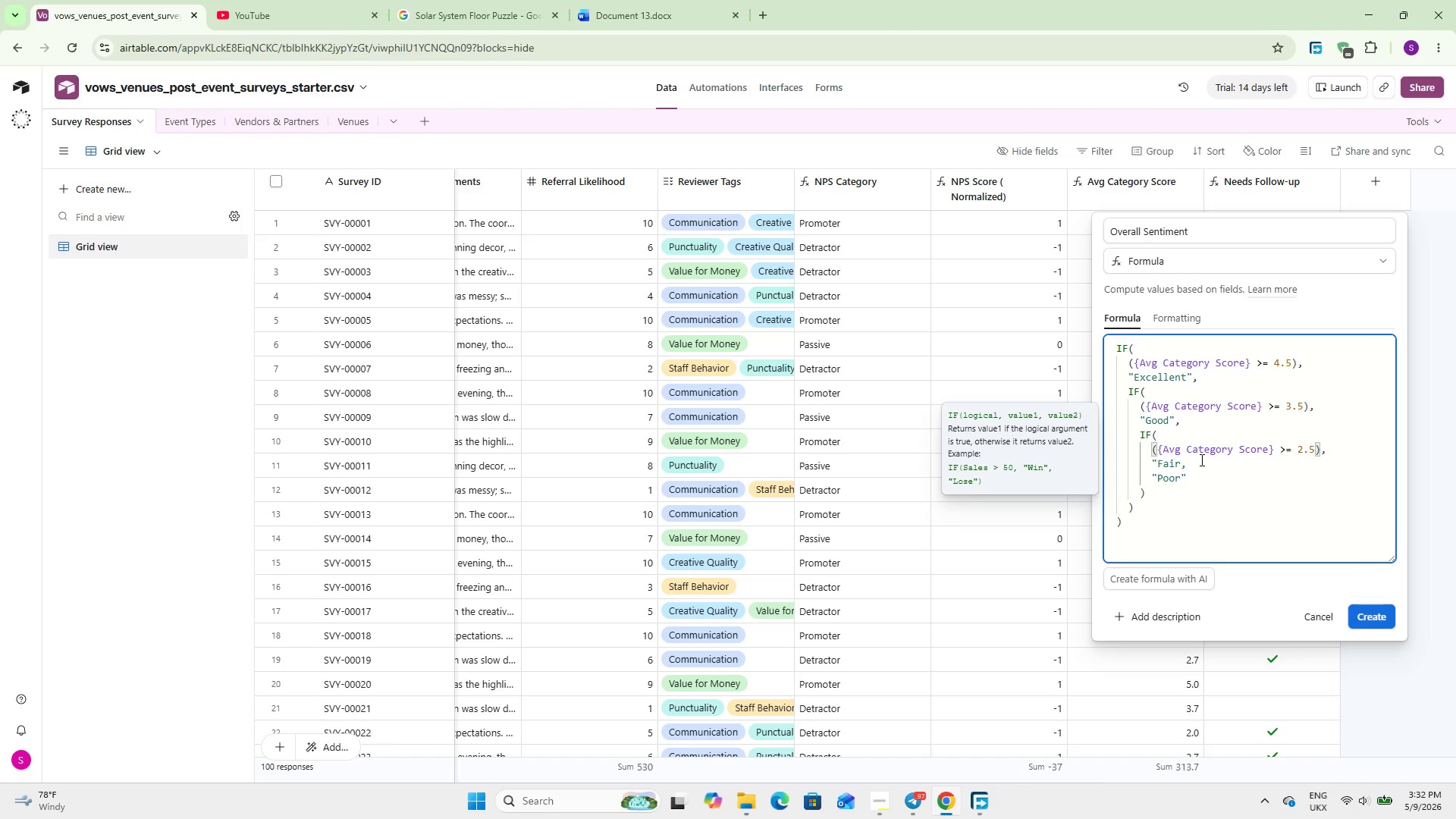 
left_click([1194, 460])
 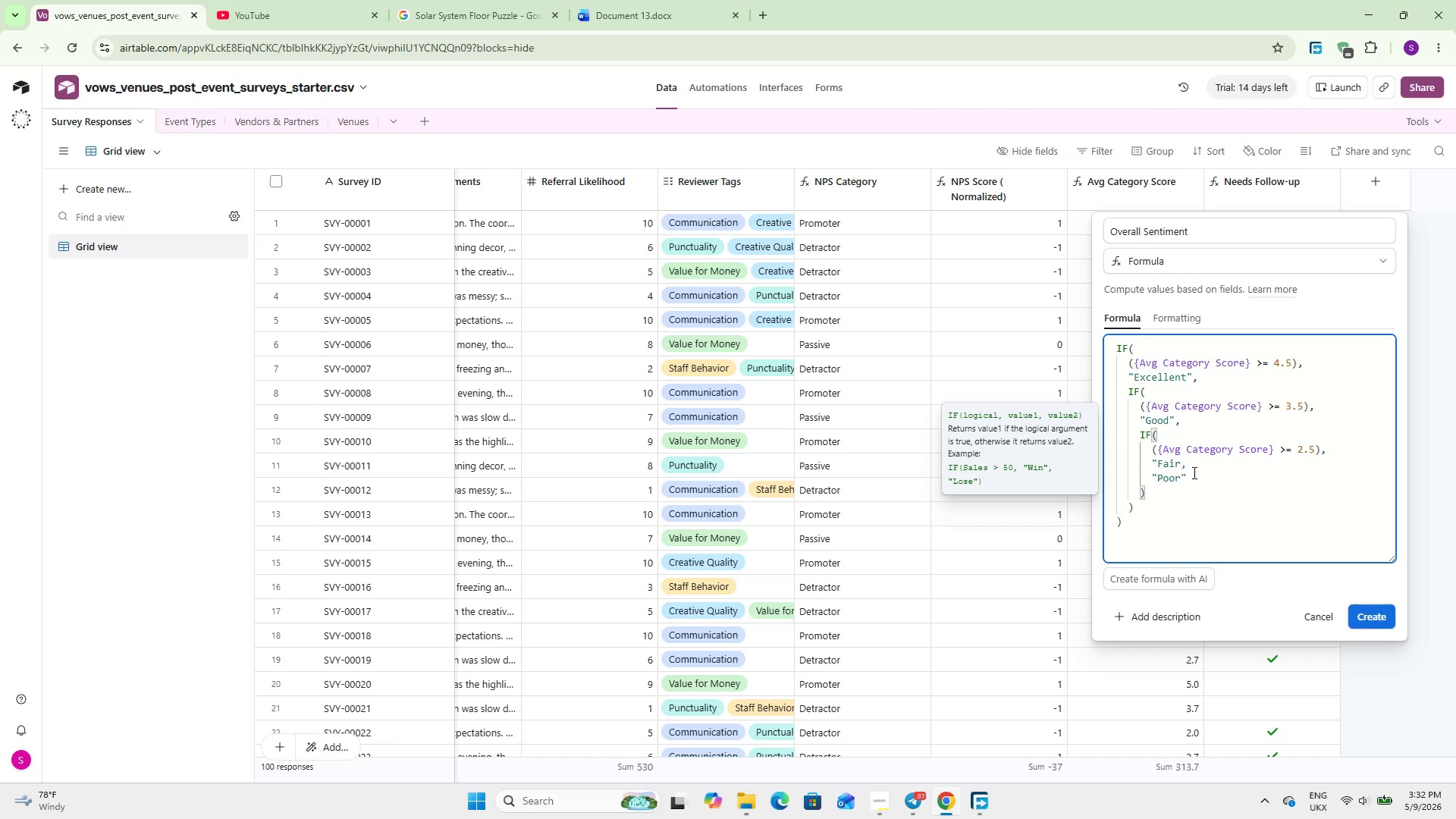 
key(ArrowLeft)
 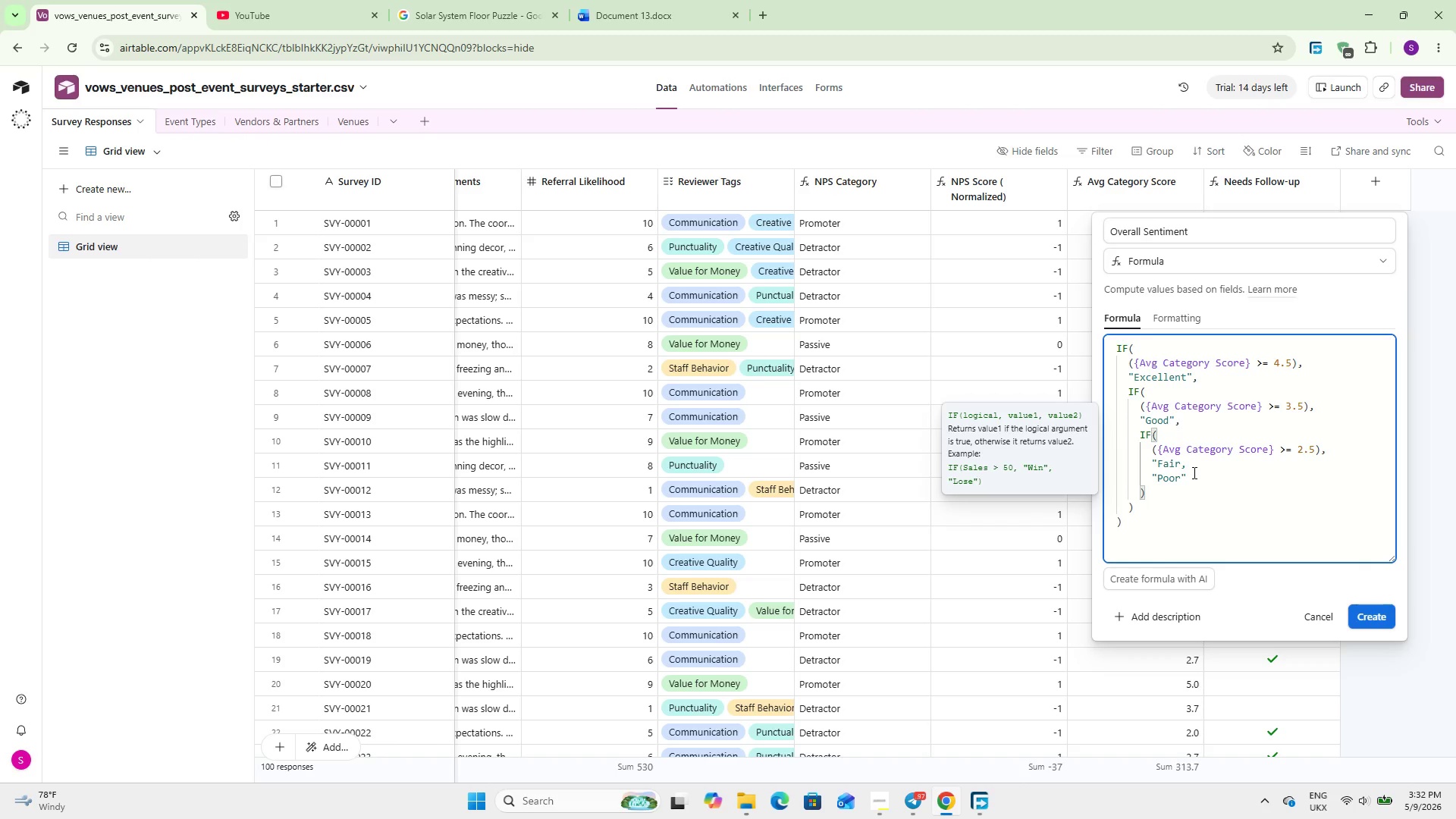 
key(Shift+2)
 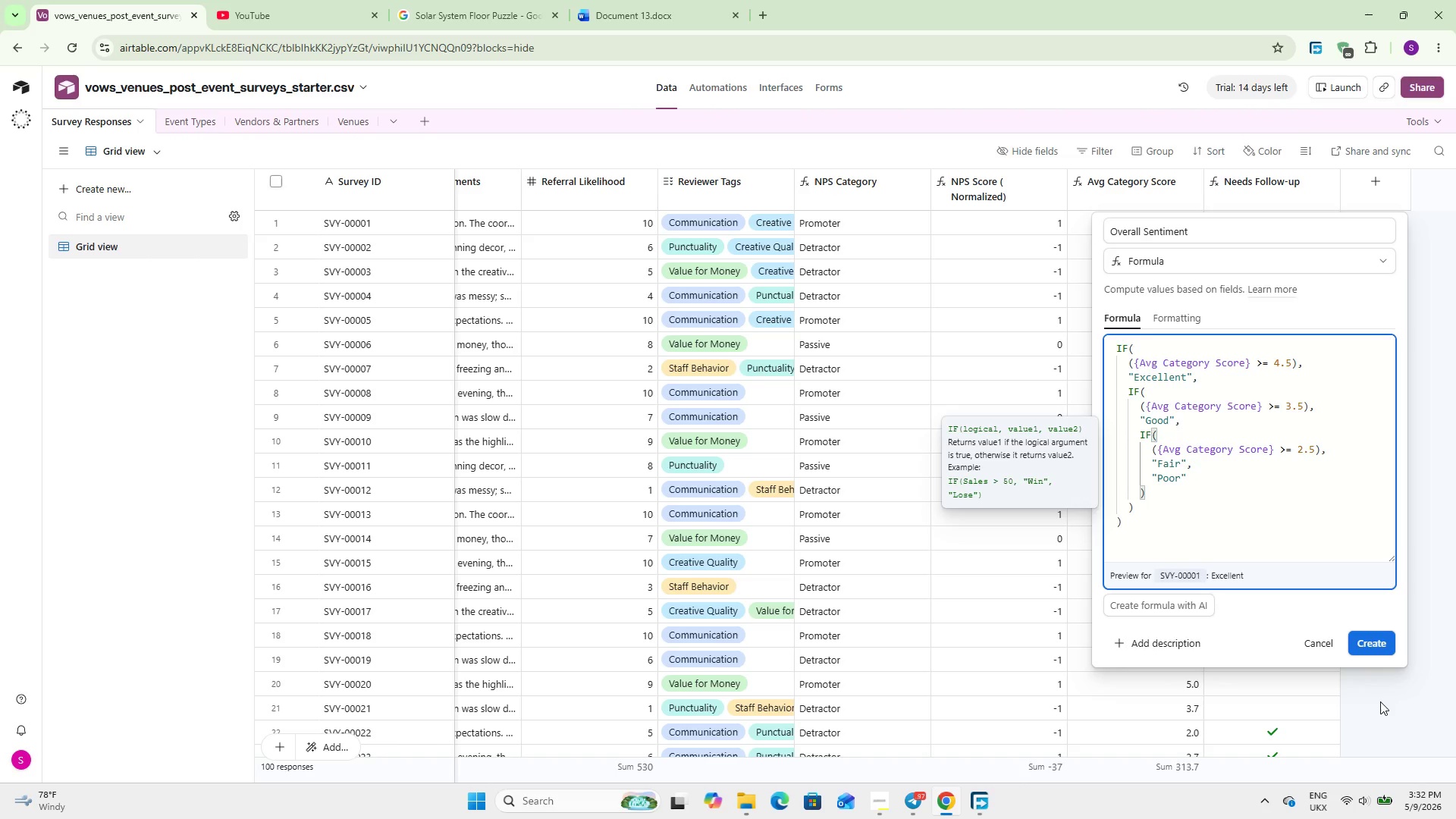 
left_click([1371, 634])
 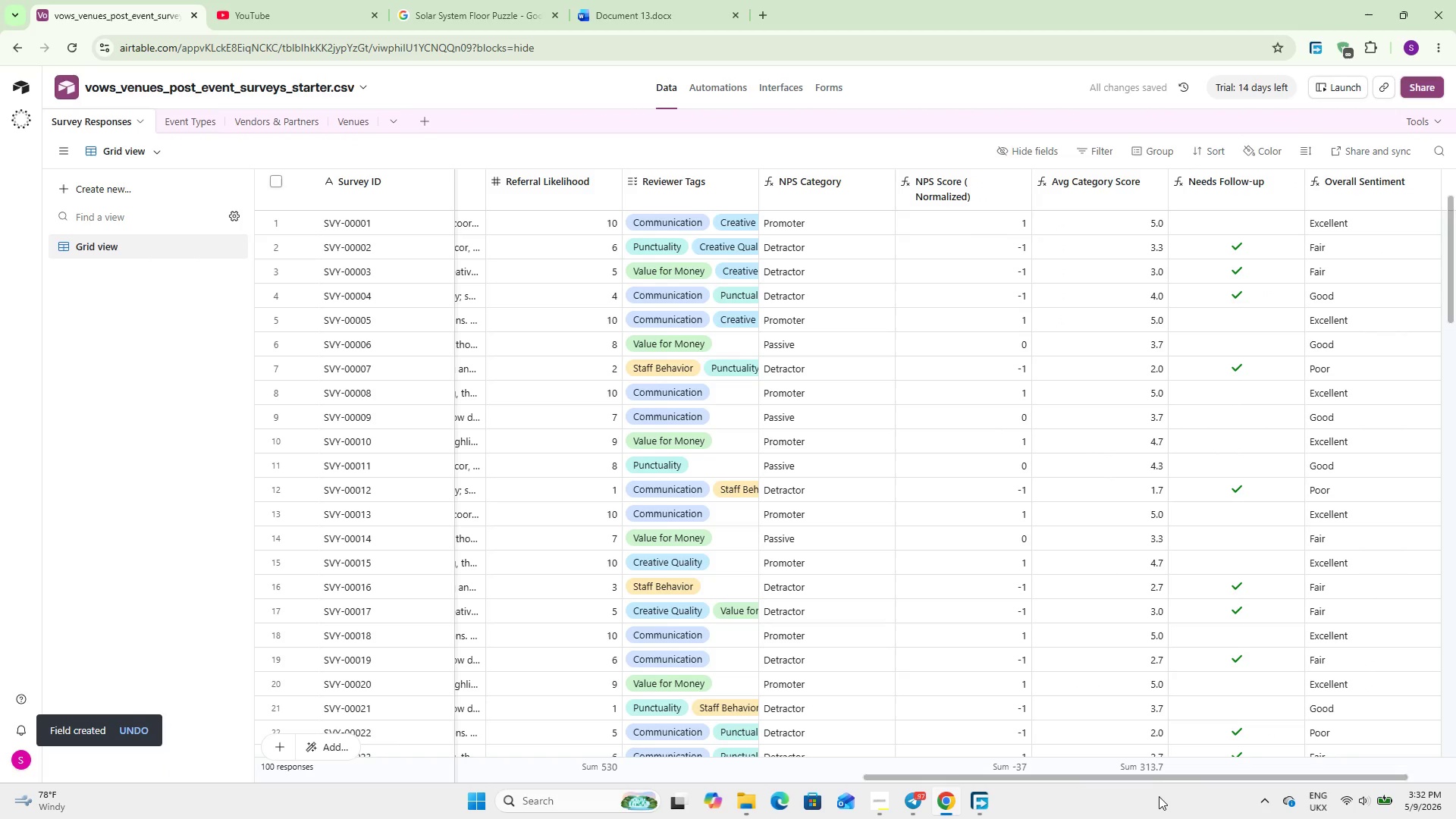 
left_click_drag(start_coordinate=[1167, 780], to_coordinate=[1349, 765])
 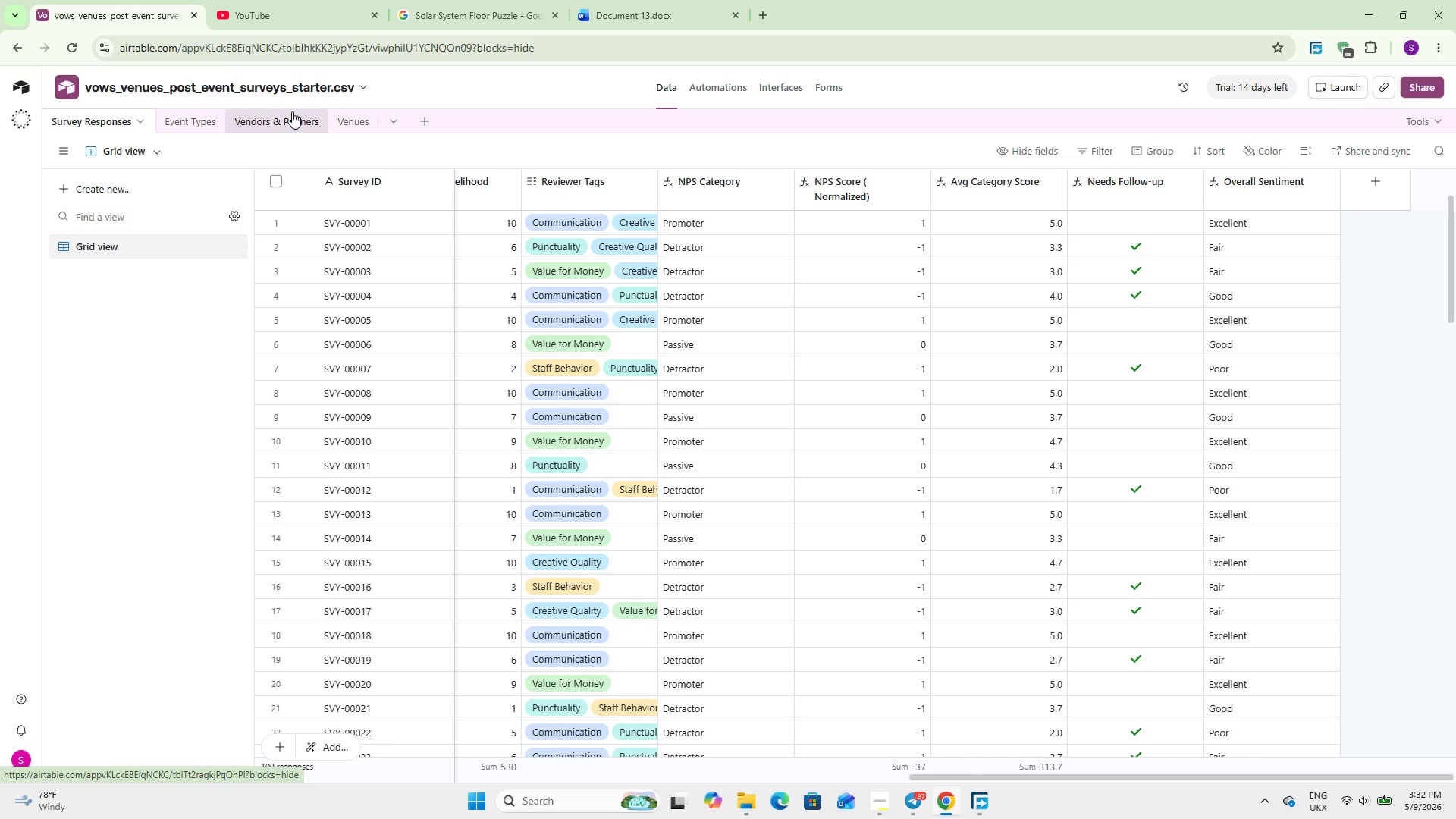 
wait(29.0)
 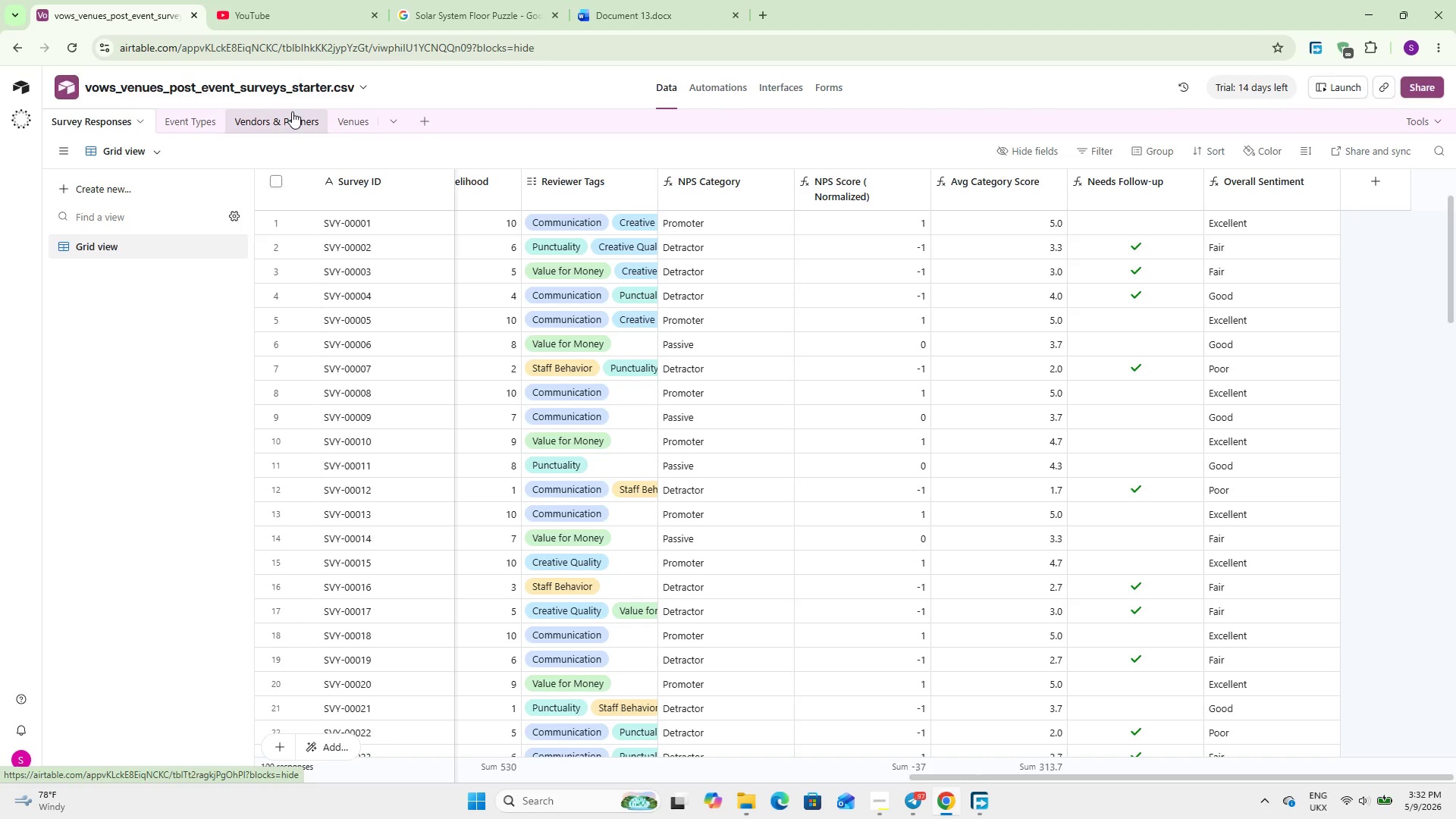 
left_click([286, 125])
 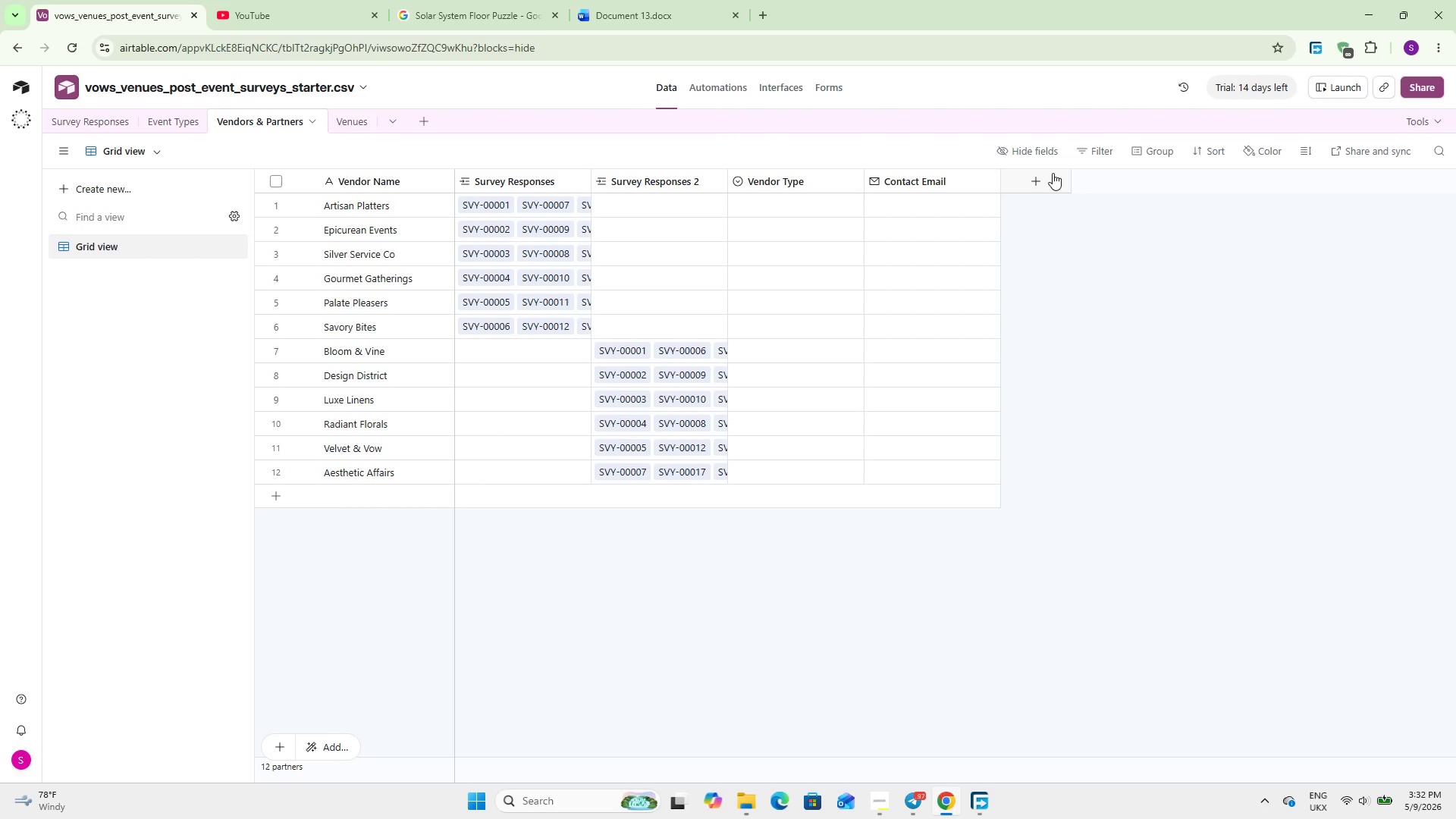 
left_click([1043, 174])
 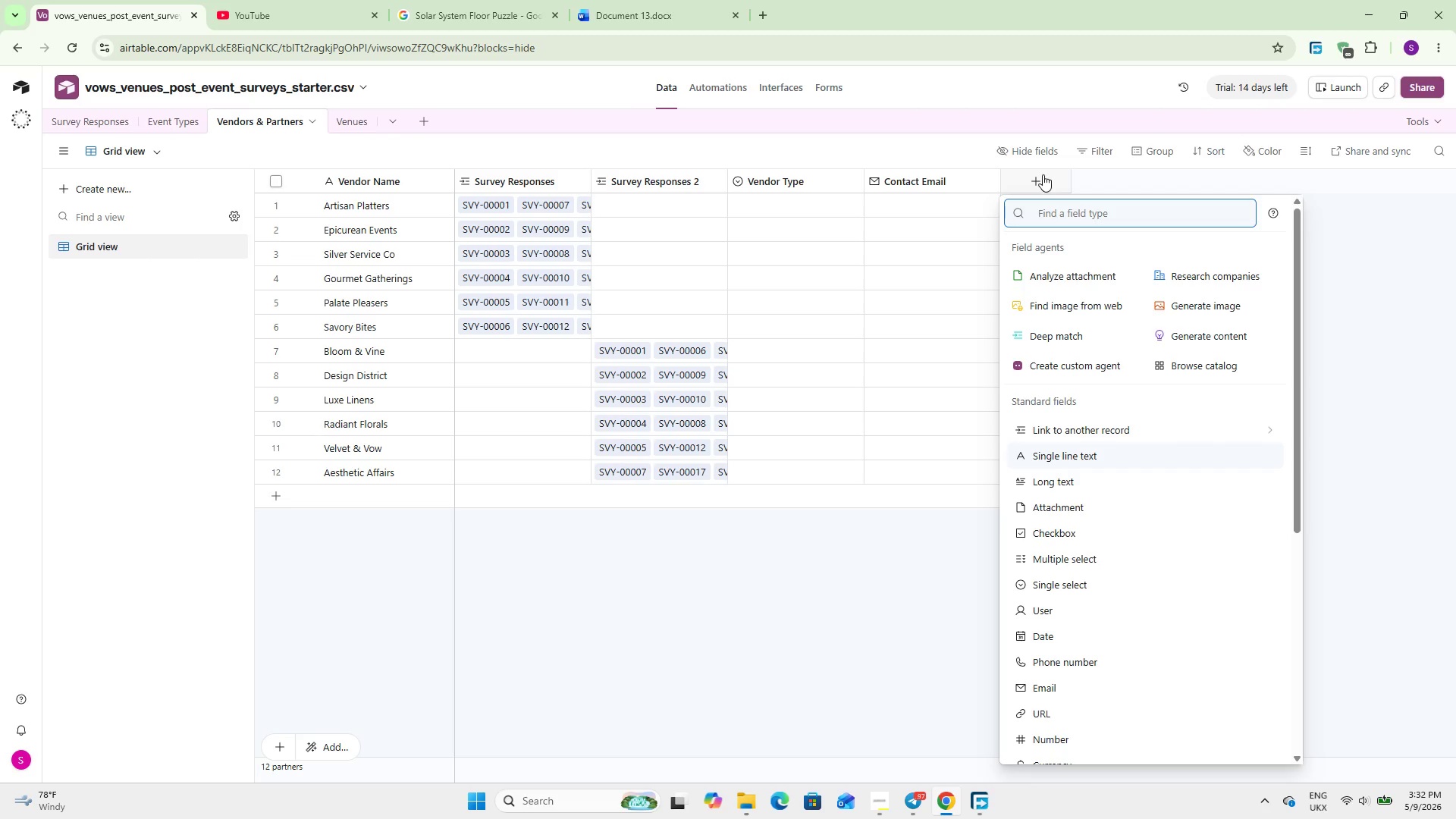 
type(roll)
 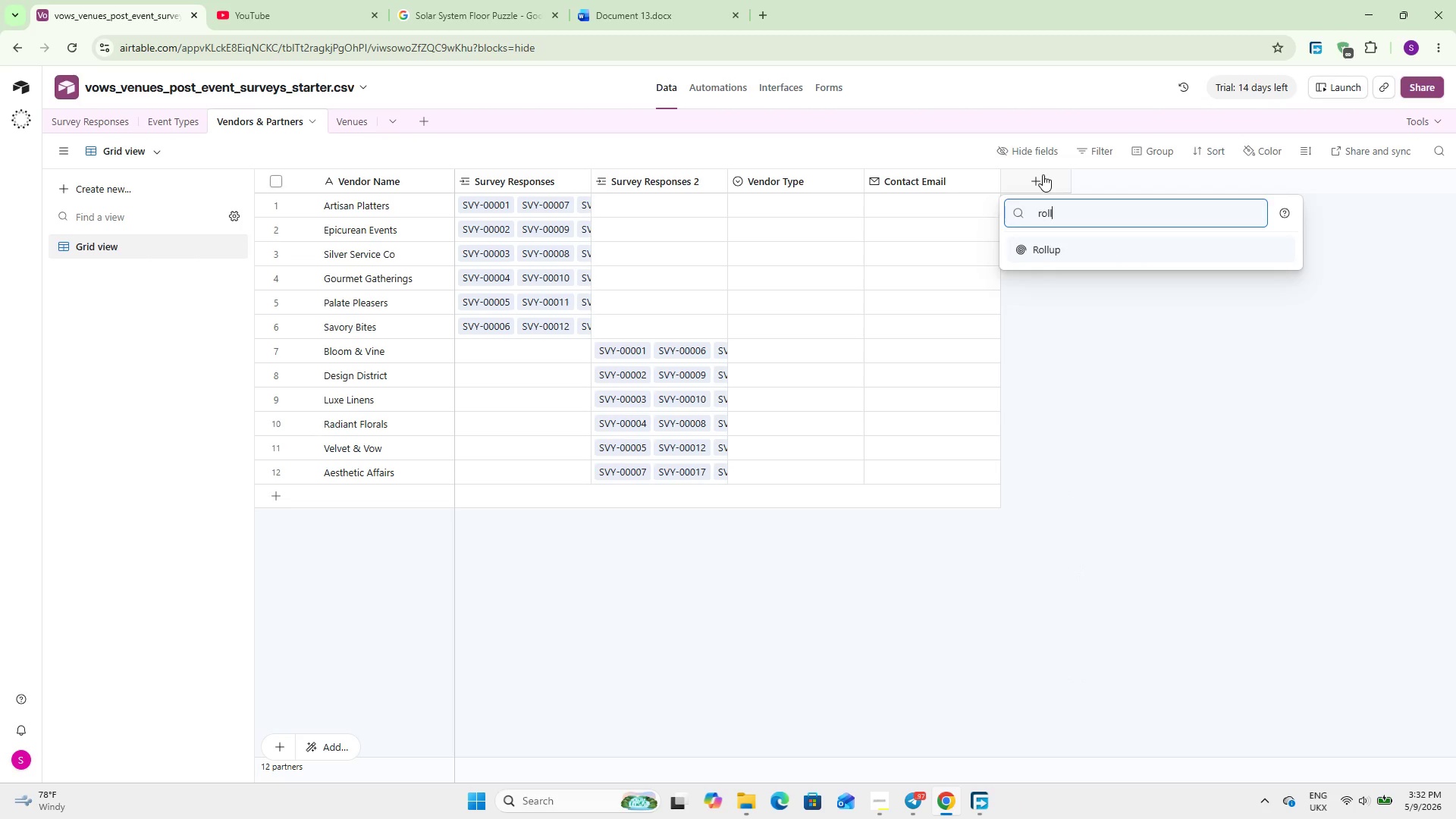 
key(Enter)
 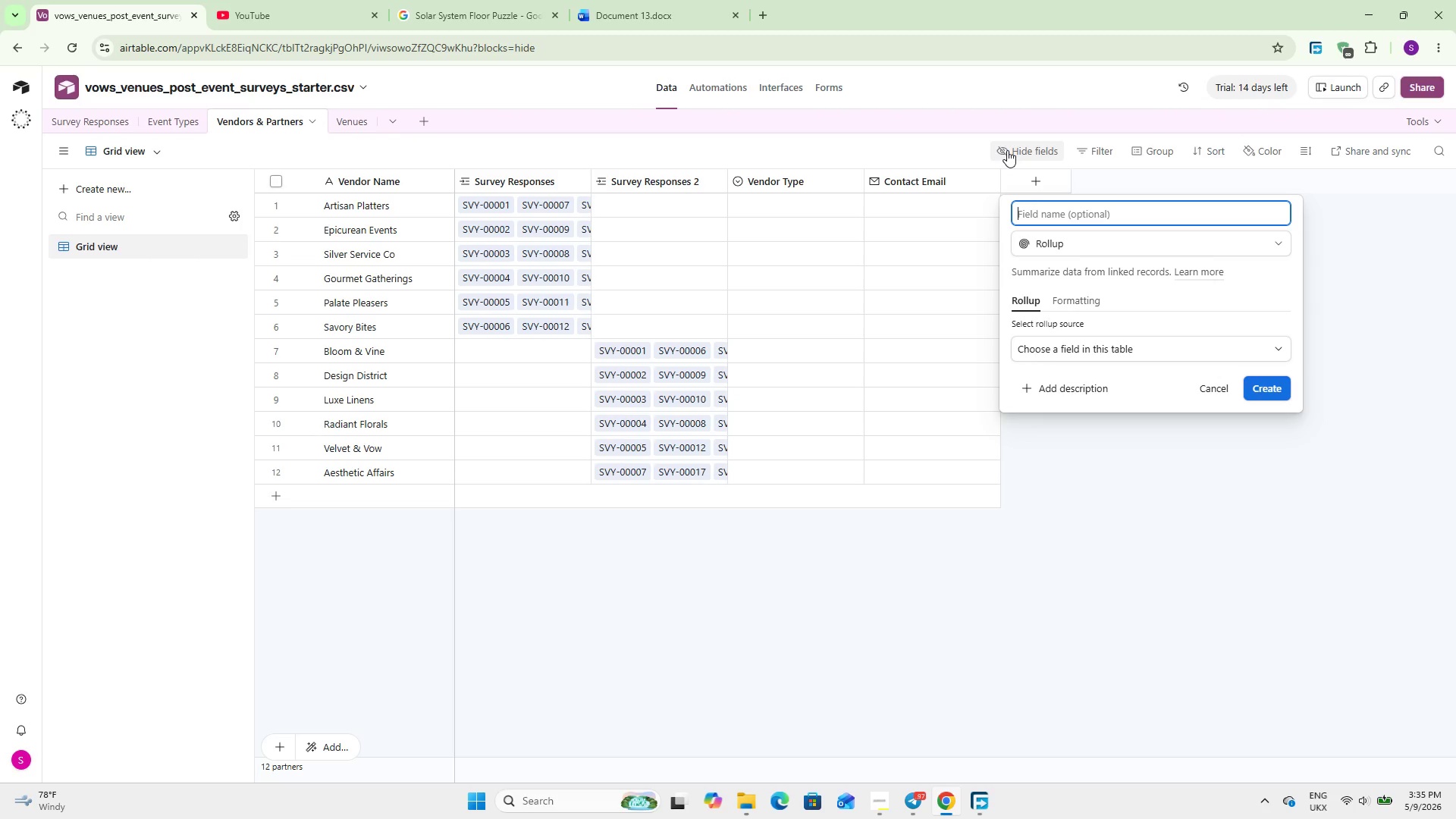 
wait(136.89)
 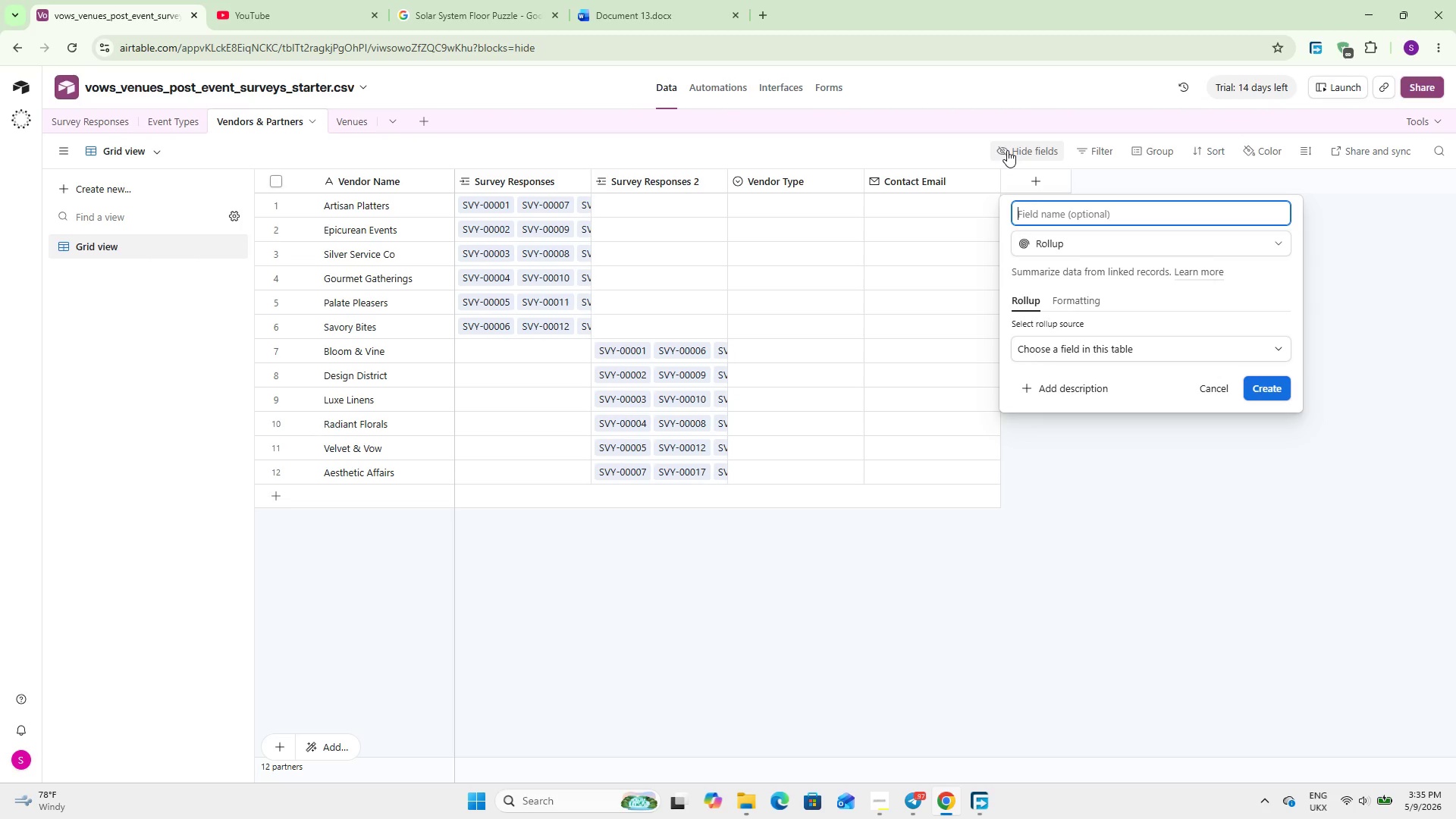 
type(Avg Catering Scpr)
key(Backspace)
key(Backspace)
type(ore)
 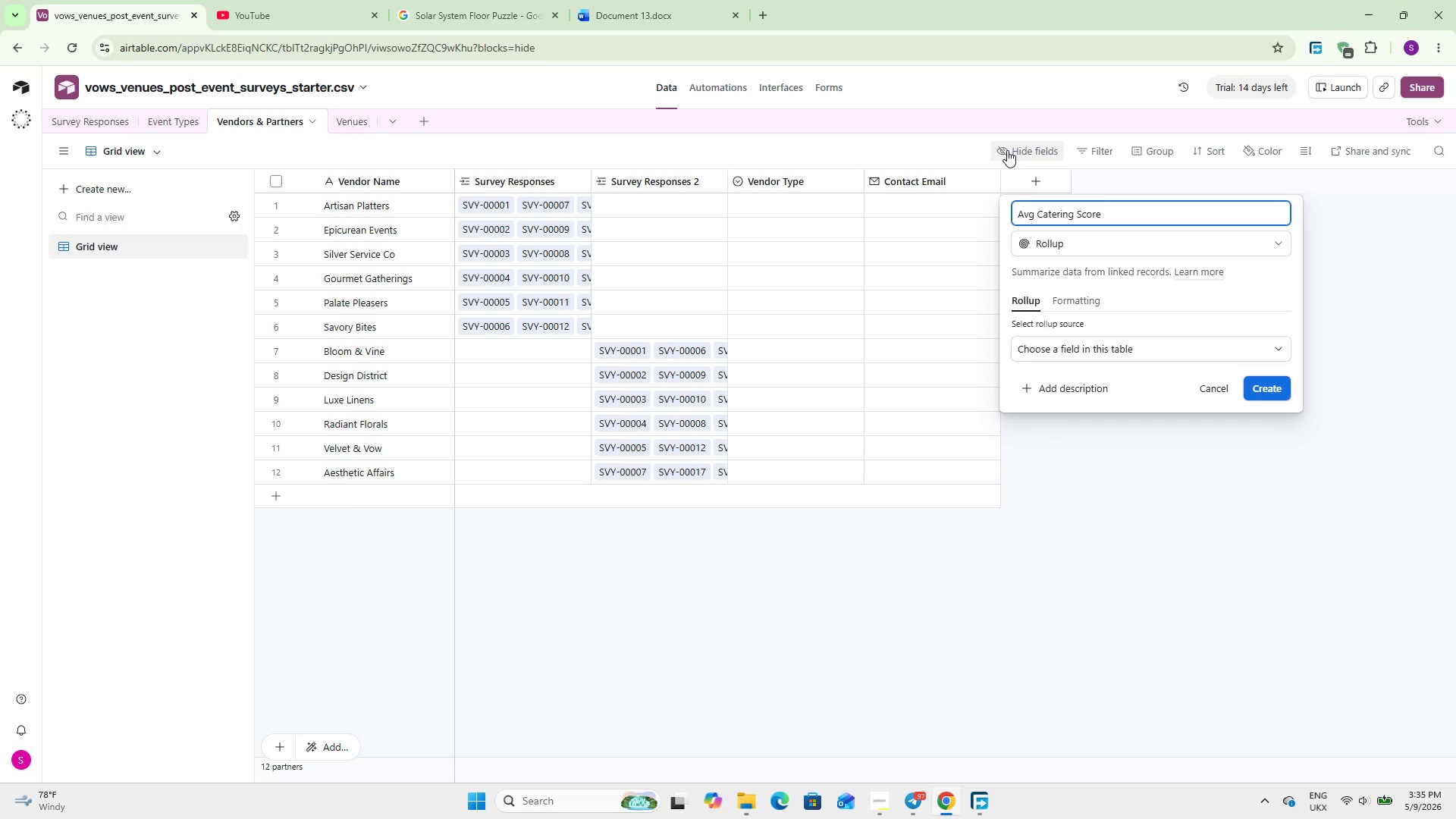 
wait(207.12)
 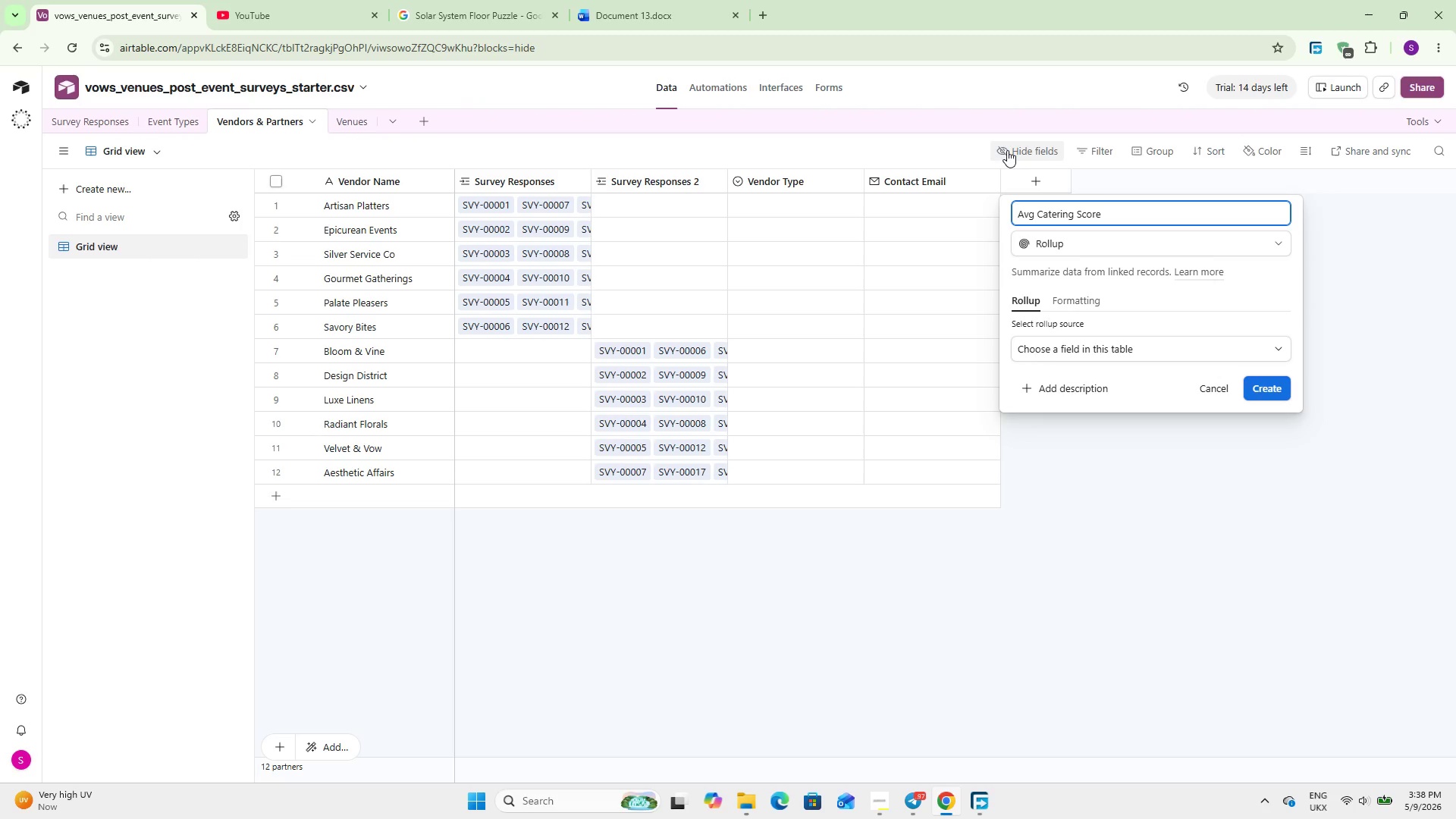 
left_click([1075, 344])
 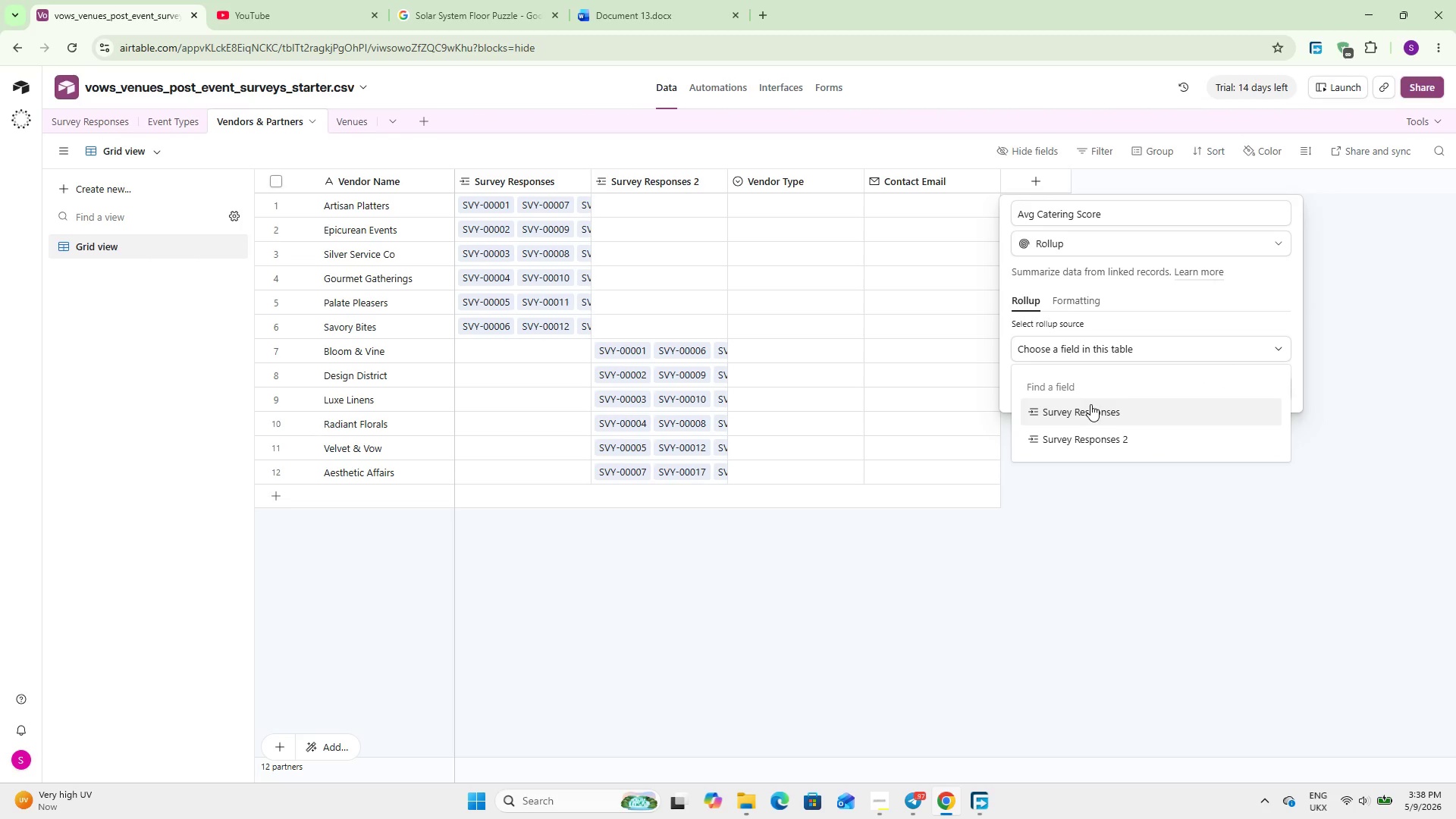 
left_click([1090, 404])
 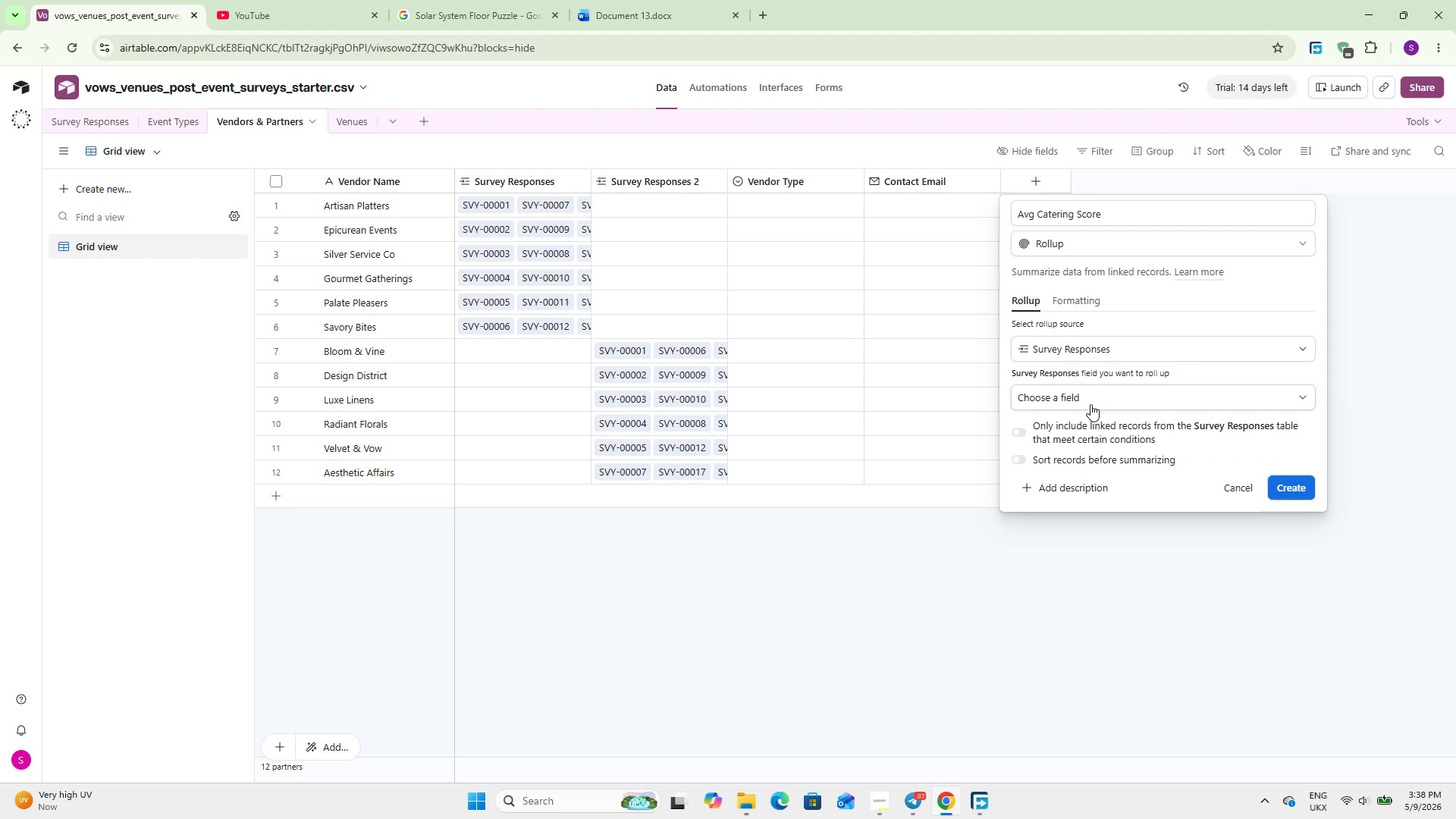 
wait(5.16)
 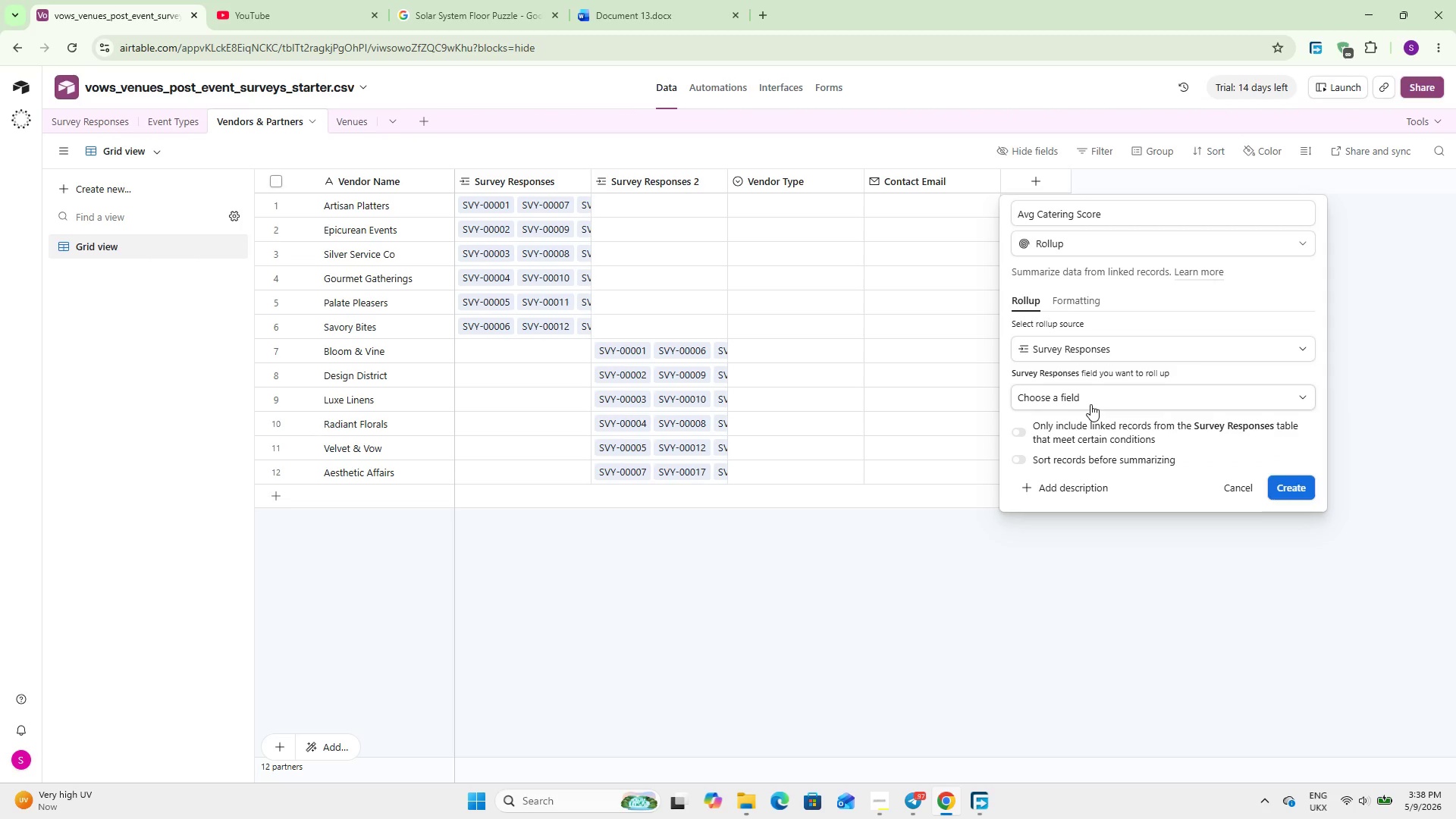 
left_click([1090, 404])
 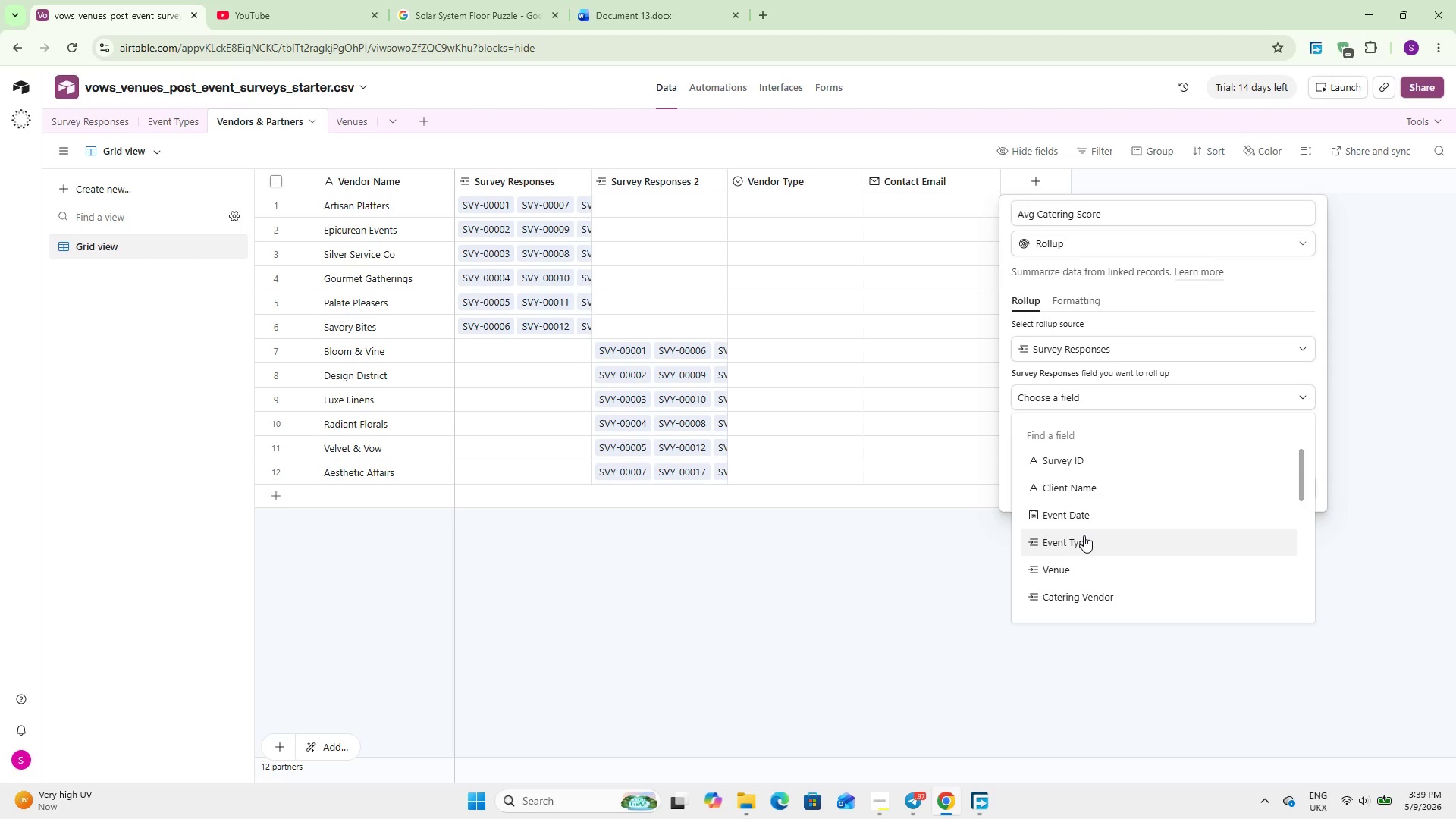 
scroll: coordinate [1084, 535], scroll_direction: down, amount: 1.0
 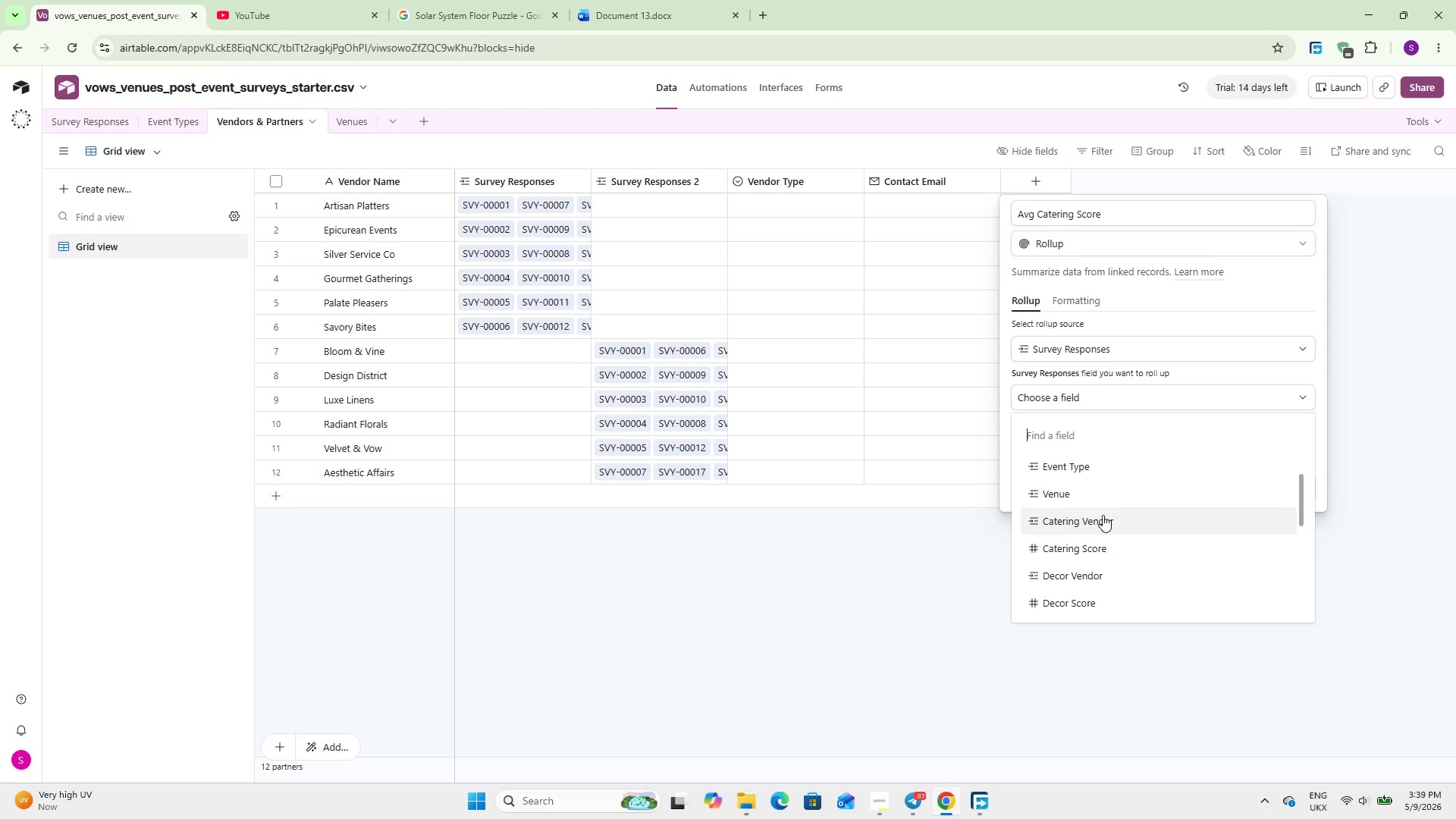 
left_click([1103, 515])
 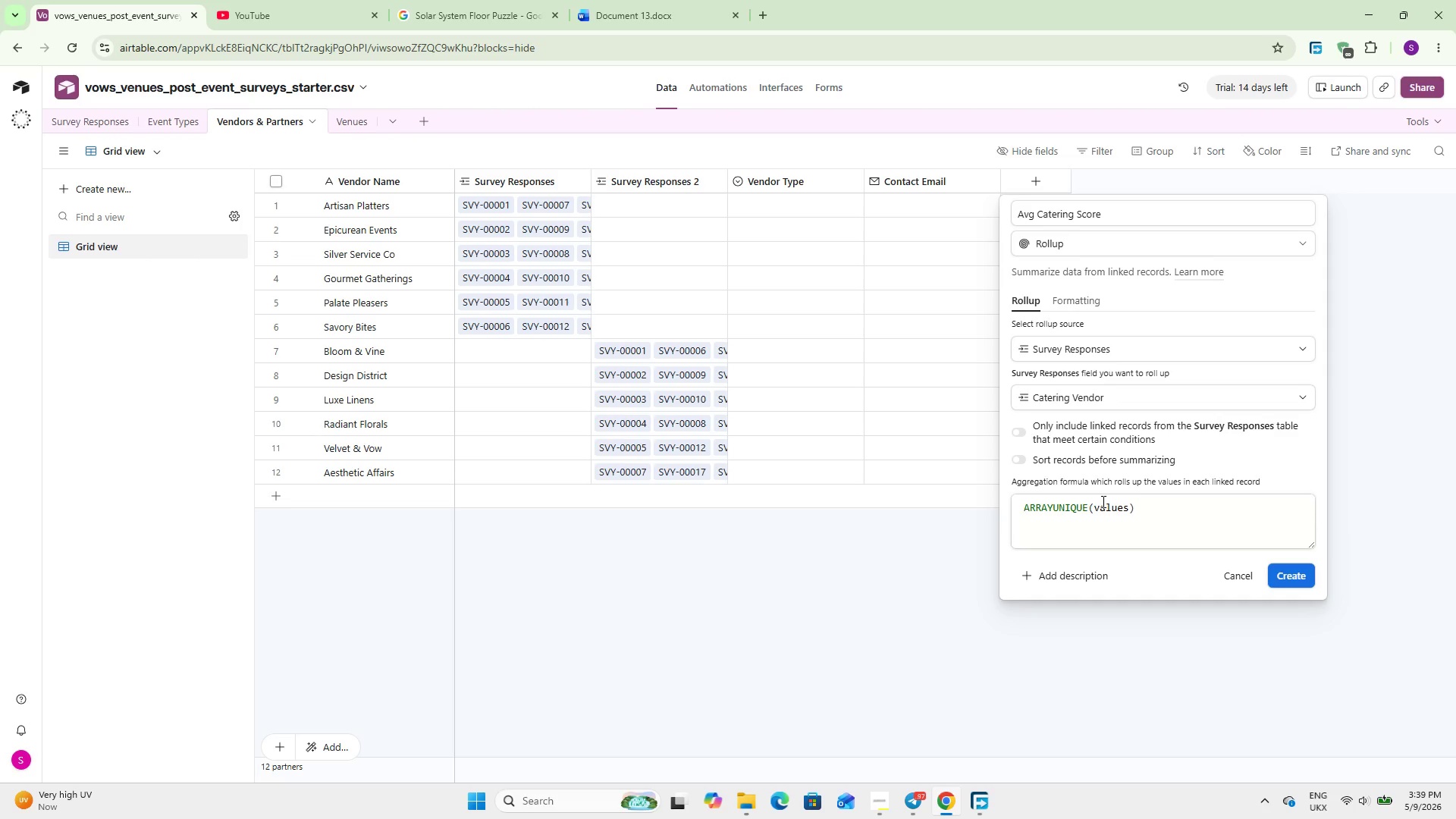 
wait(6.36)
 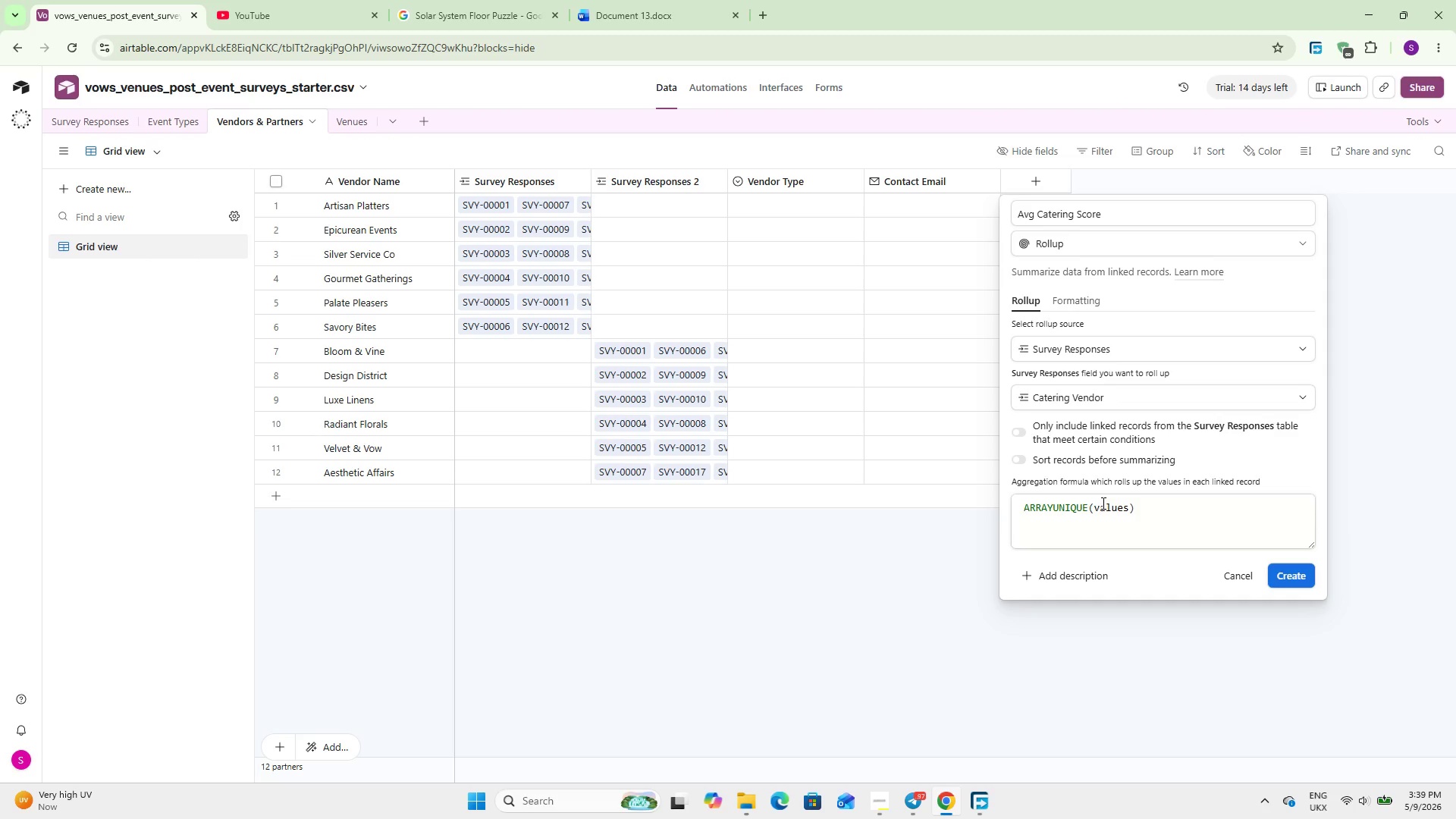 
left_click([1100, 386])
 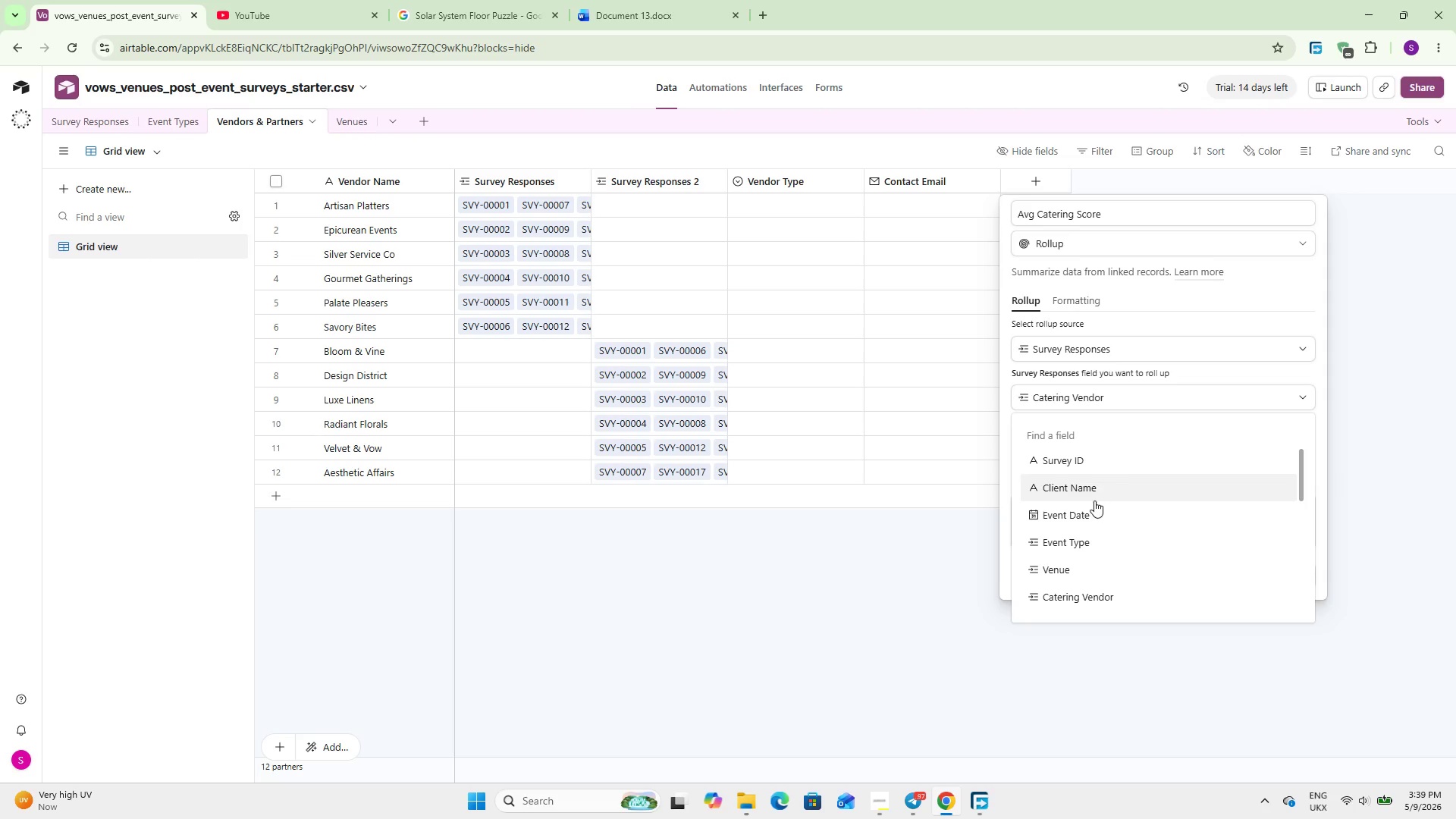 
scroll: coordinate [1089, 508], scroll_direction: down, amount: 2.0
 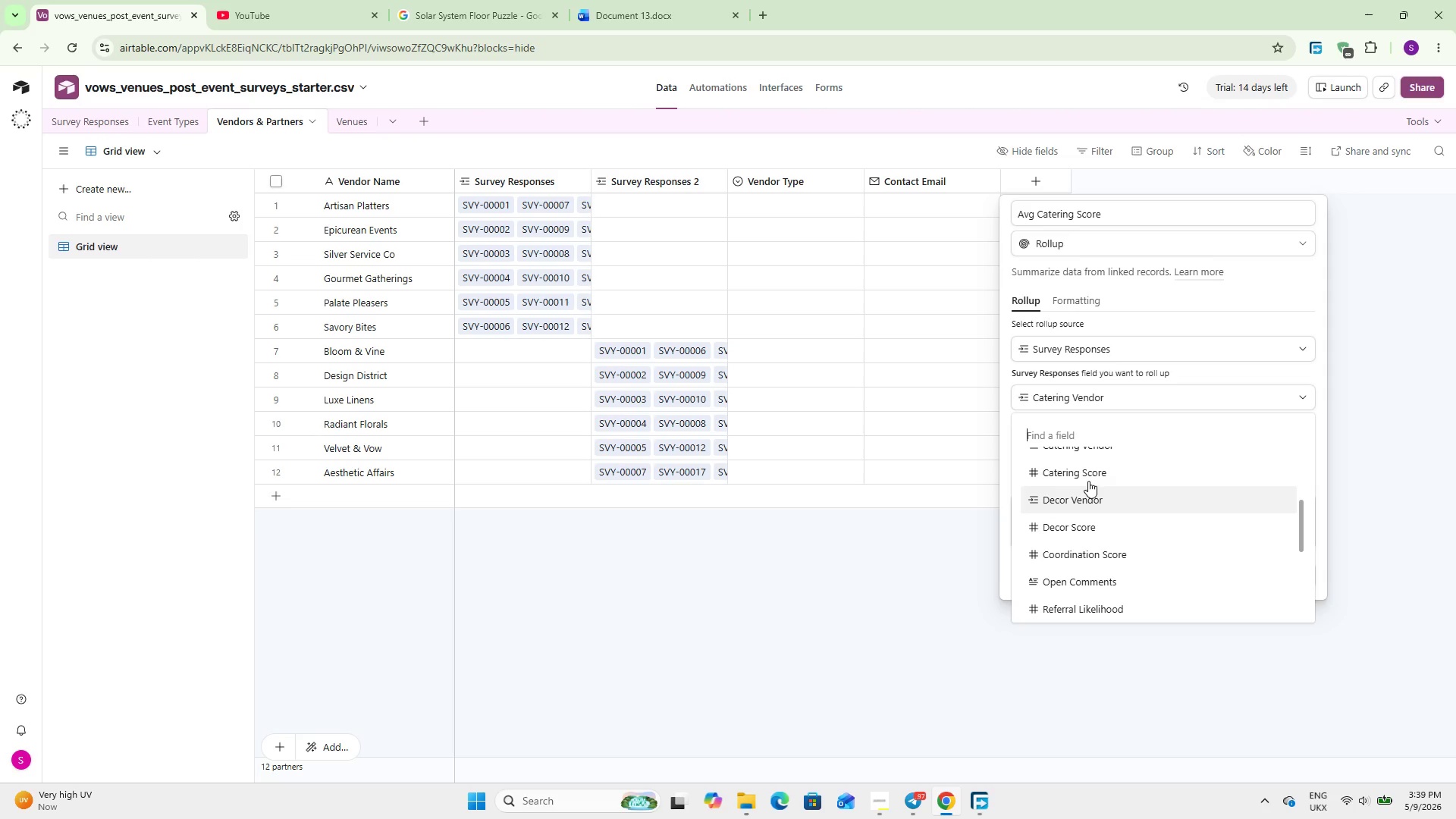 
left_click([1088, 475])
 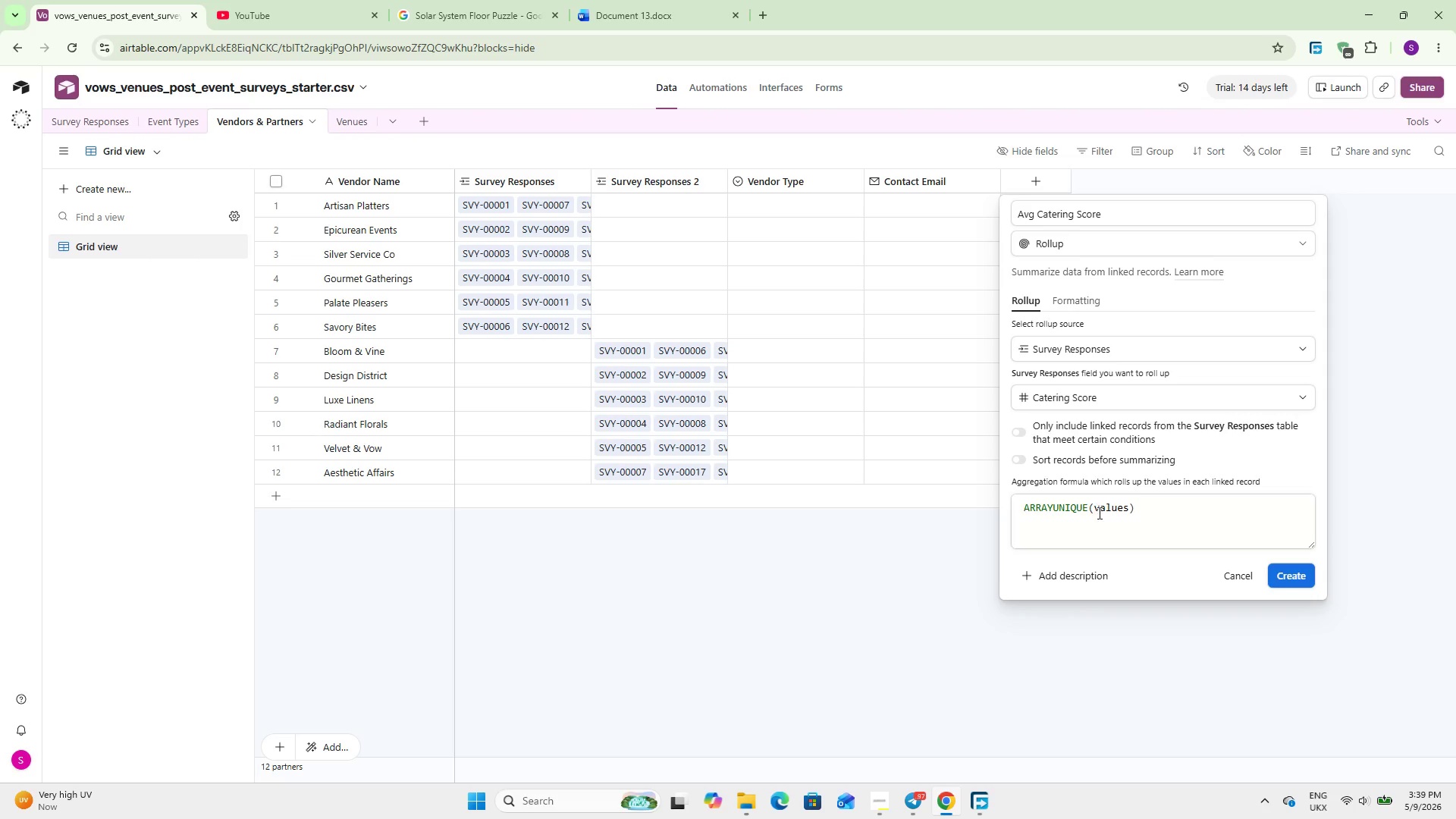 
double_click([1098, 513])
 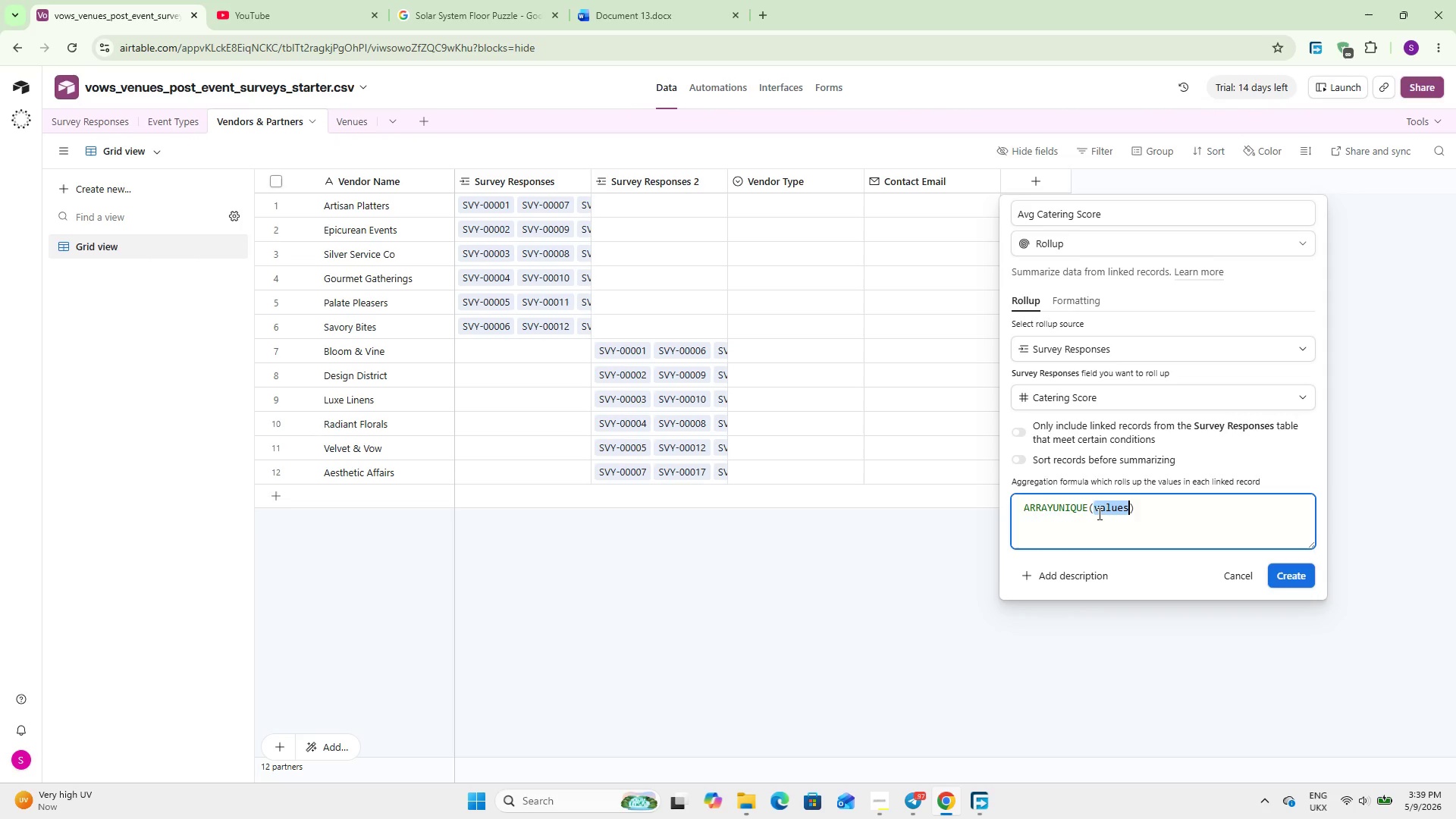 
triple_click([1098, 513])
 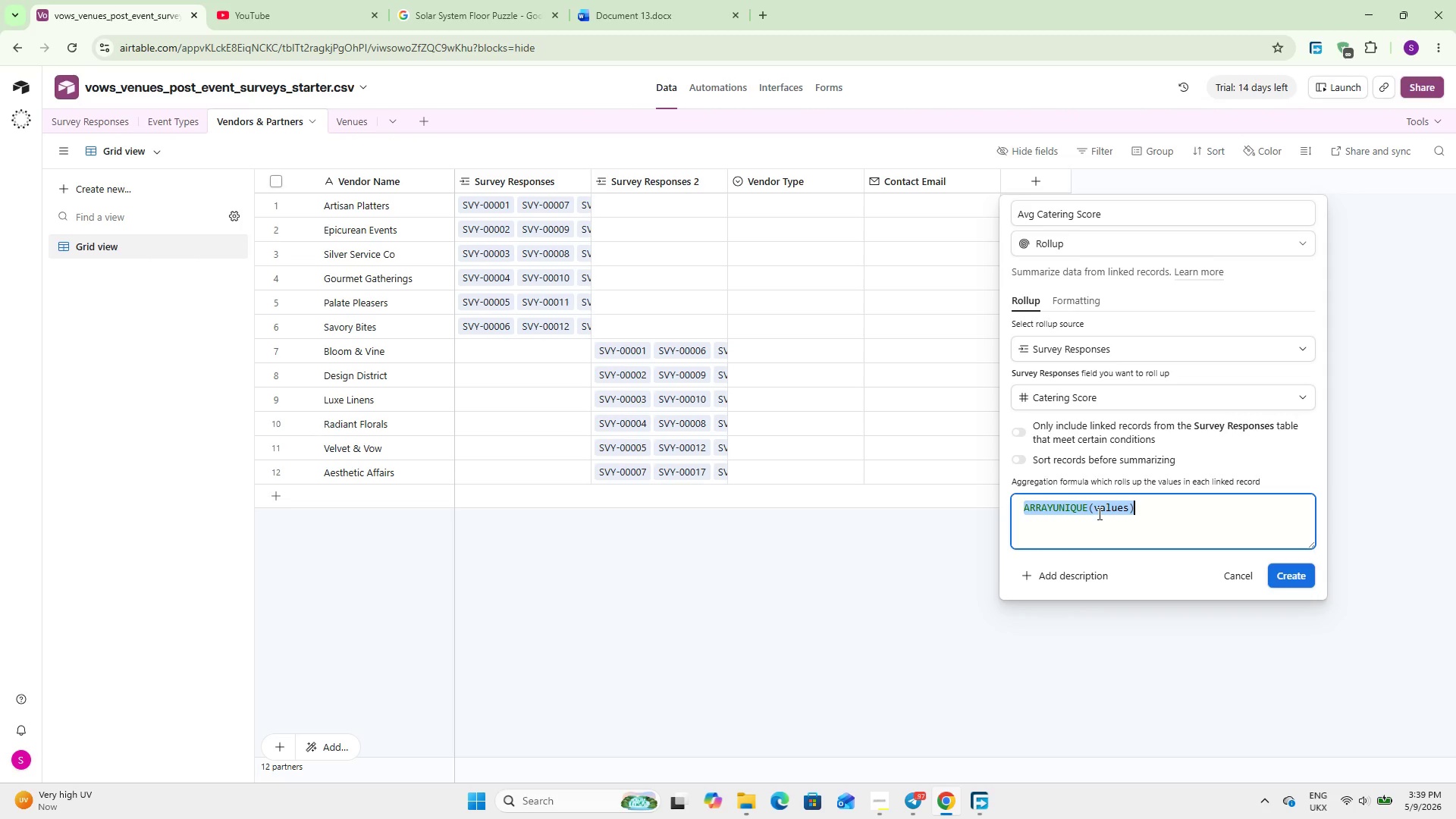 
type(VAE)
key(Backspace)
key(Backspace)
key(Backspace)
type(AVE)
 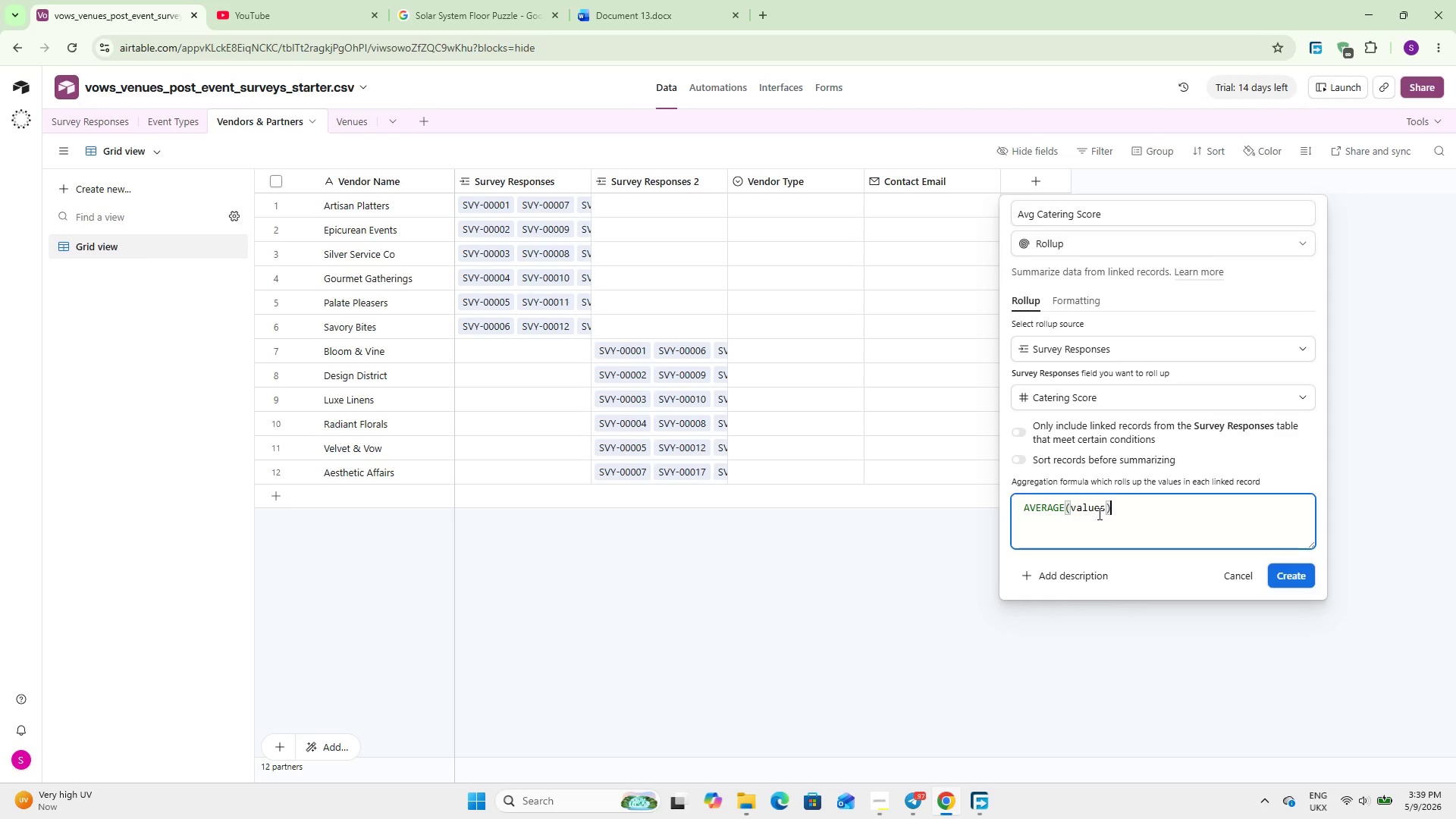 
 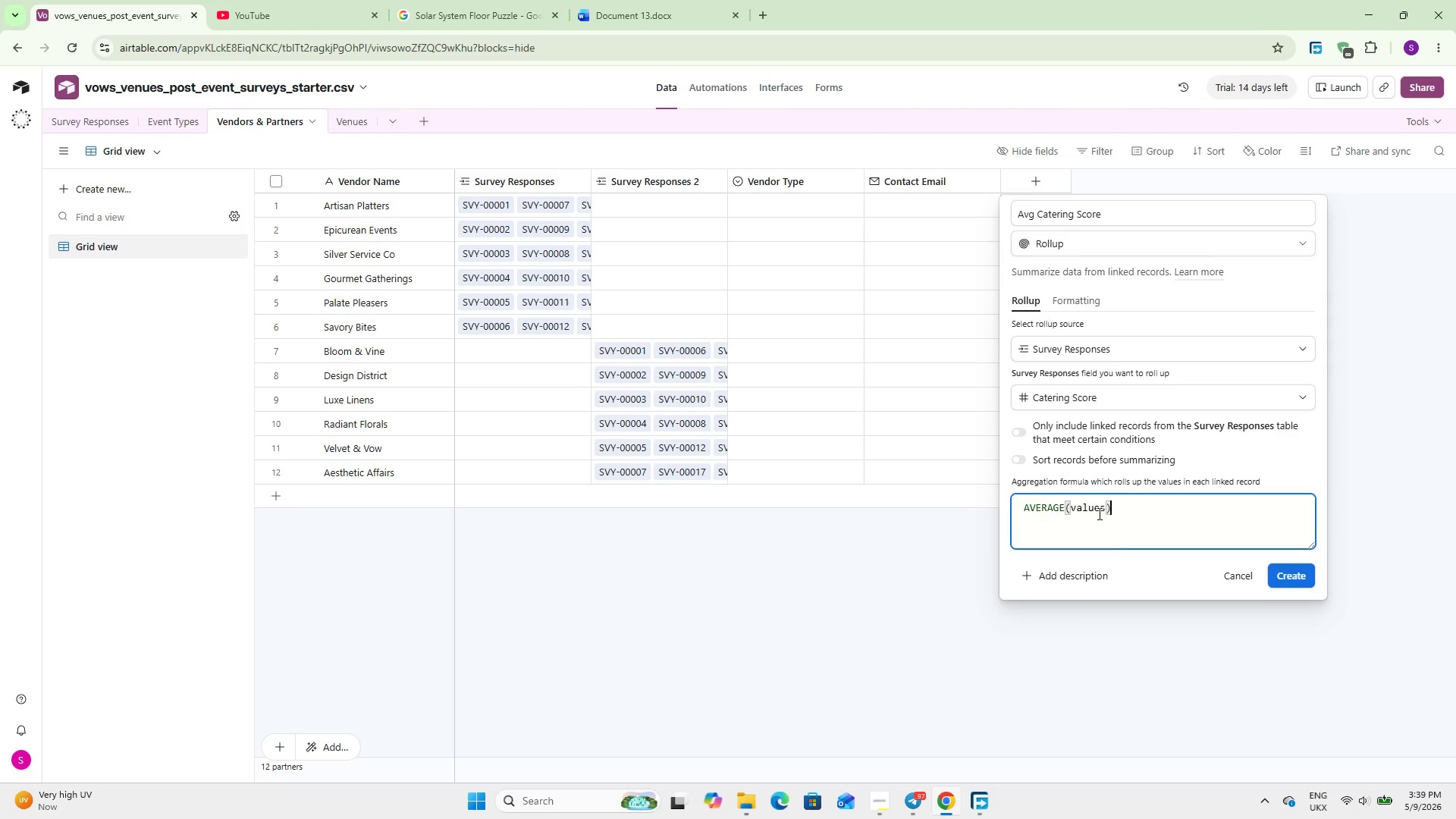 
key(Enter)
 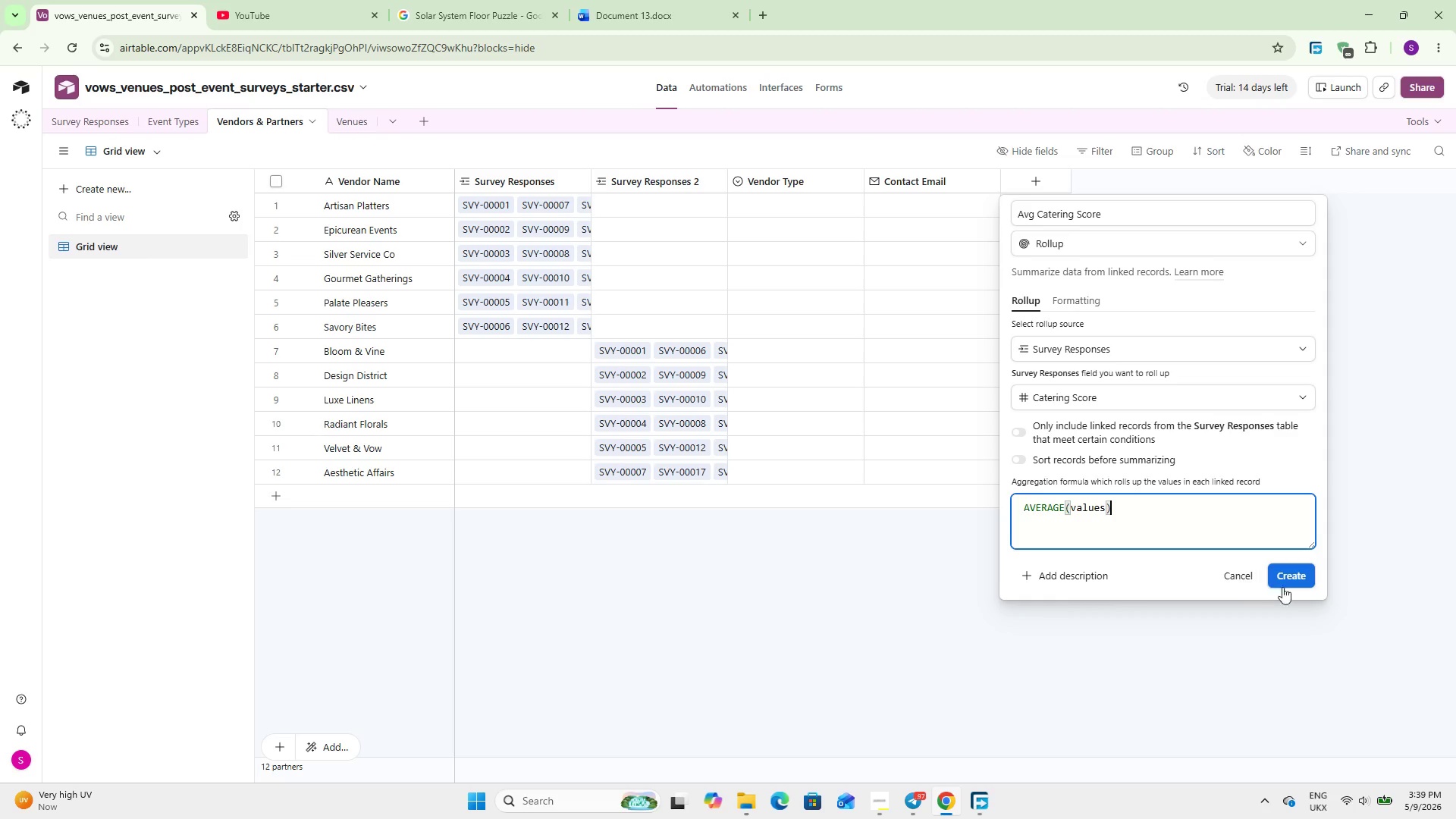 
left_click([1301, 576])
 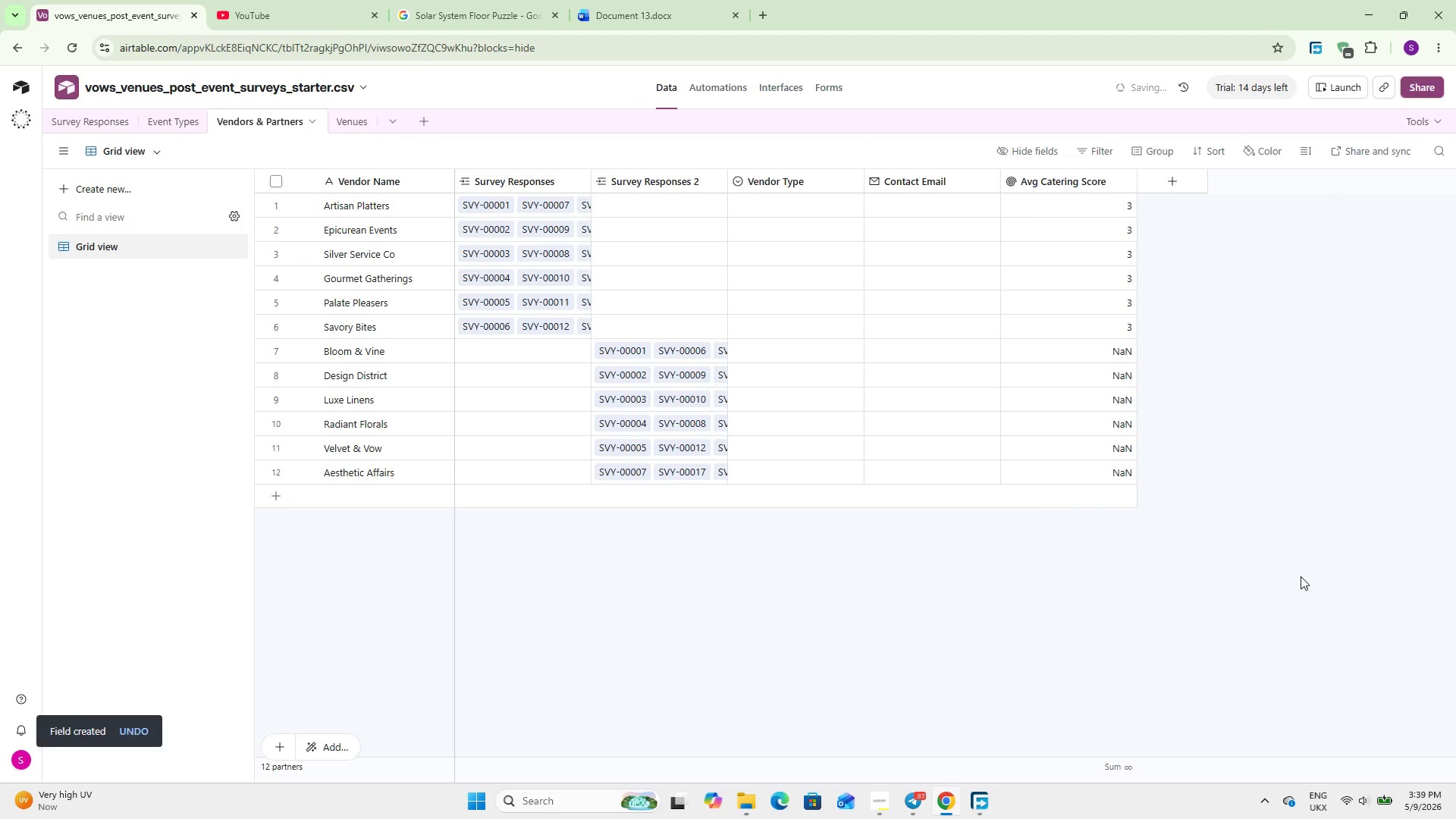 
wait(10.56)
 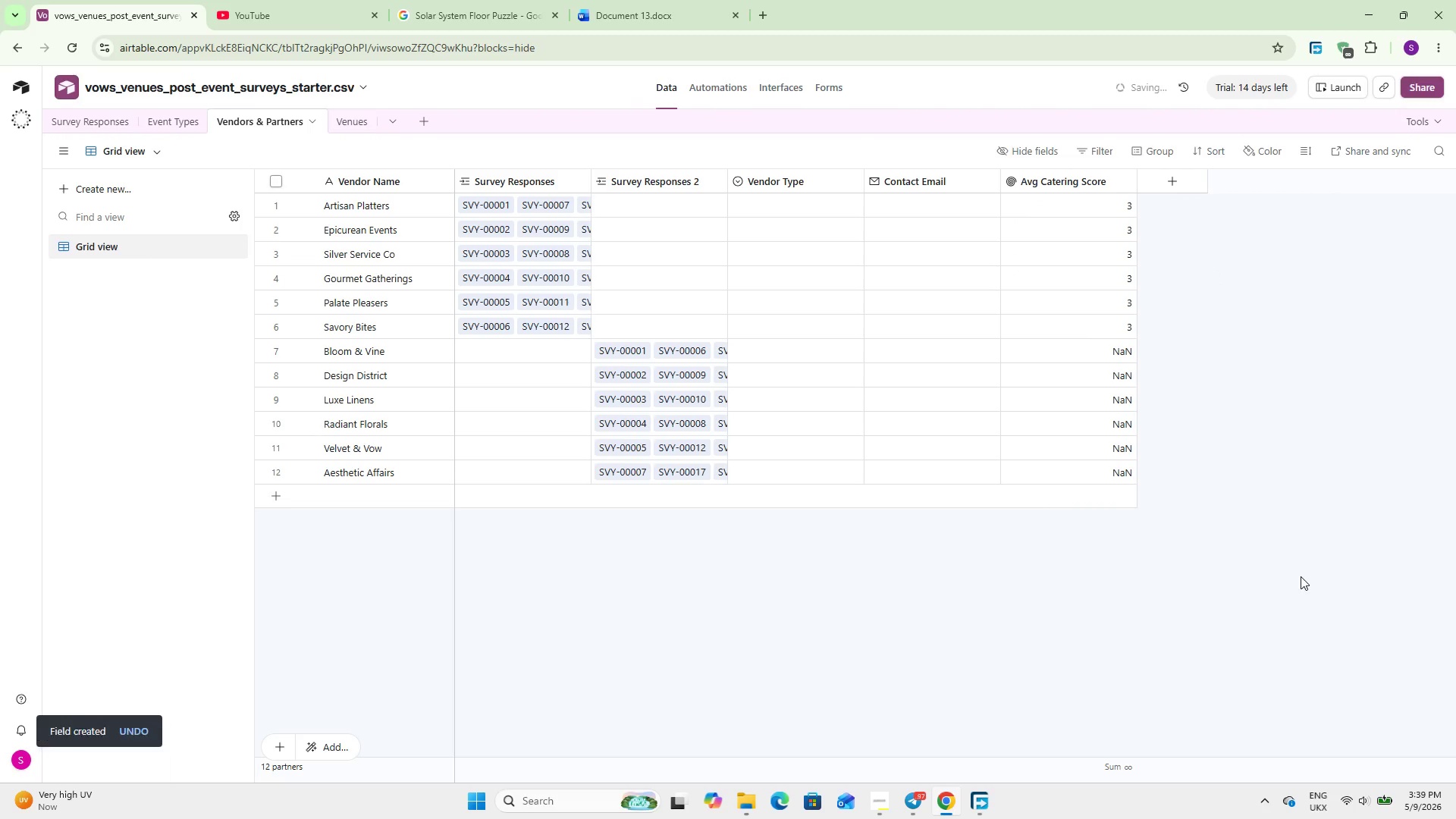 
left_click([1179, 182])
 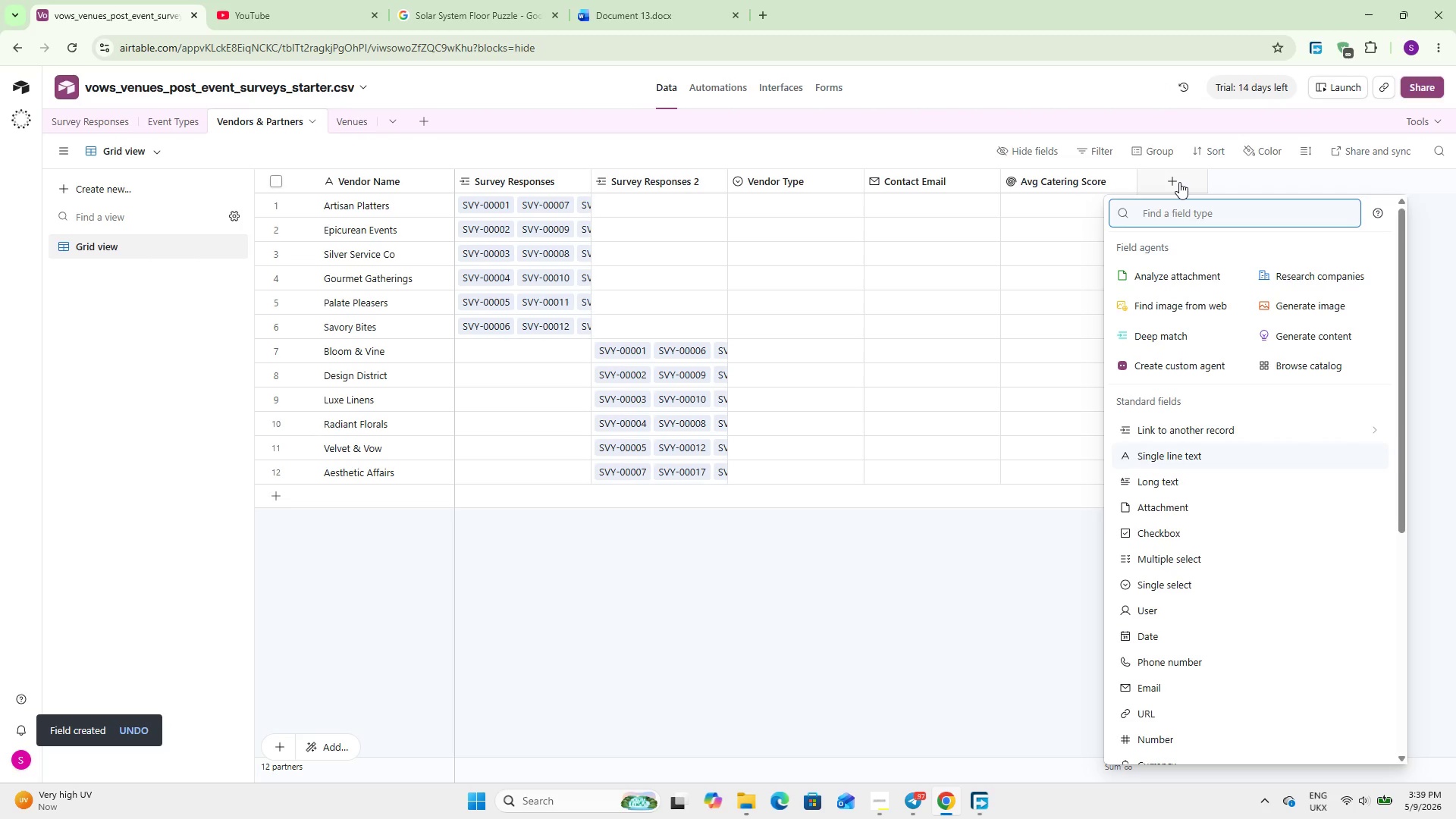 
type(rol)
 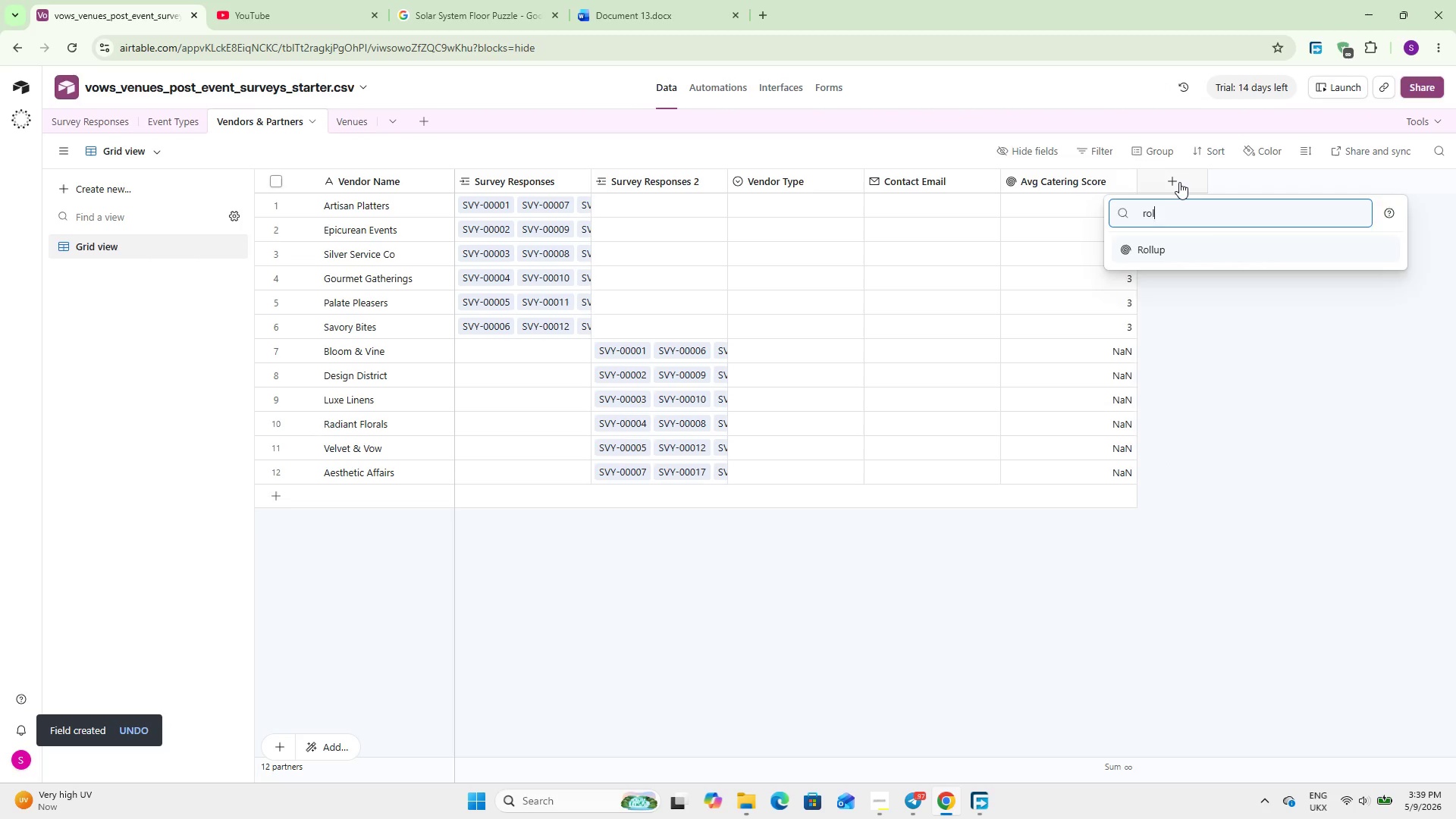 
key(Enter)
 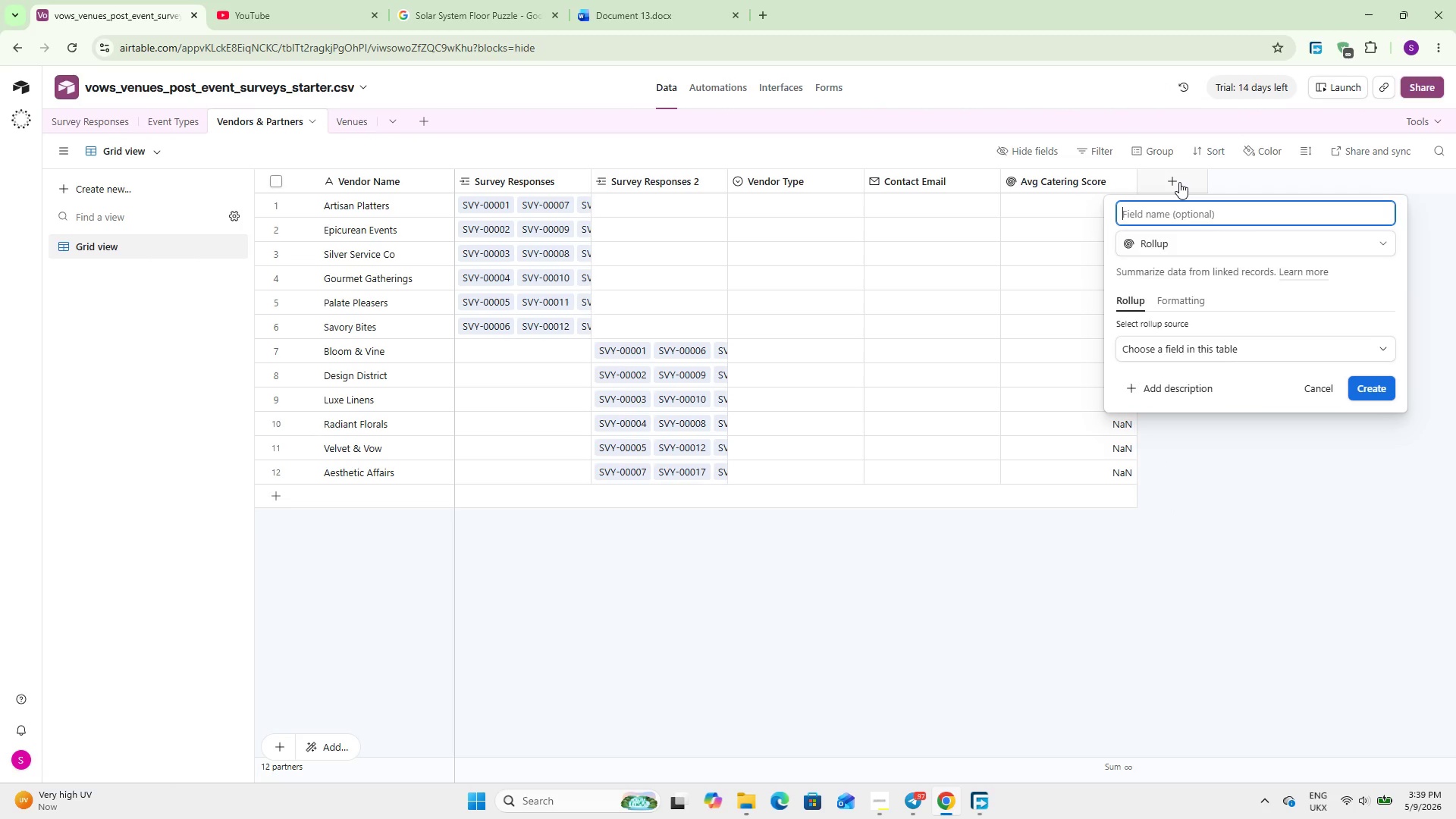 
type(Avg Decor Score)
 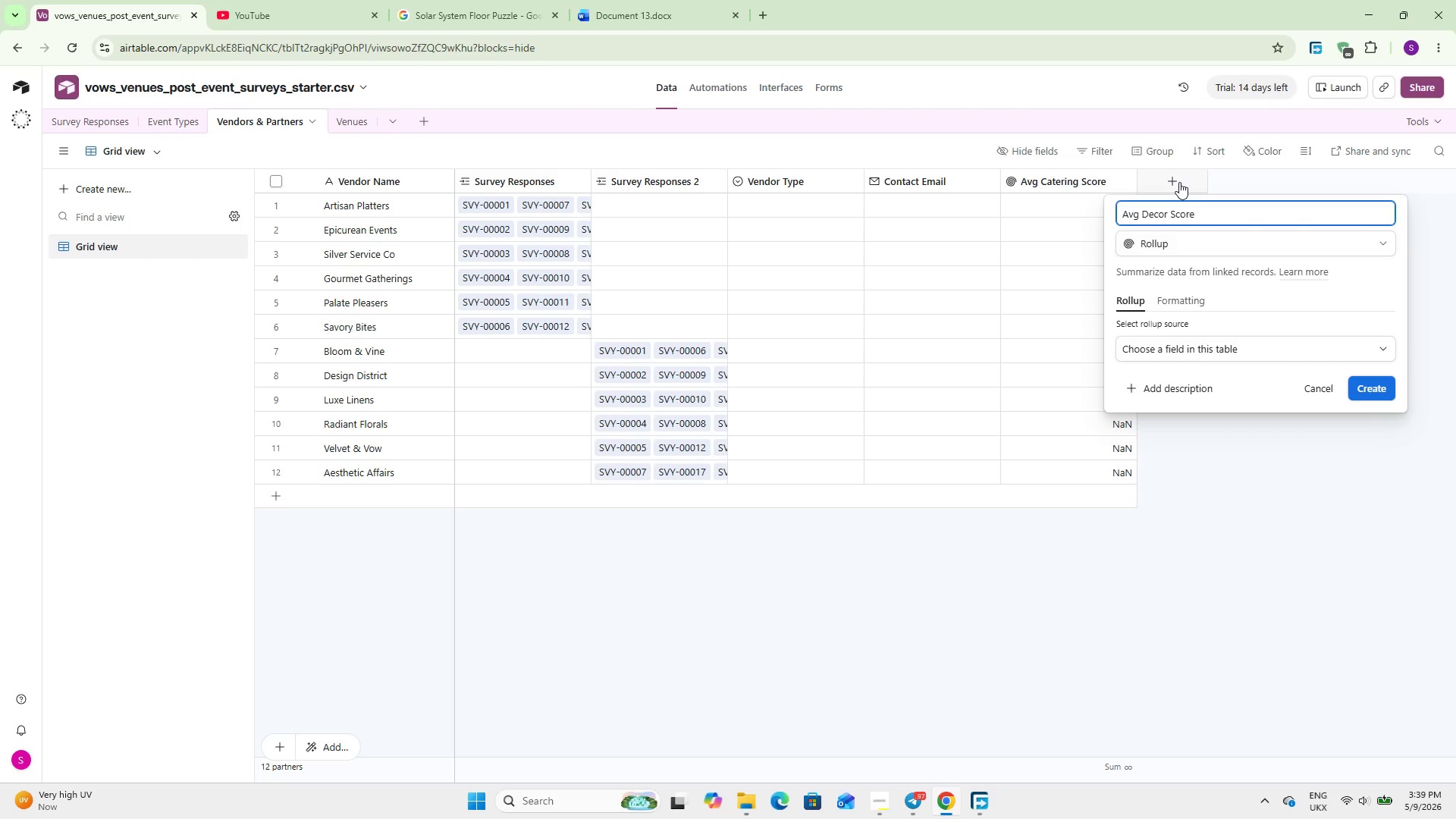 
double_click([1216, 347])
 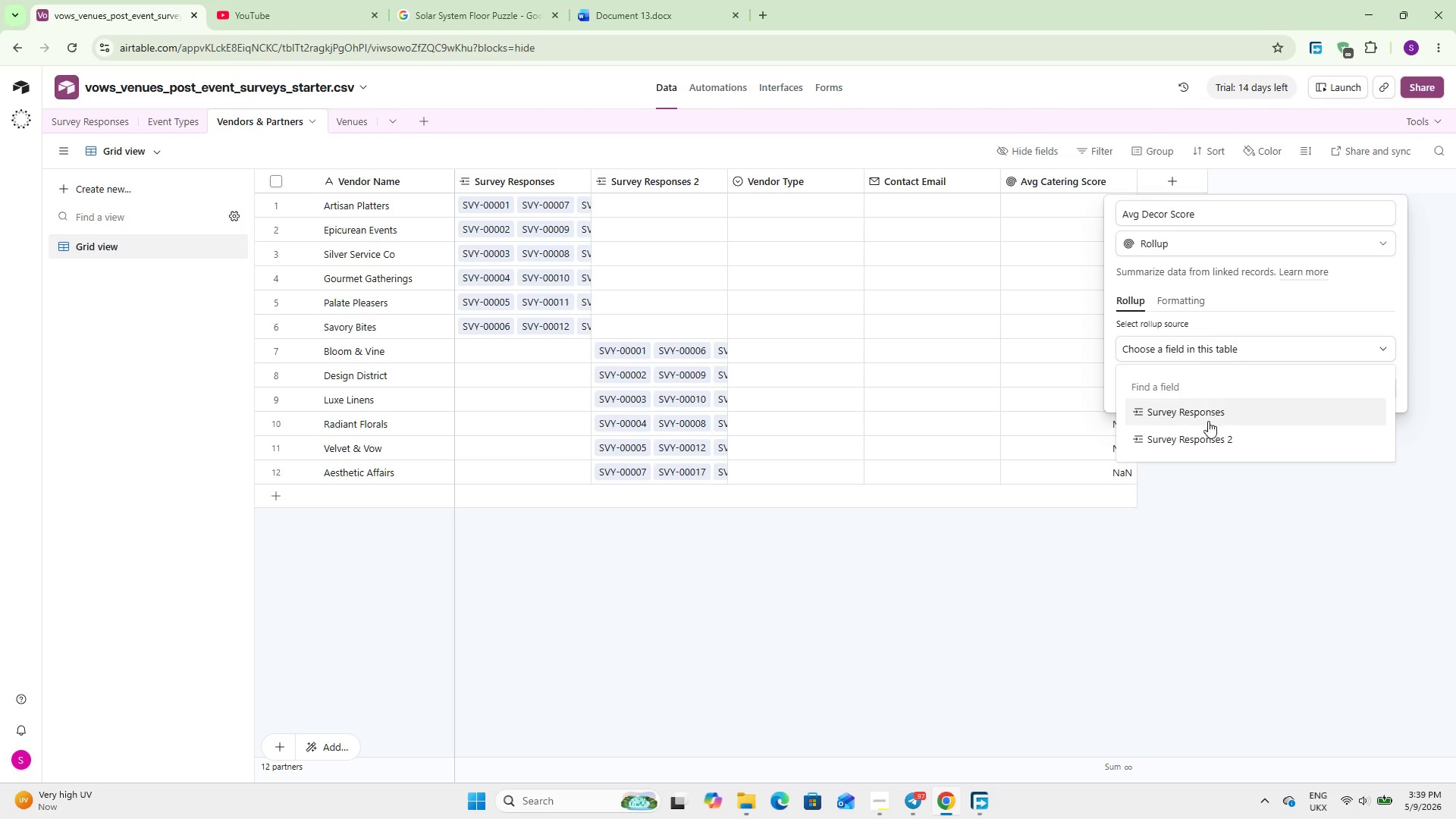 
left_click([1208, 431])
 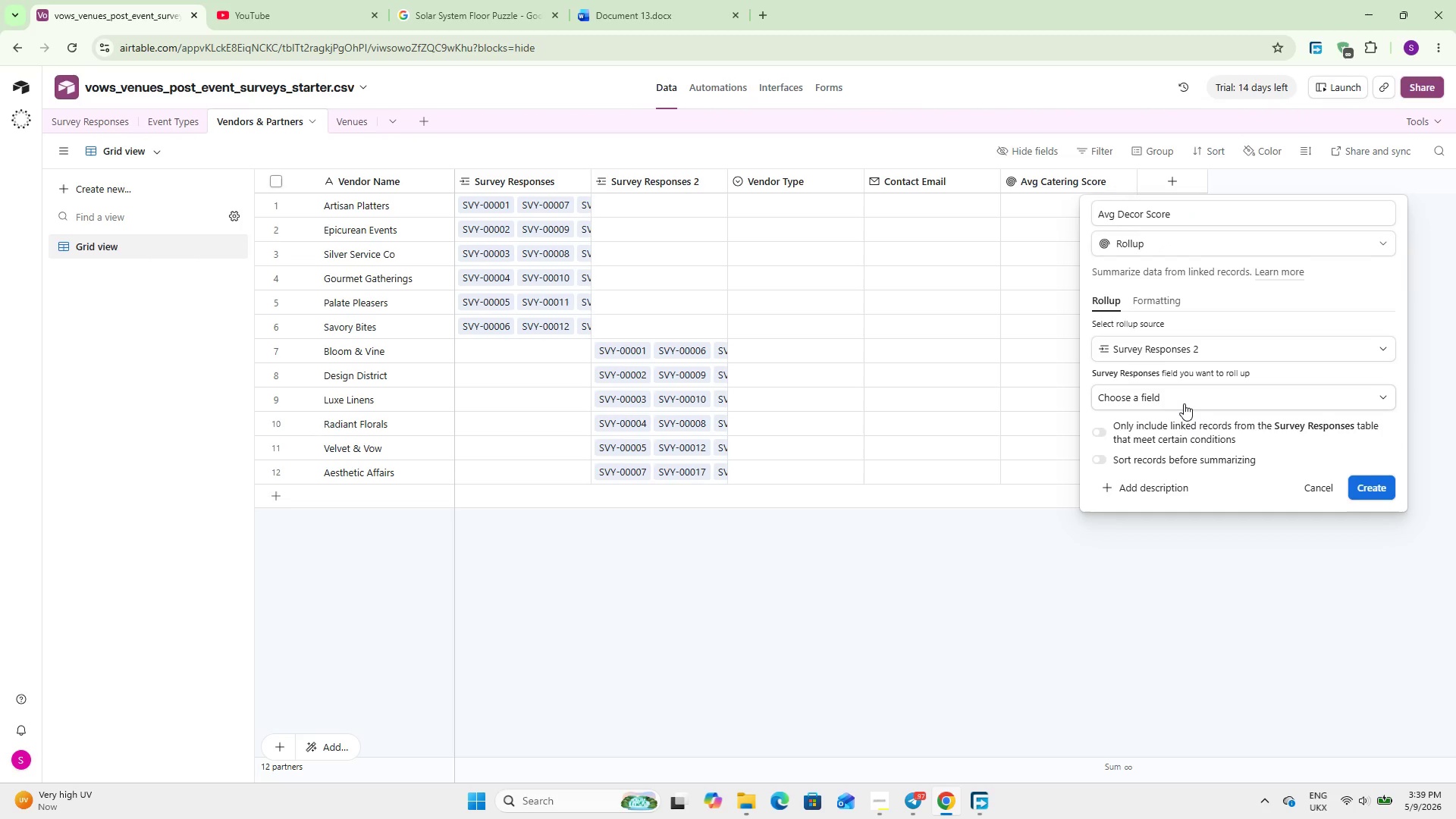 
left_click([1184, 403])
 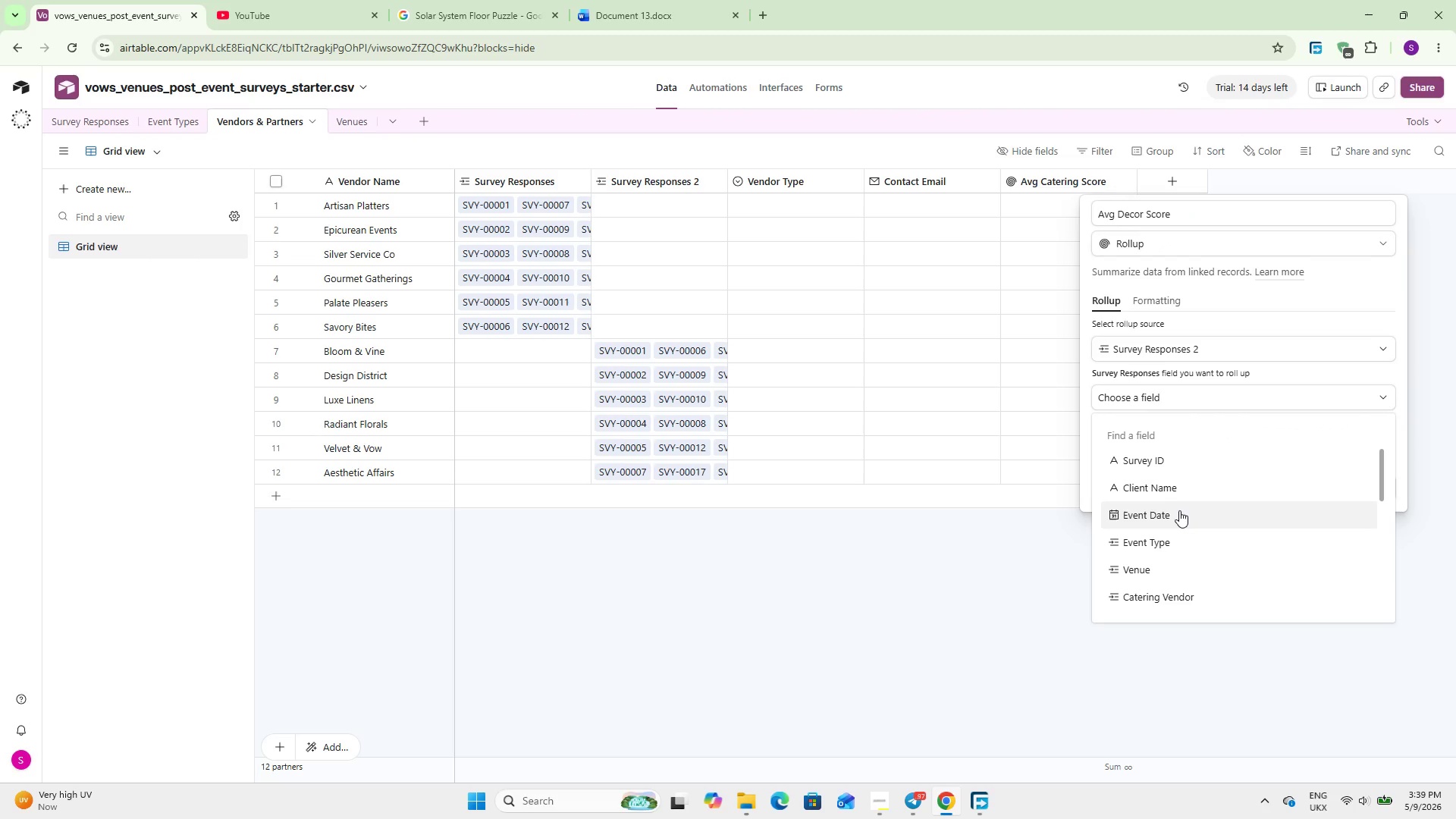 
scroll: coordinate [1181, 540], scroll_direction: down, amount: 2.0
 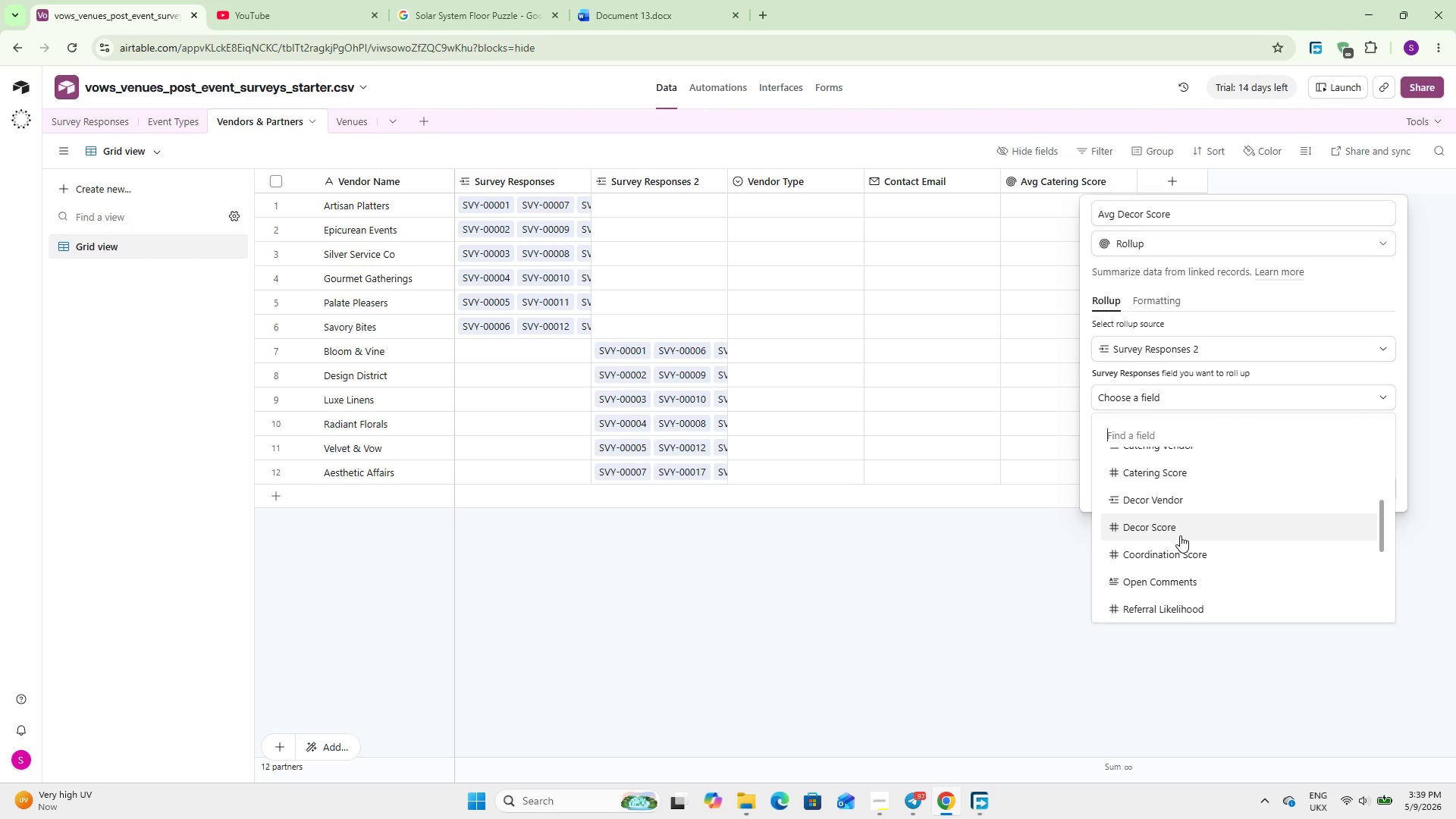 
left_click([1179, 535])
 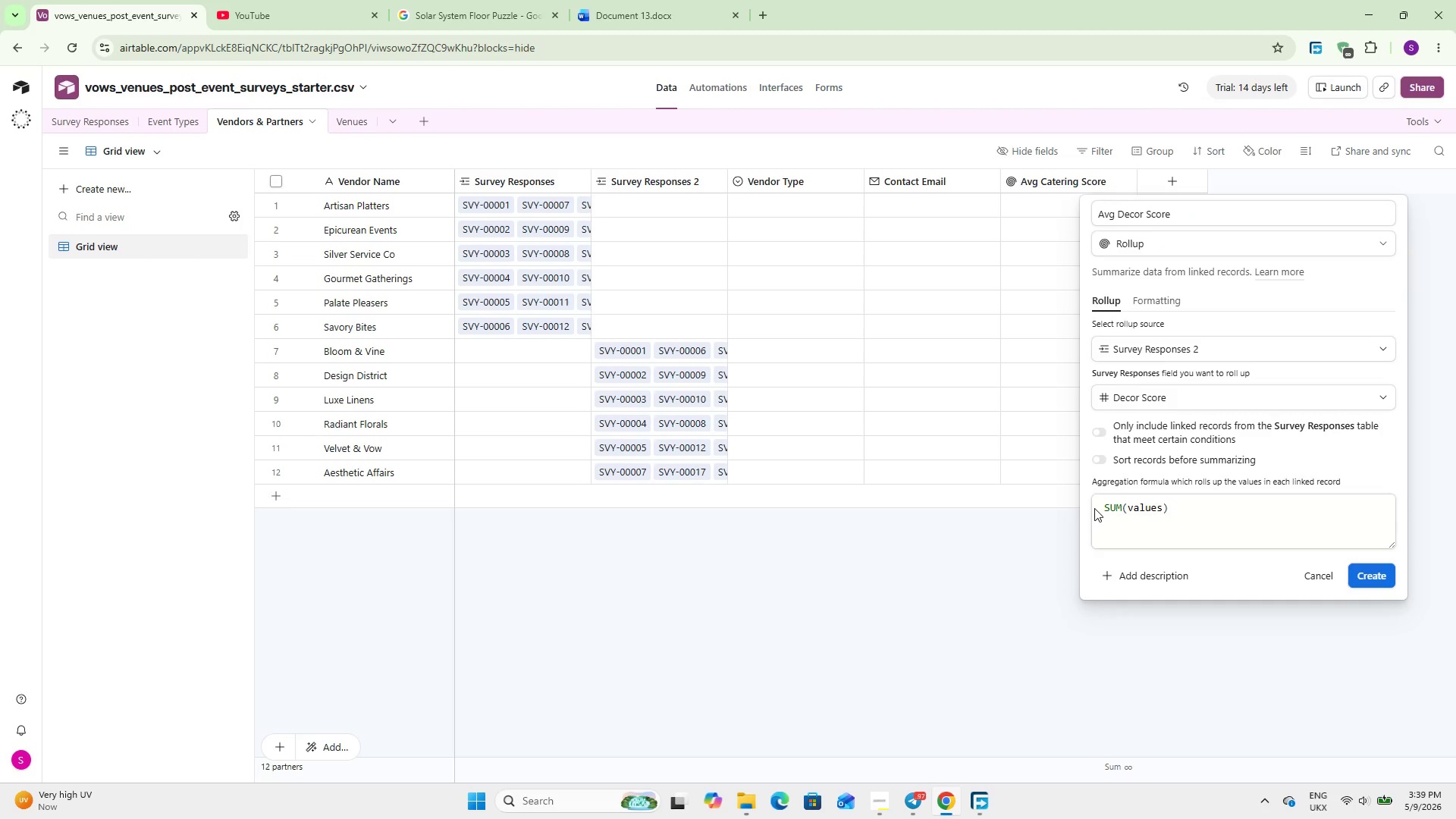 
double_click([1138, 513])
 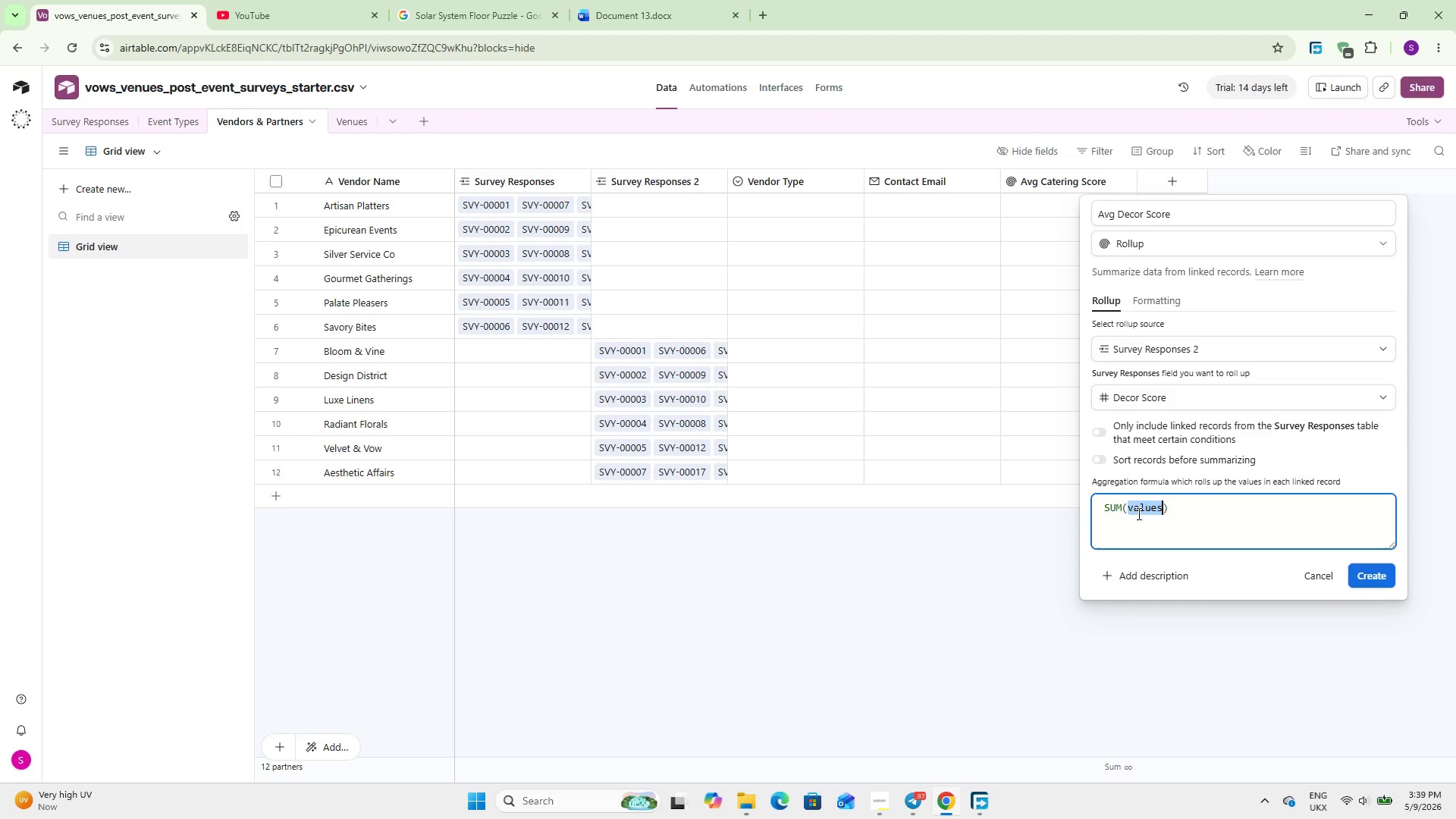 
triple_click([1138, 513])
 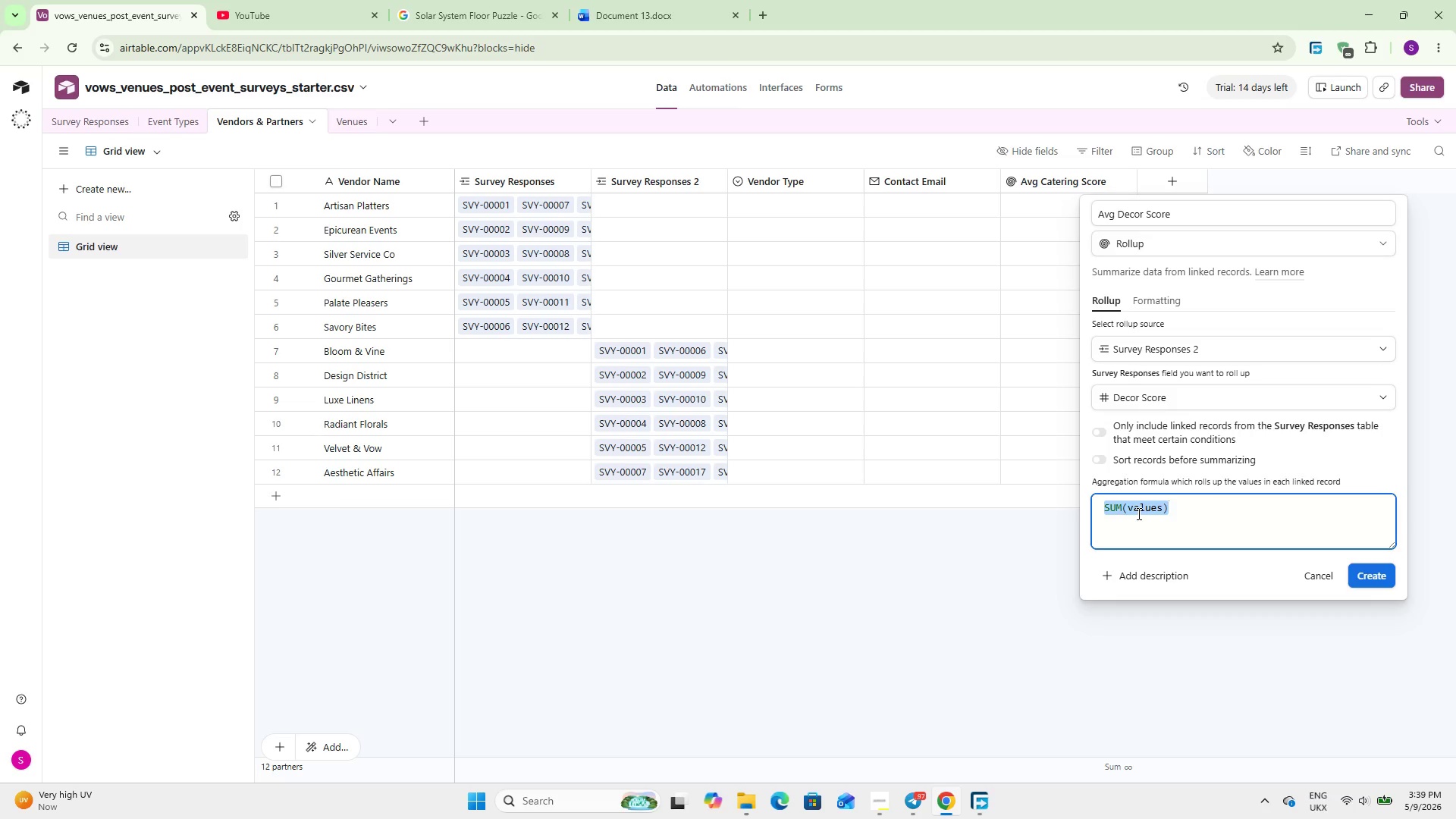 
type(AVe)
 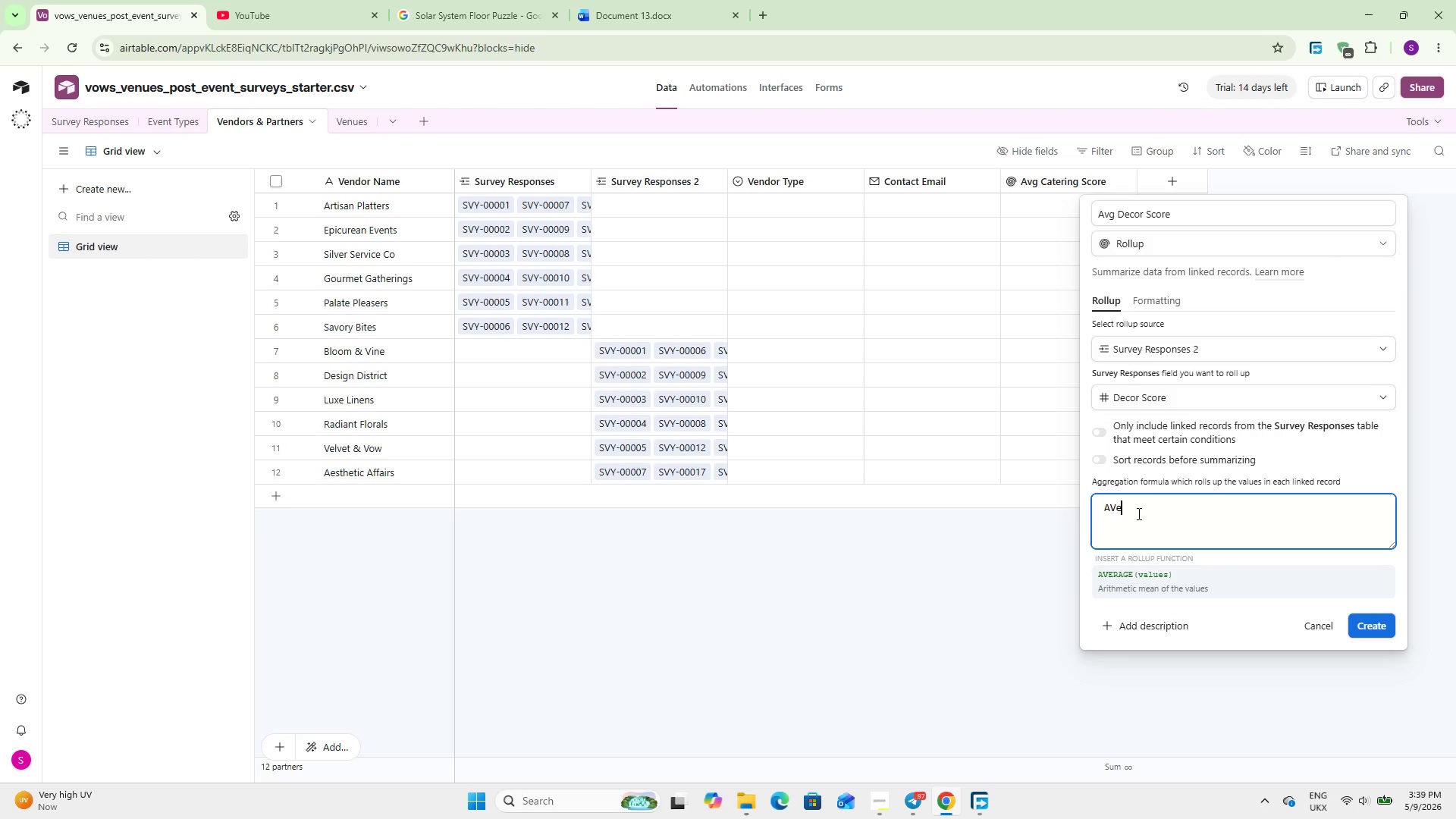 
wait(5.31)
 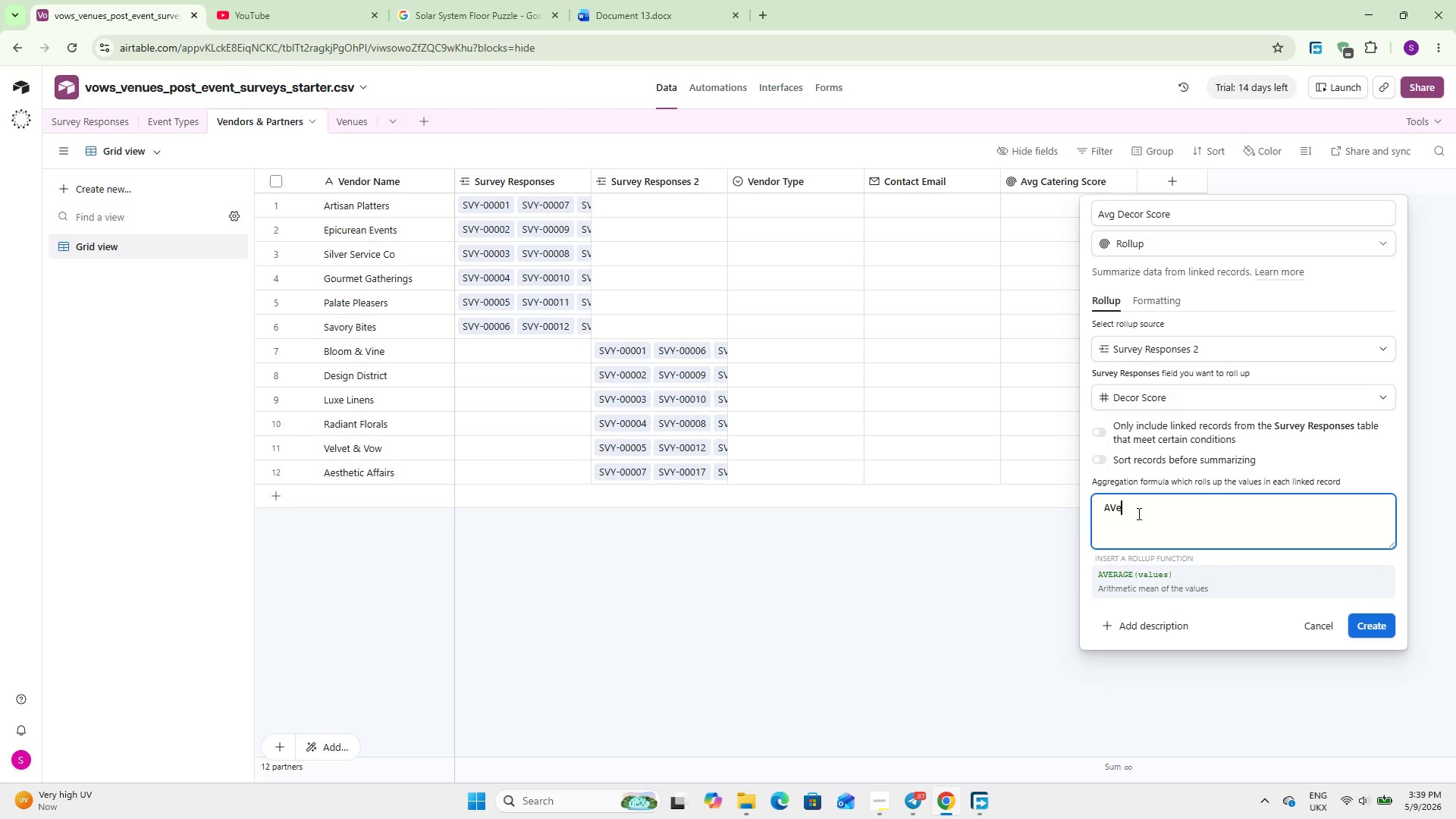 
key(Enter)
 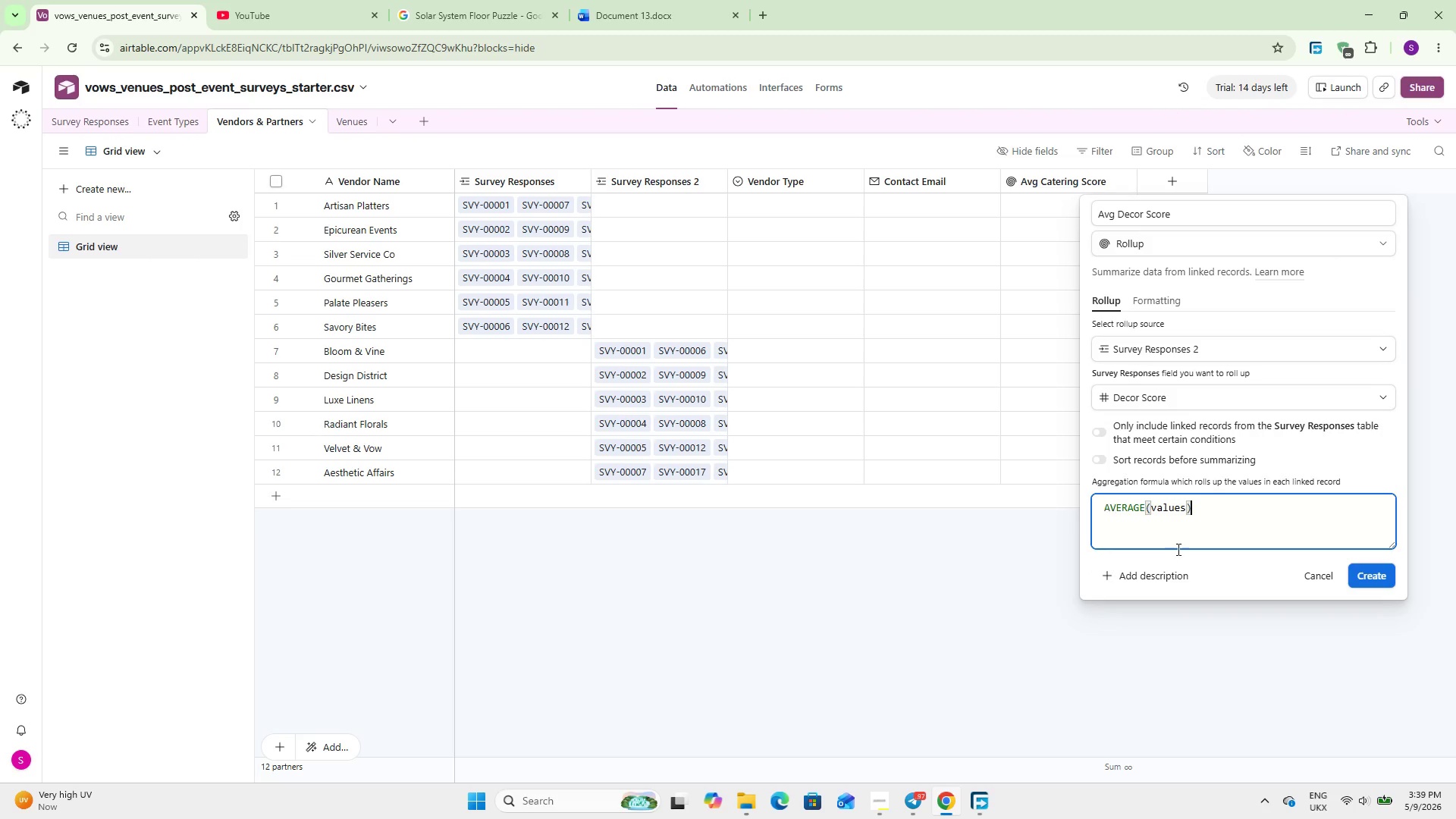 
left_click([1360, 572])
 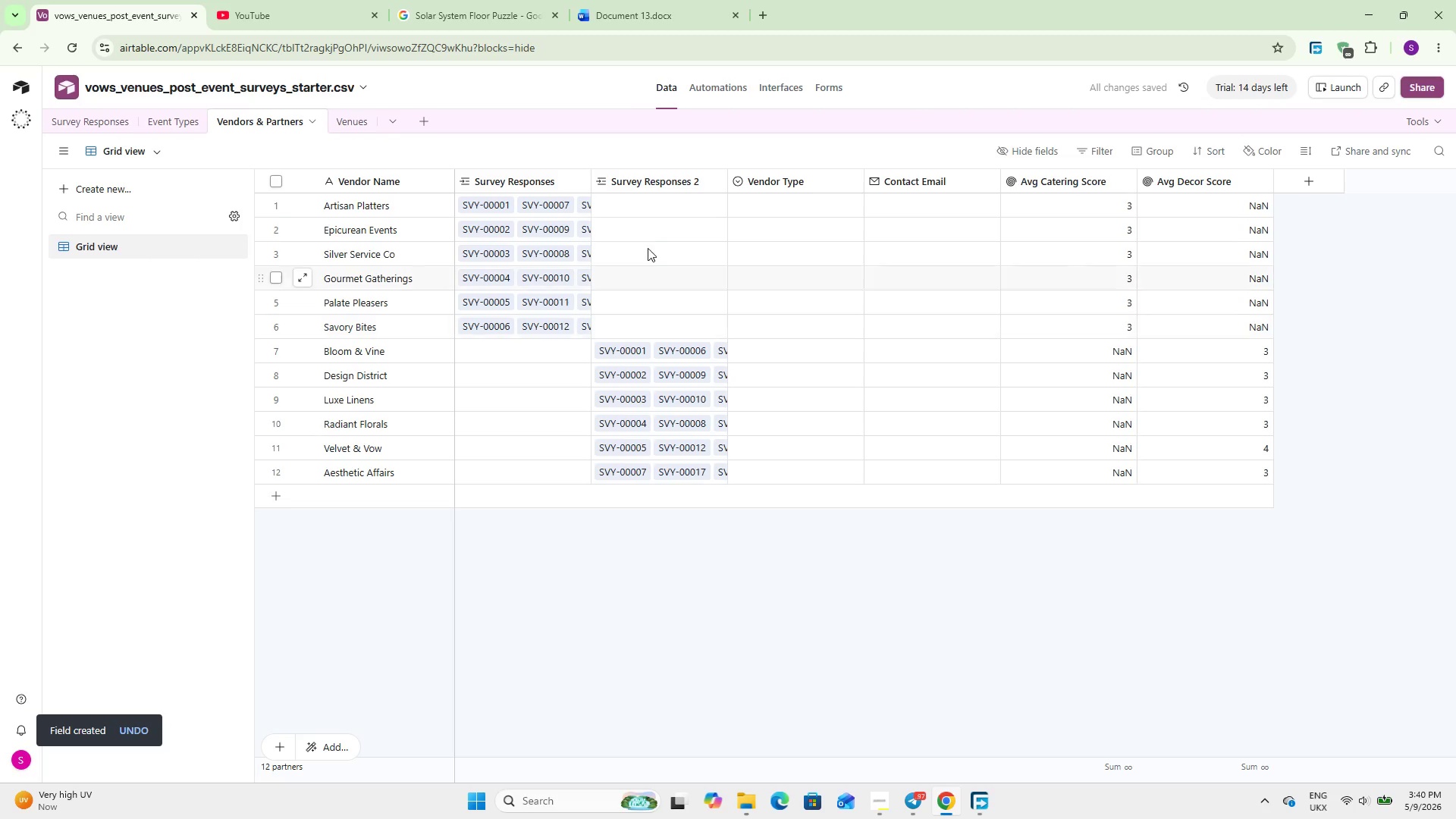 
double_click([546, 174])
 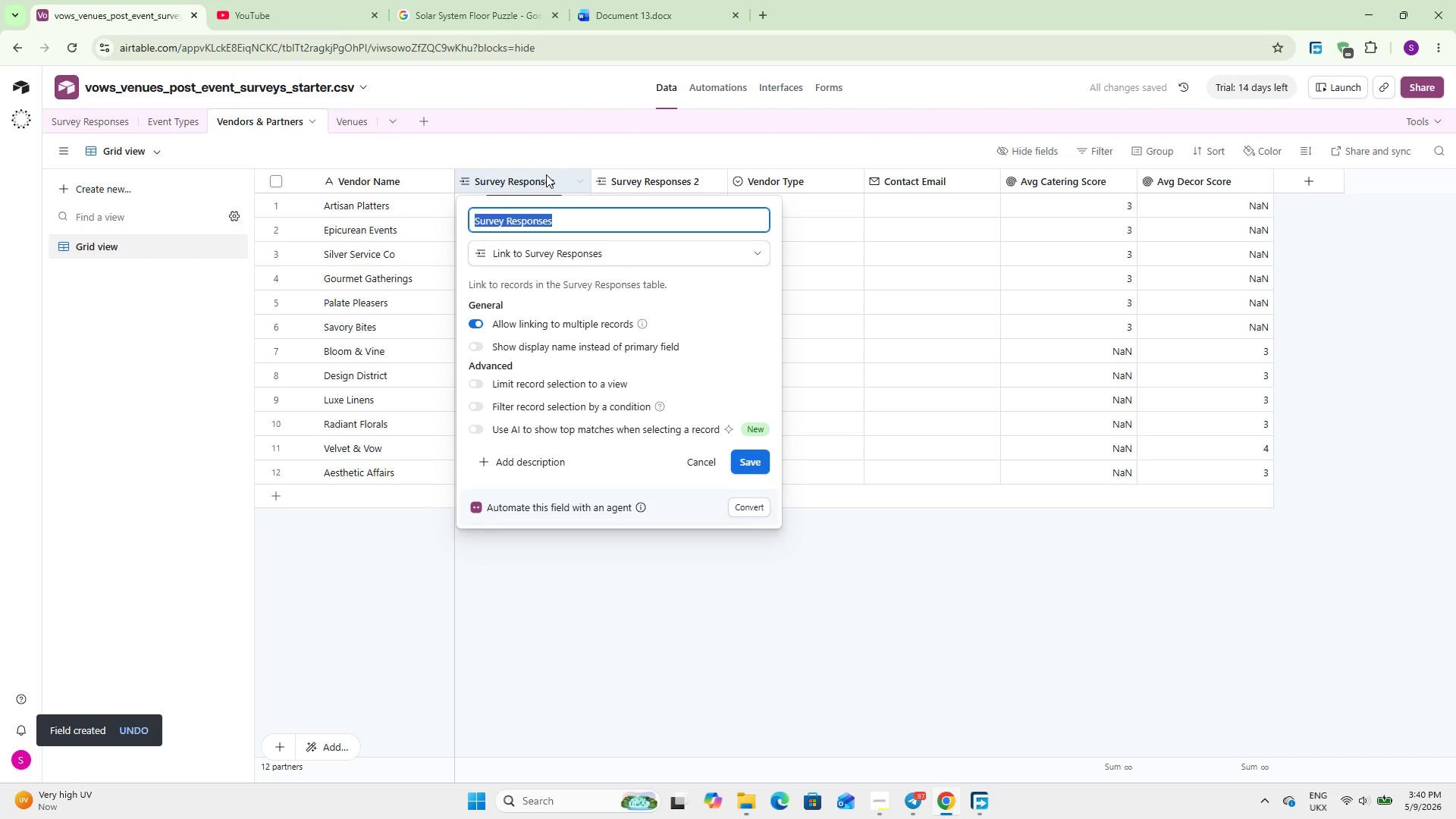 
key(ArrowRight)
 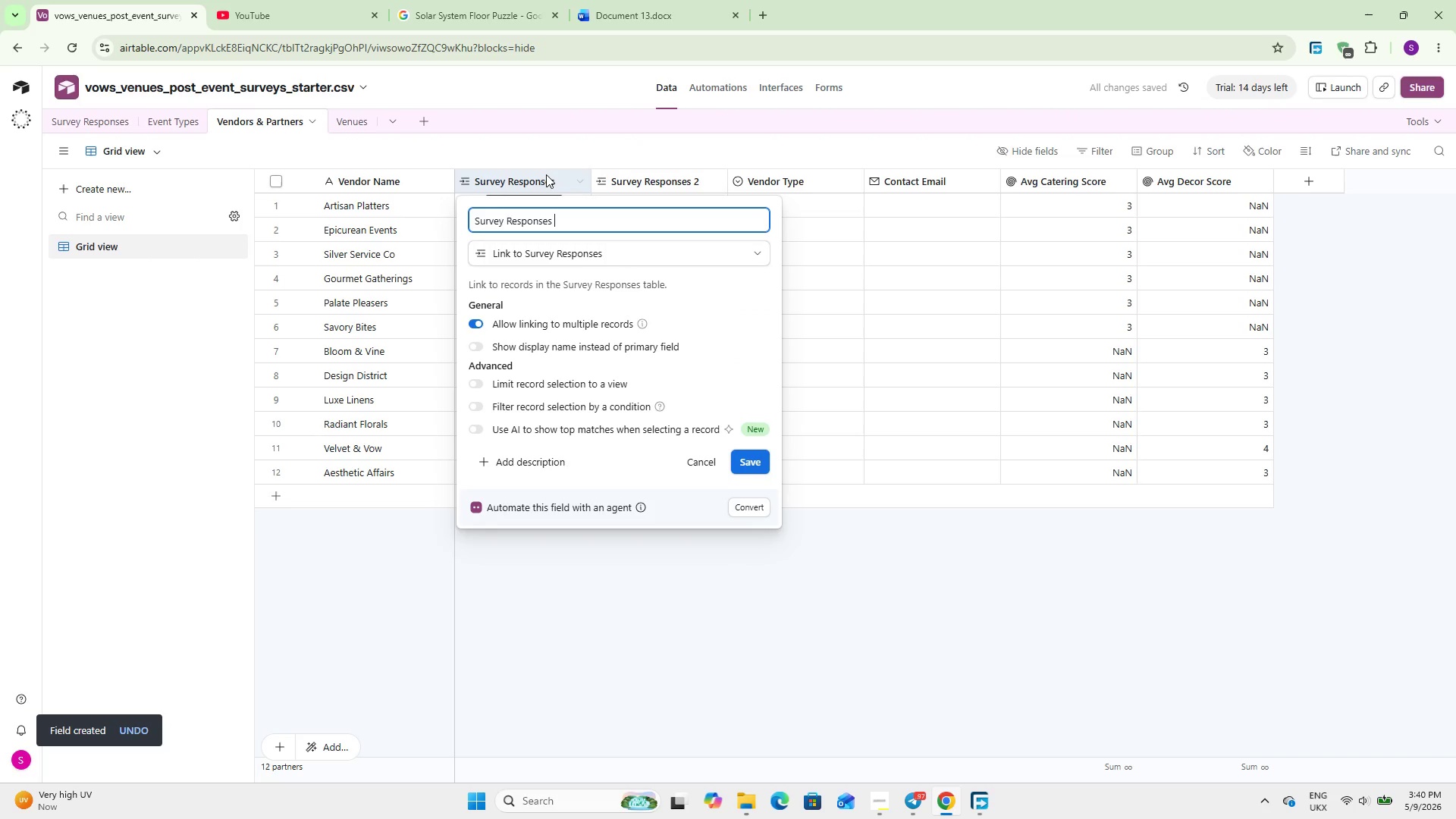 
key(Space)
 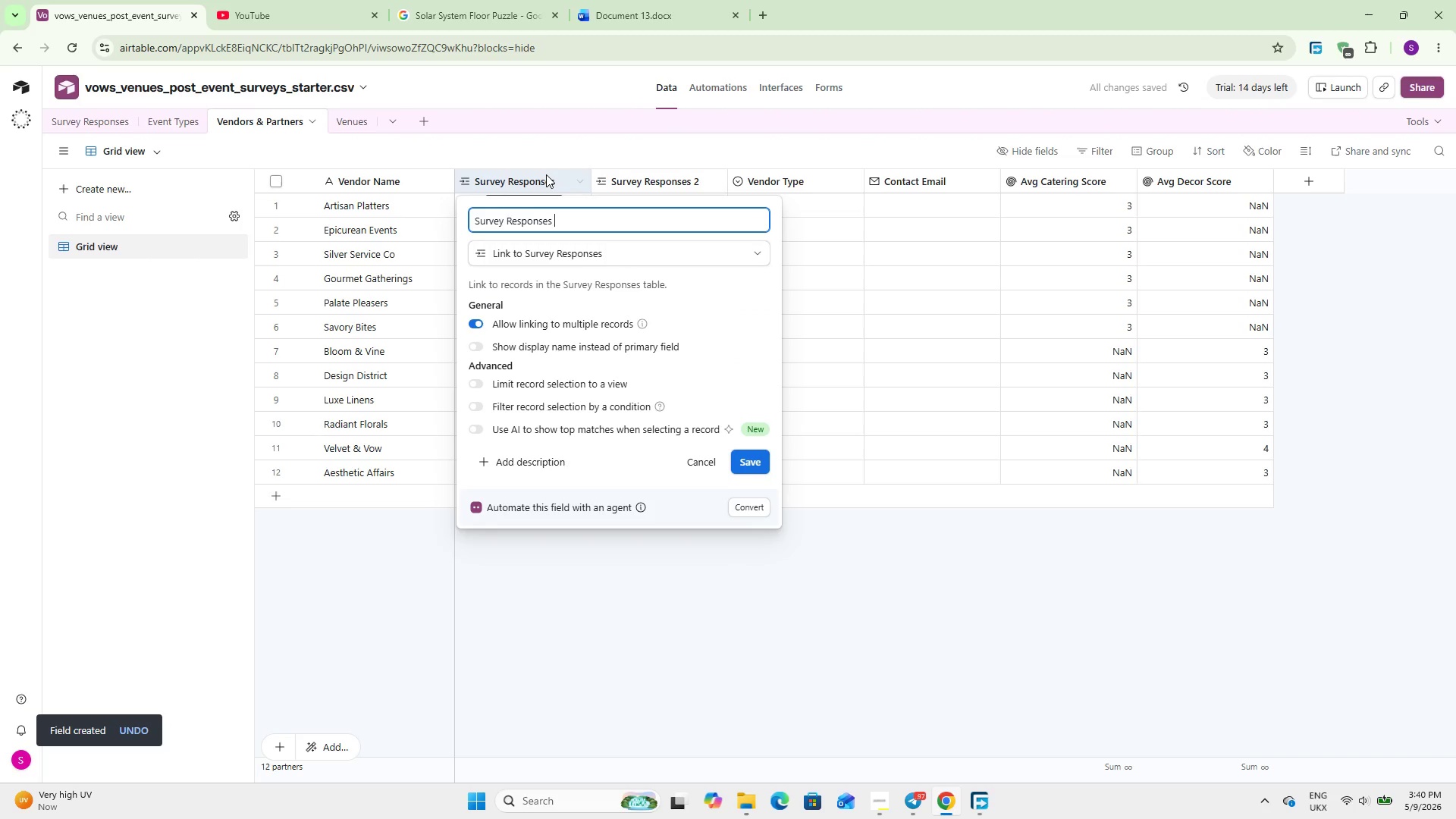 
key(Shift+9)
 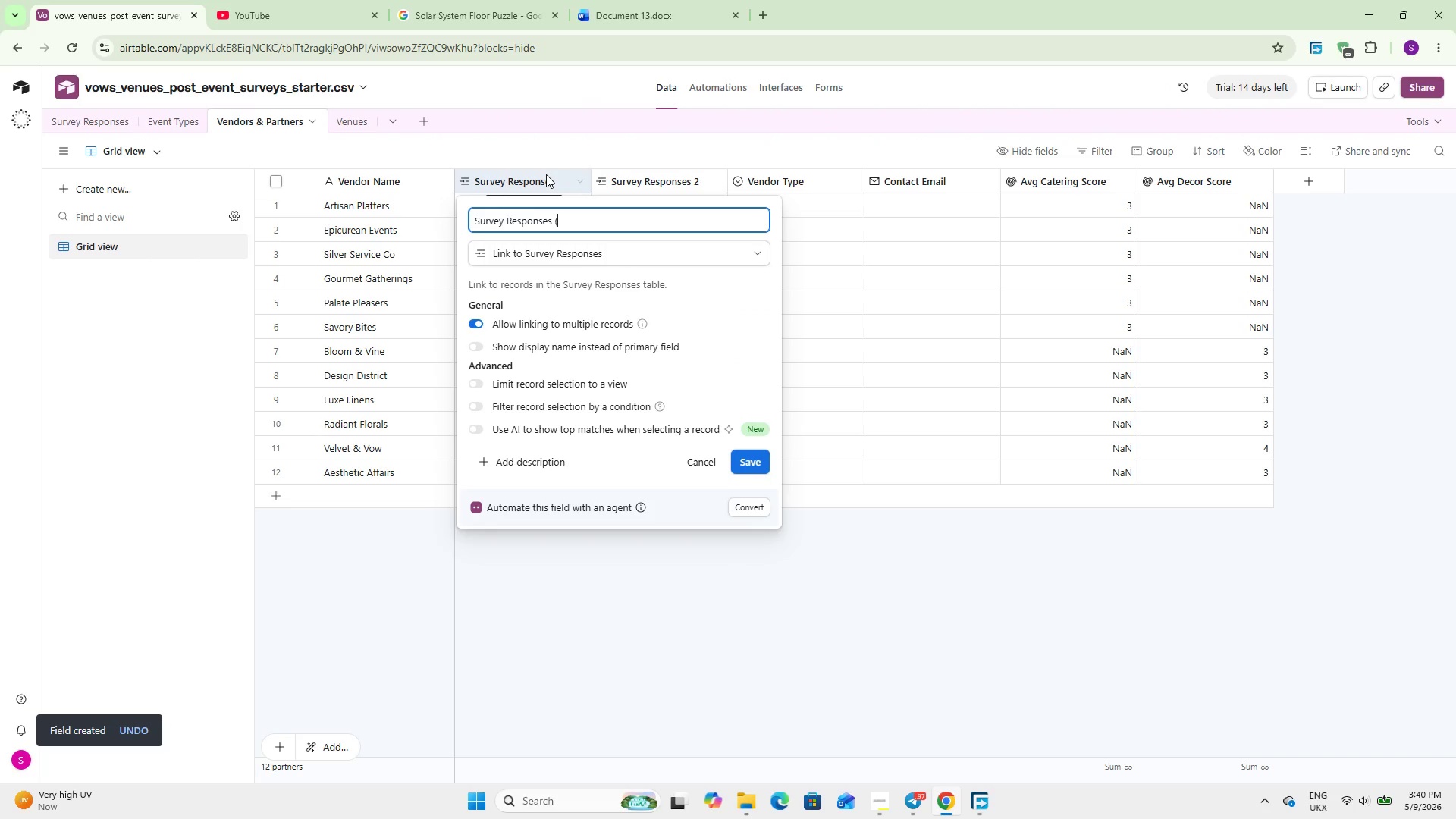 
key(Shift+Space)
 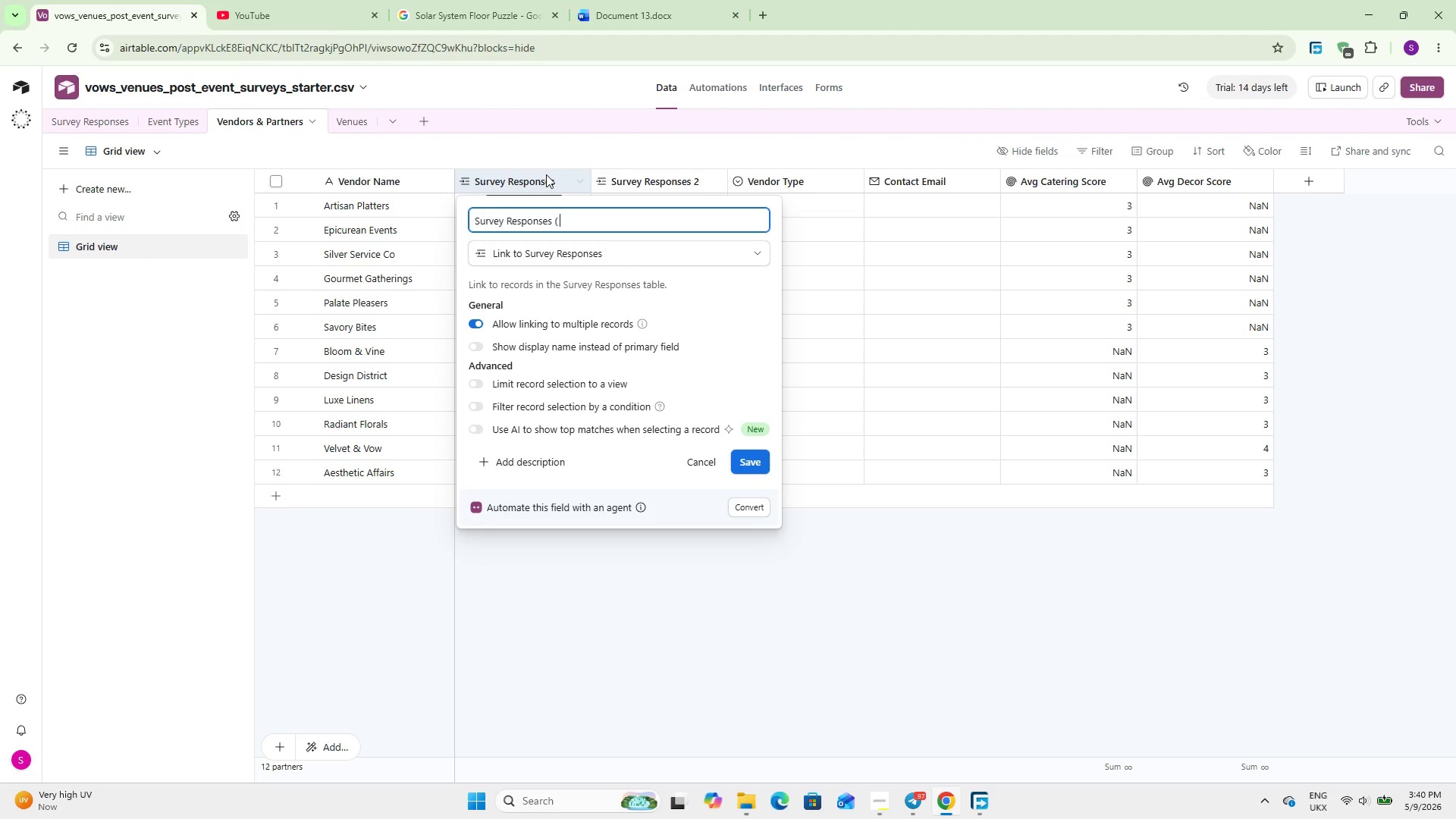 
type(Catering))
 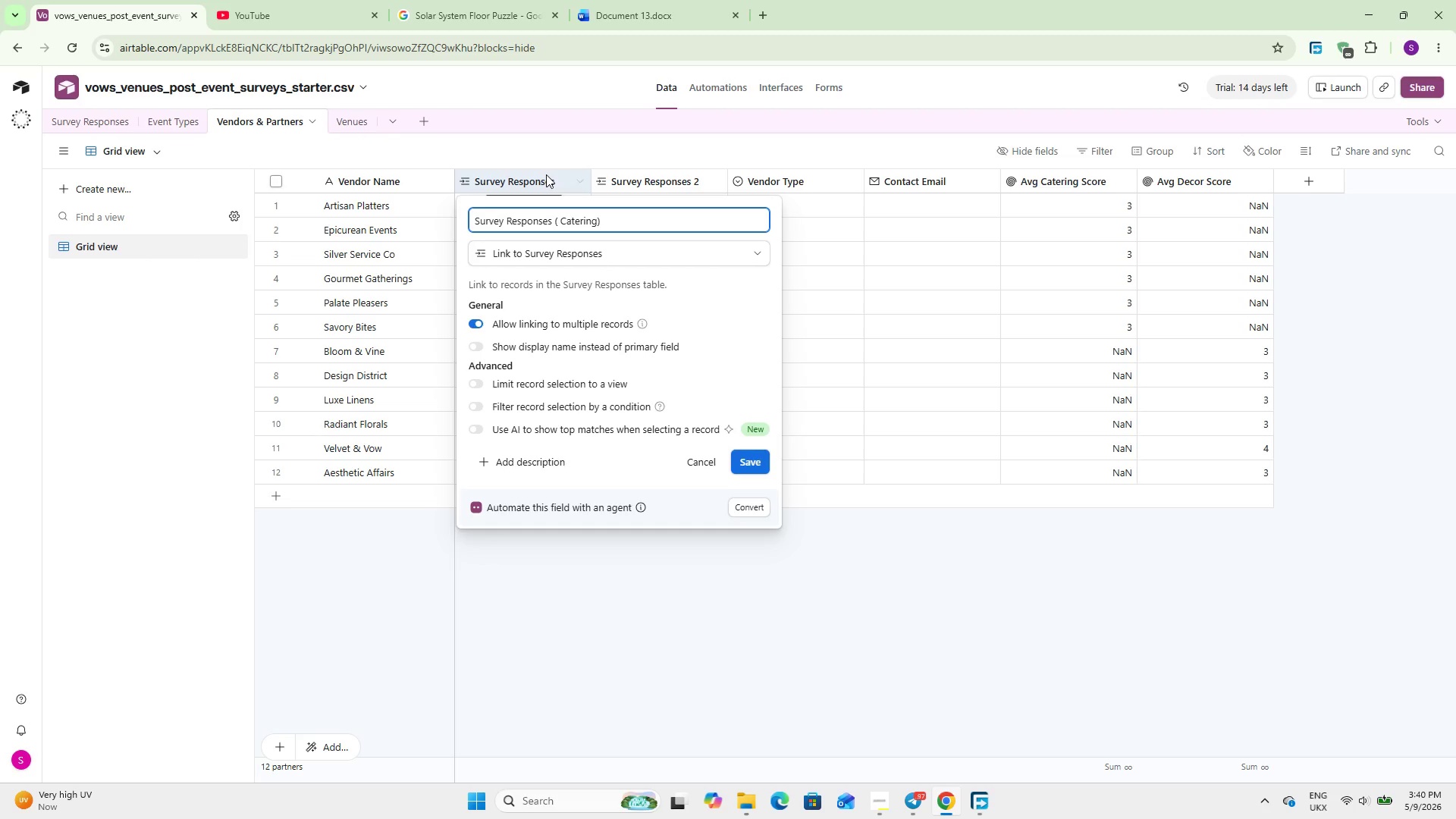 
 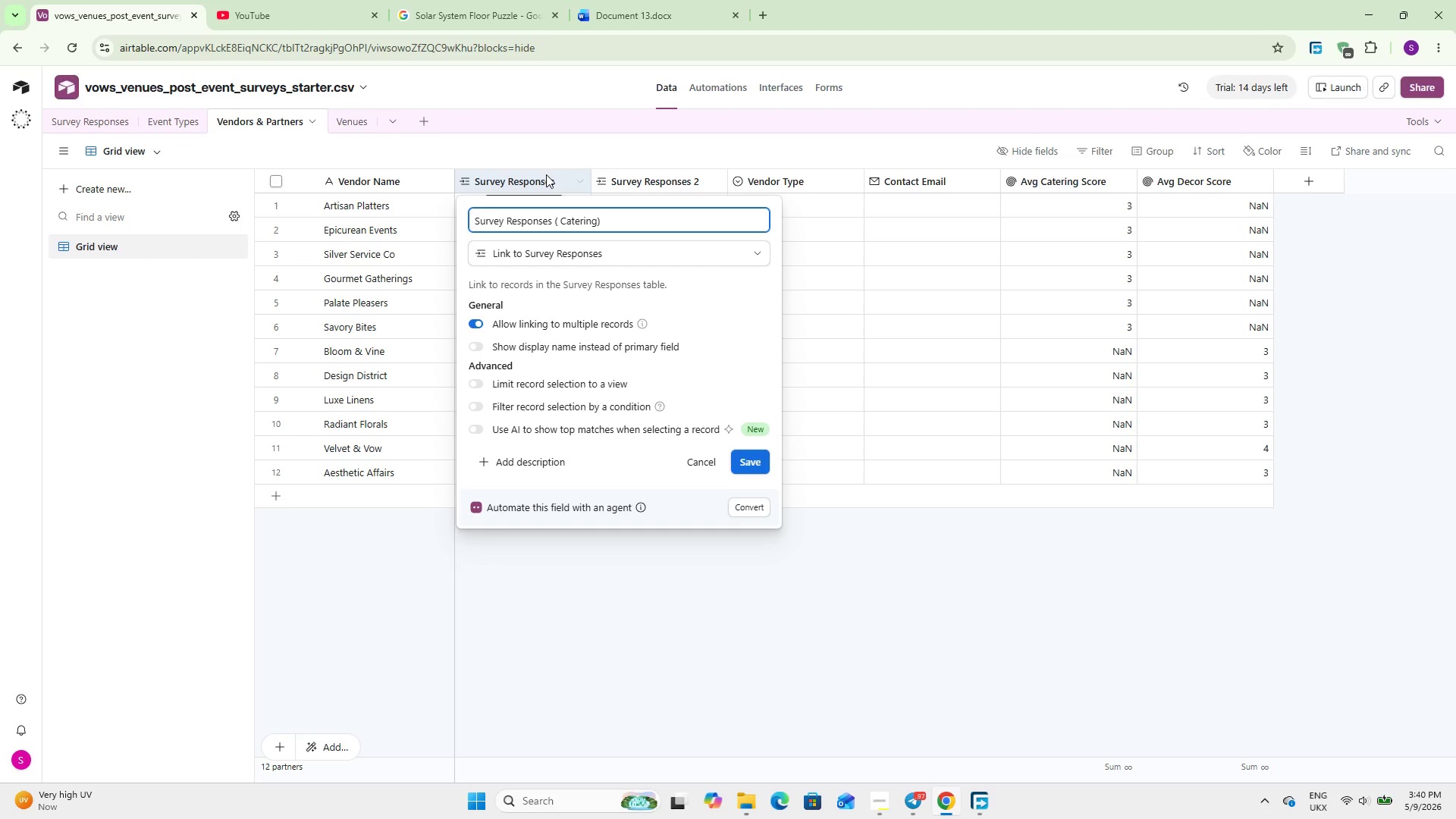 
key(Enter)
 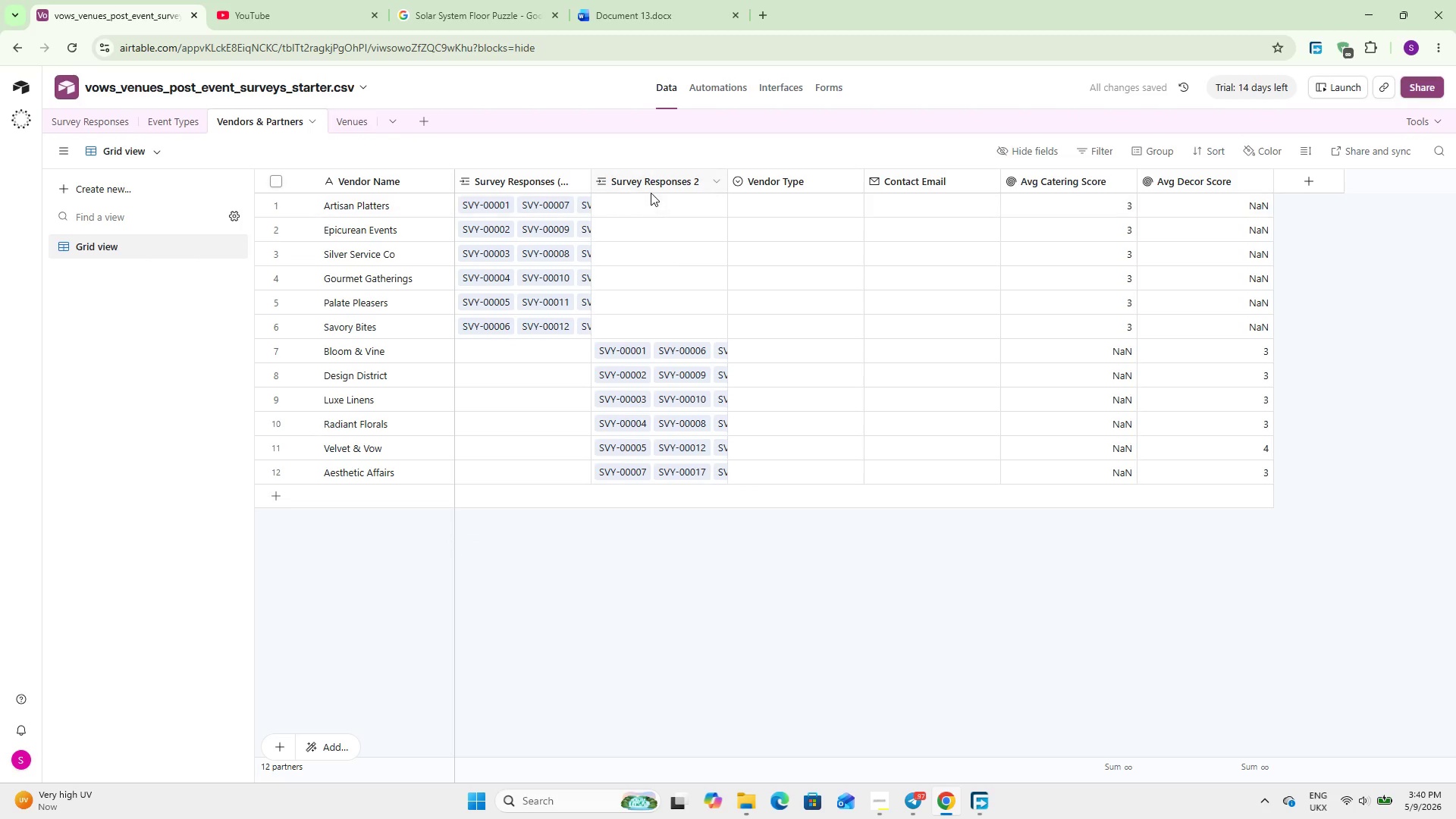 
double_click([645, 174])
 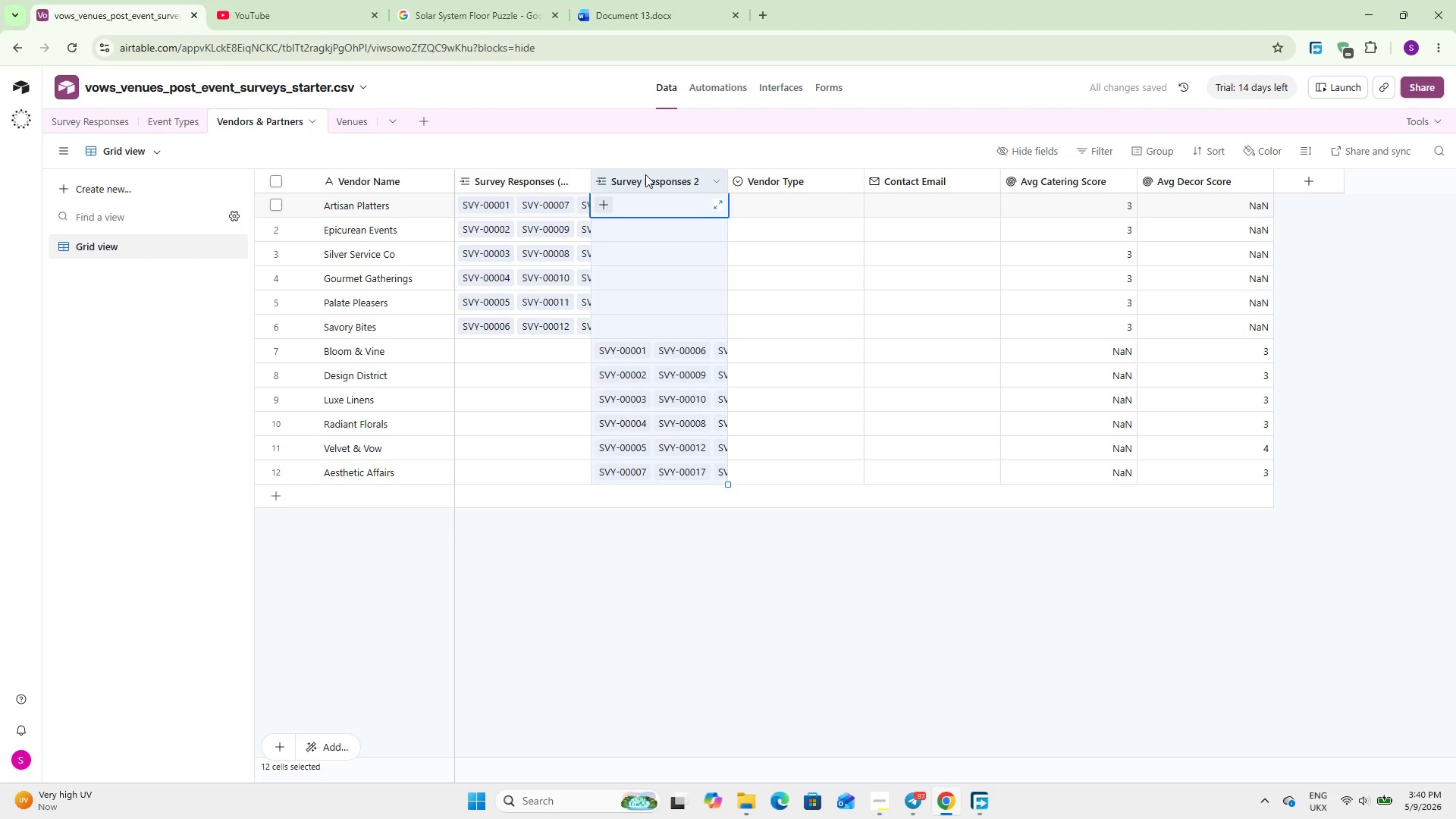 
triple_click([645, 174])
 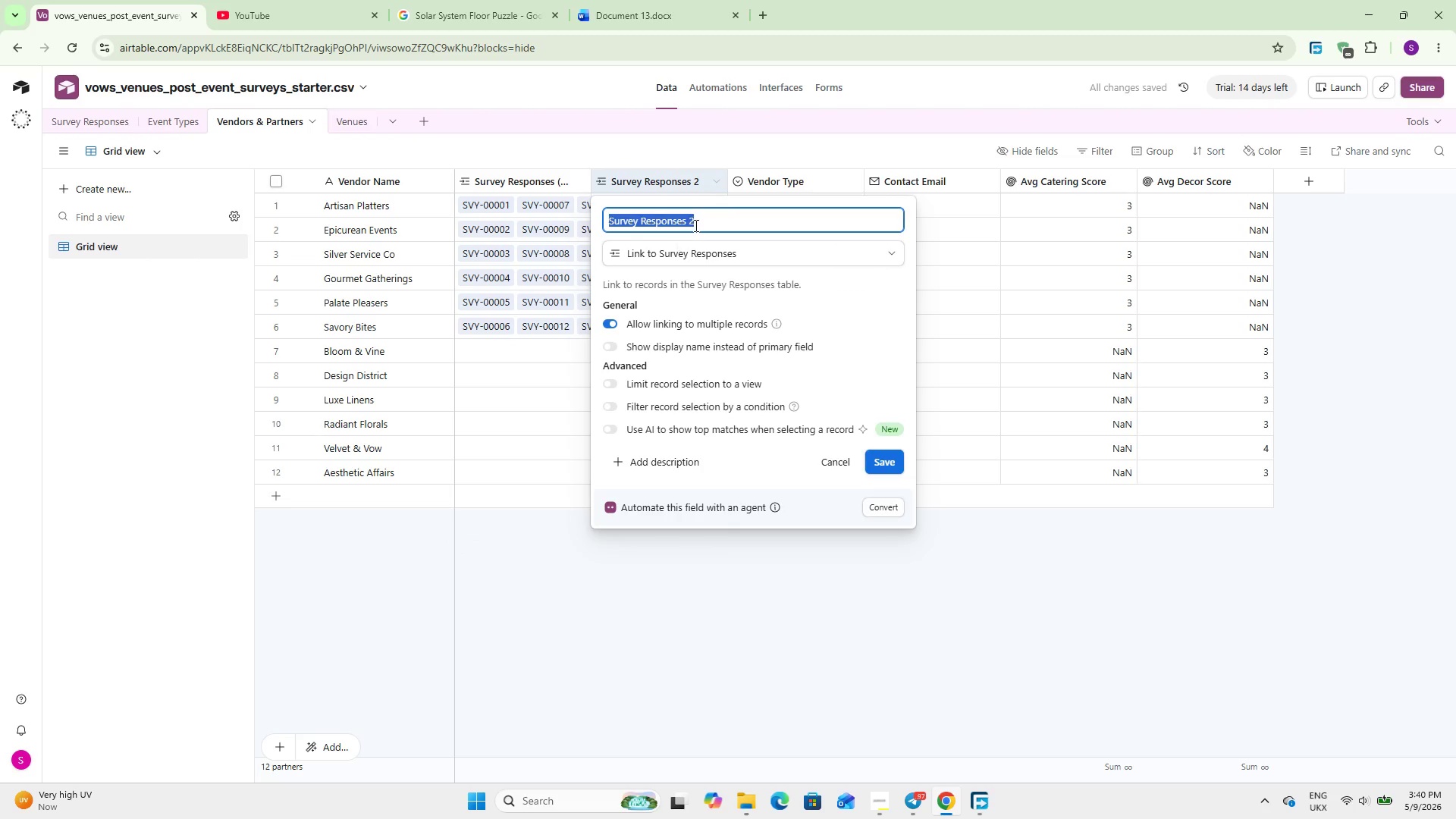 
left_click_drag(start_coordinate=[695, 224], to_coordinate=[689, 221])
 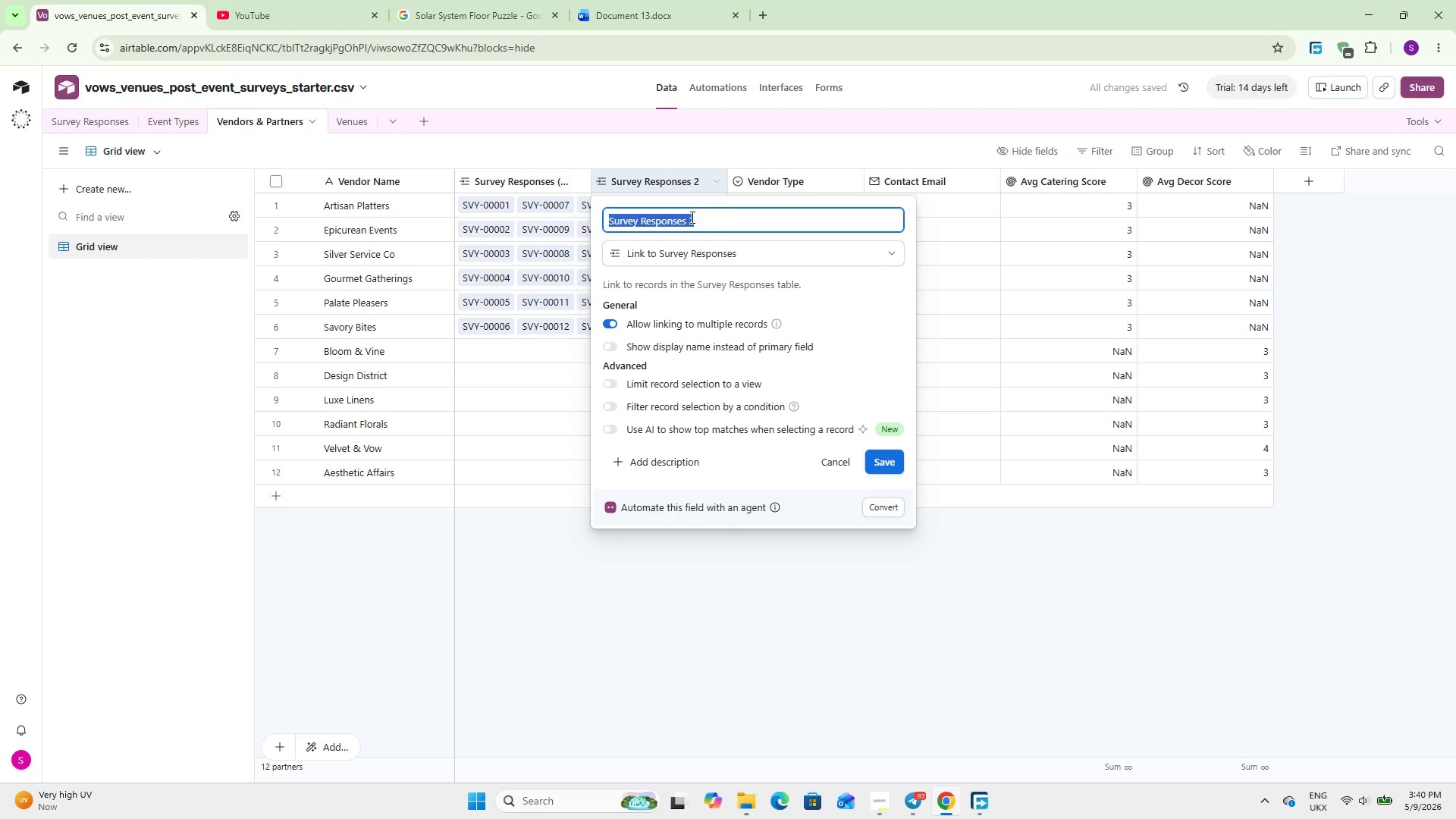 
key(ArrowRight)
 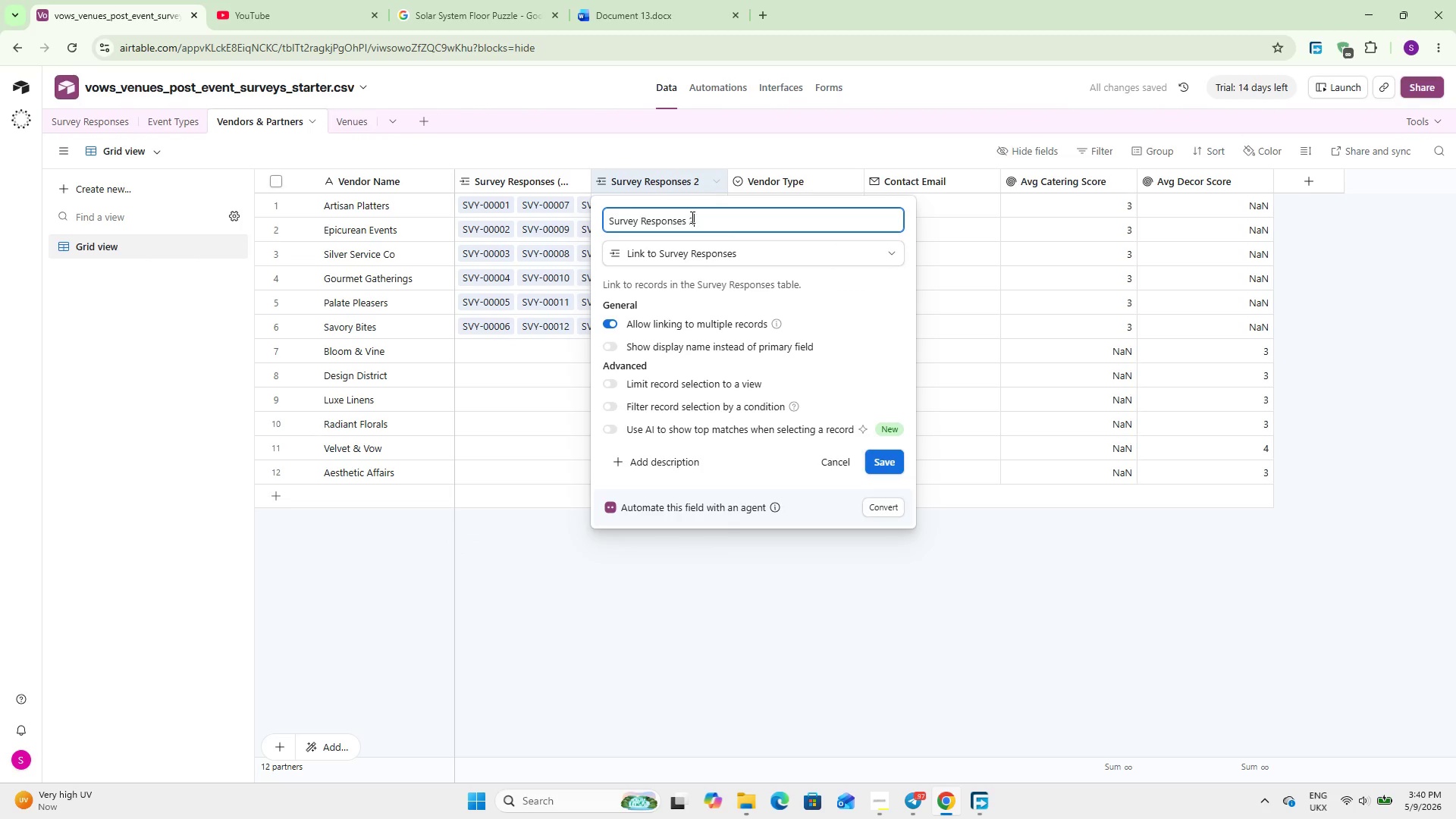 
key(Backspace)
type((Decore)
key(Backspace)
type( ))
 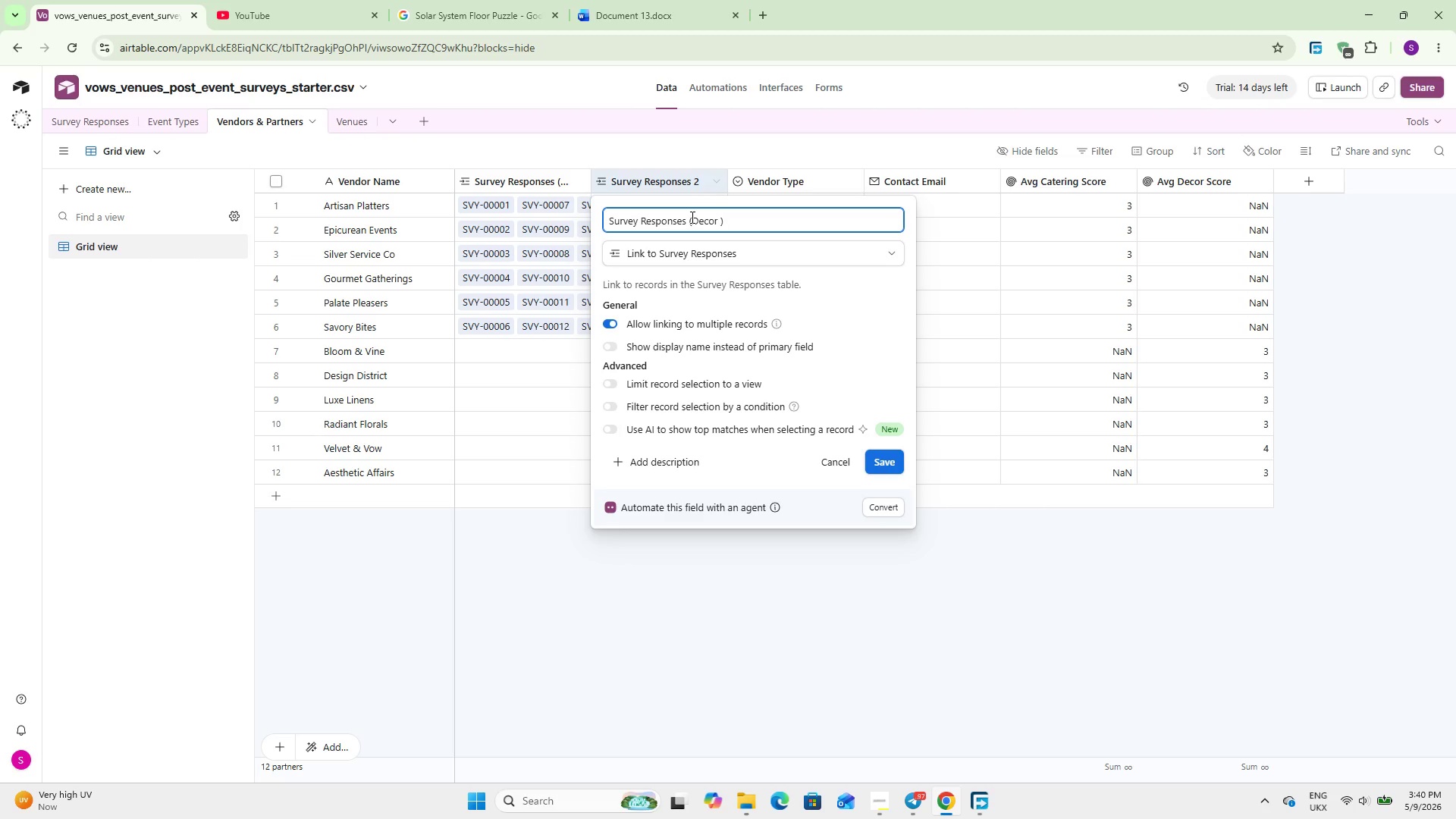 
left_click([896, 456])
 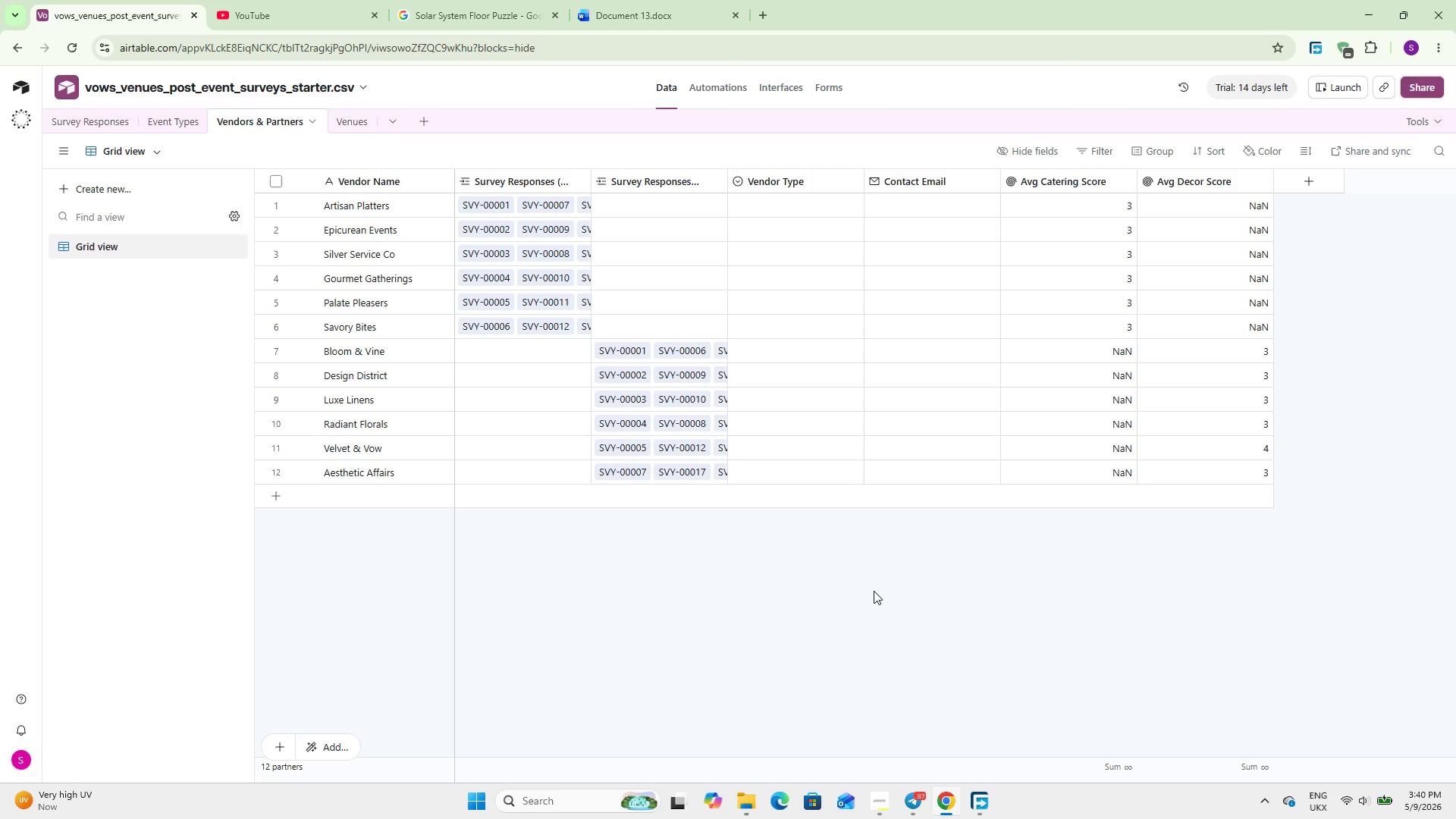 
wait(30.05)
 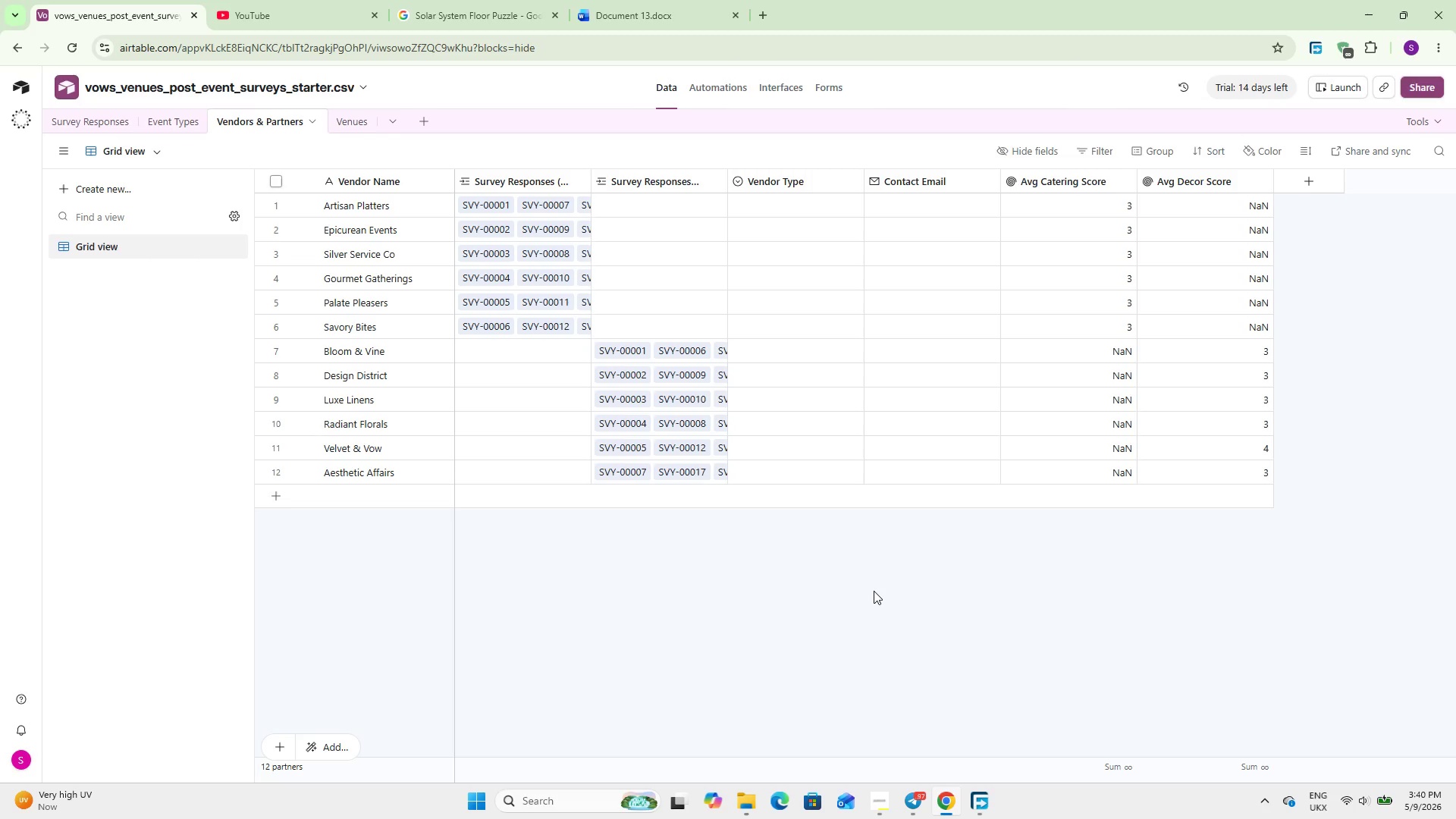 
left_click([1304, 181])
 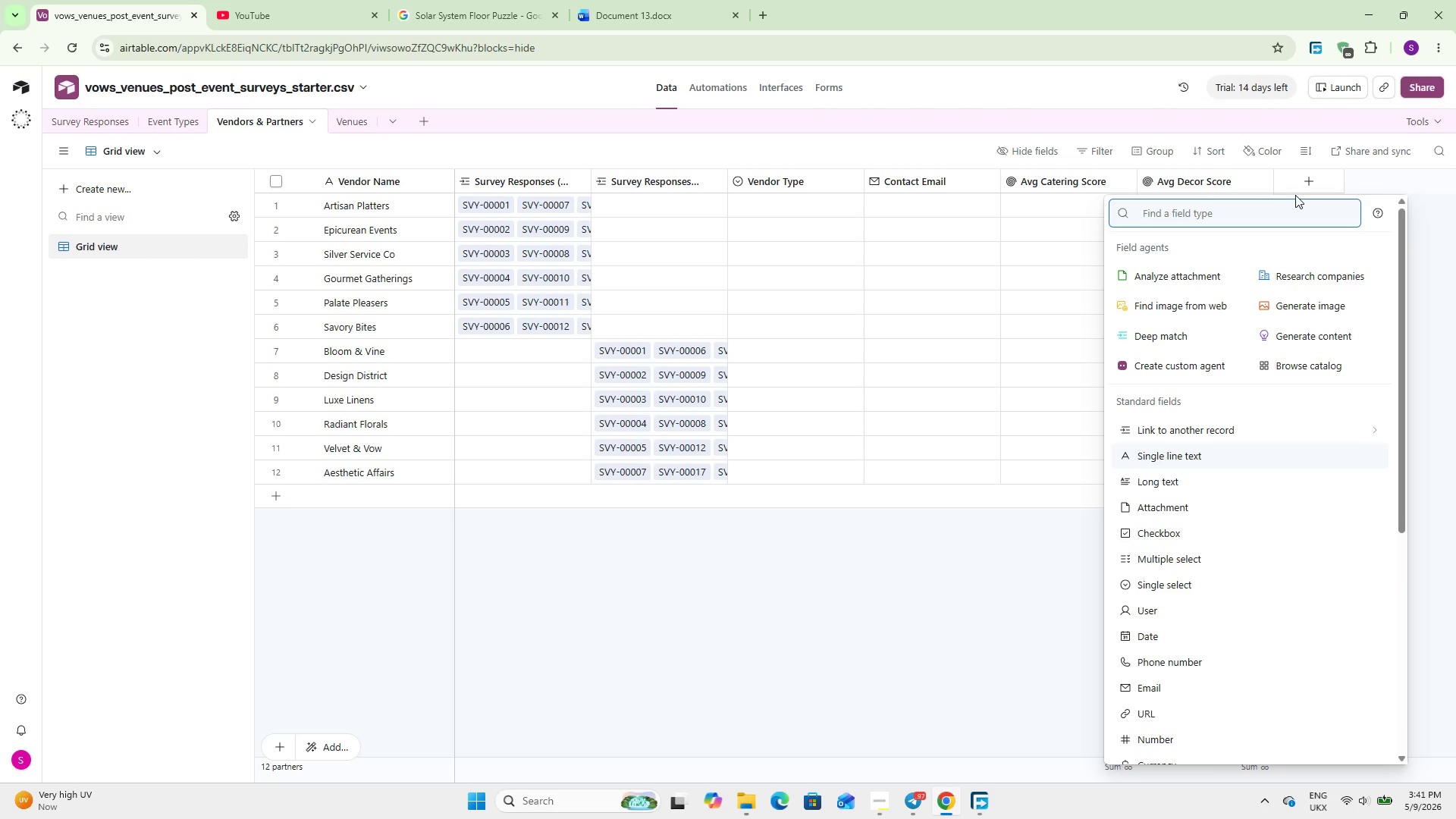 
wait(15.31)
 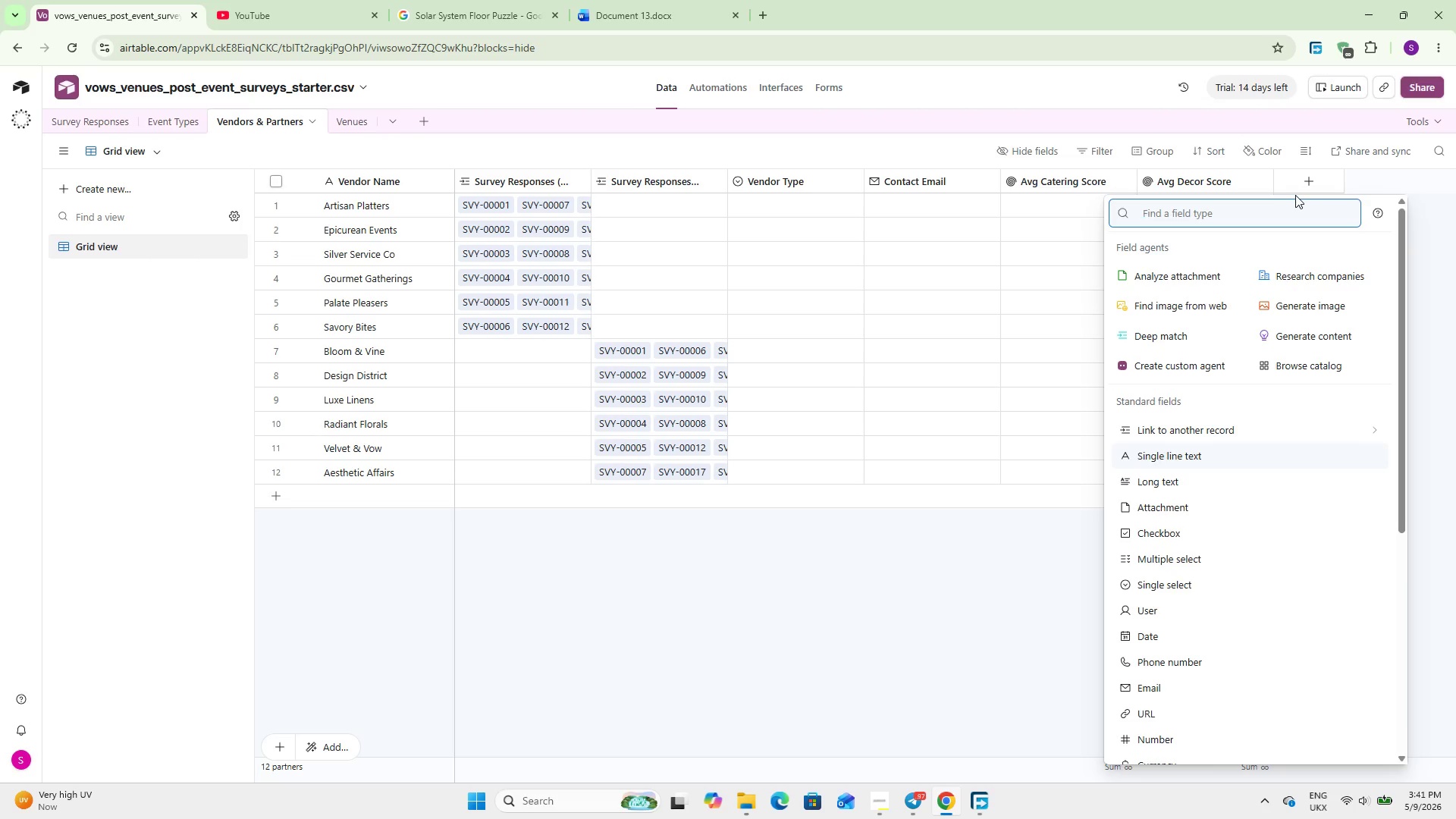 
type(roll)
 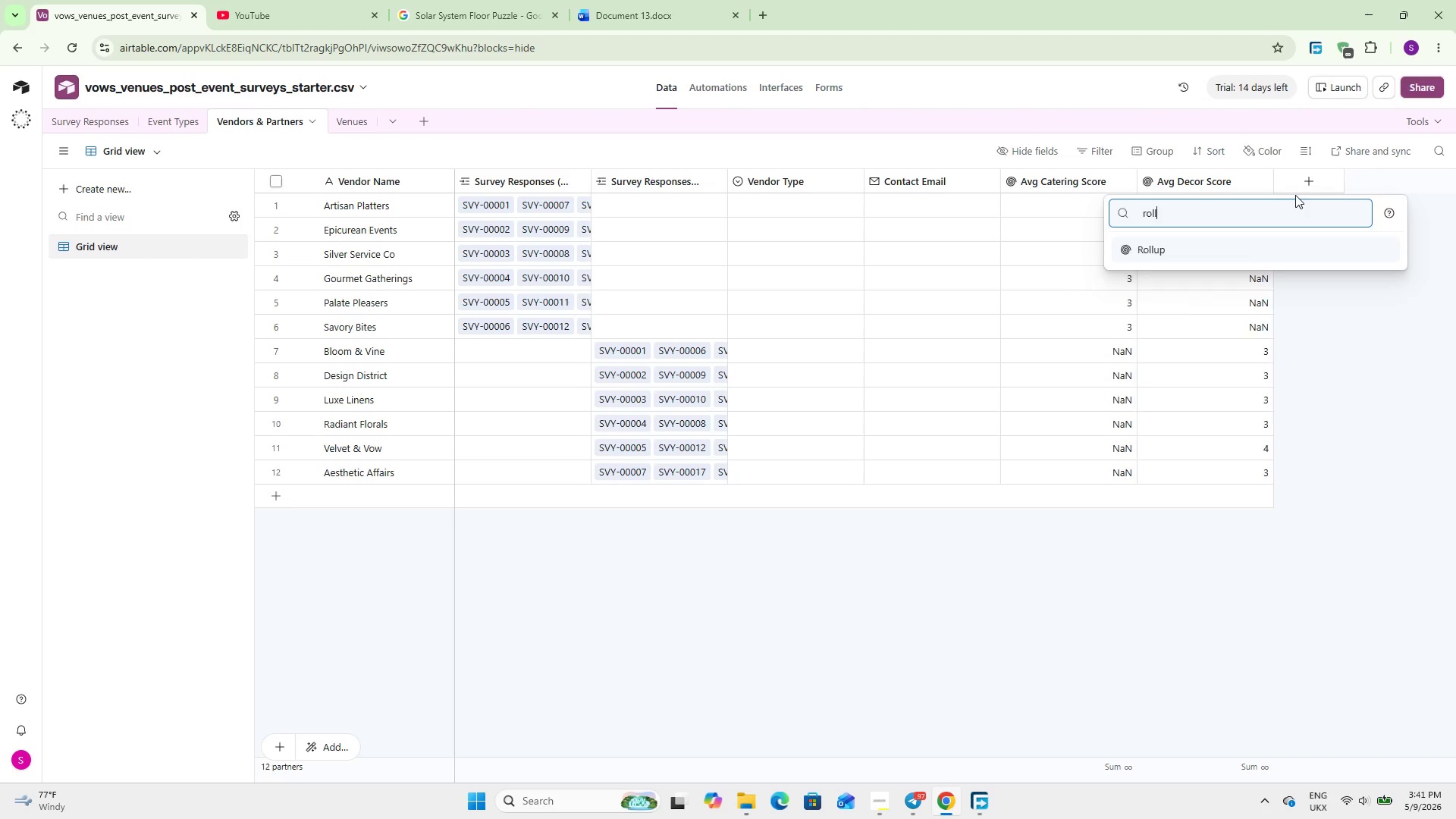 
key(Enter)
 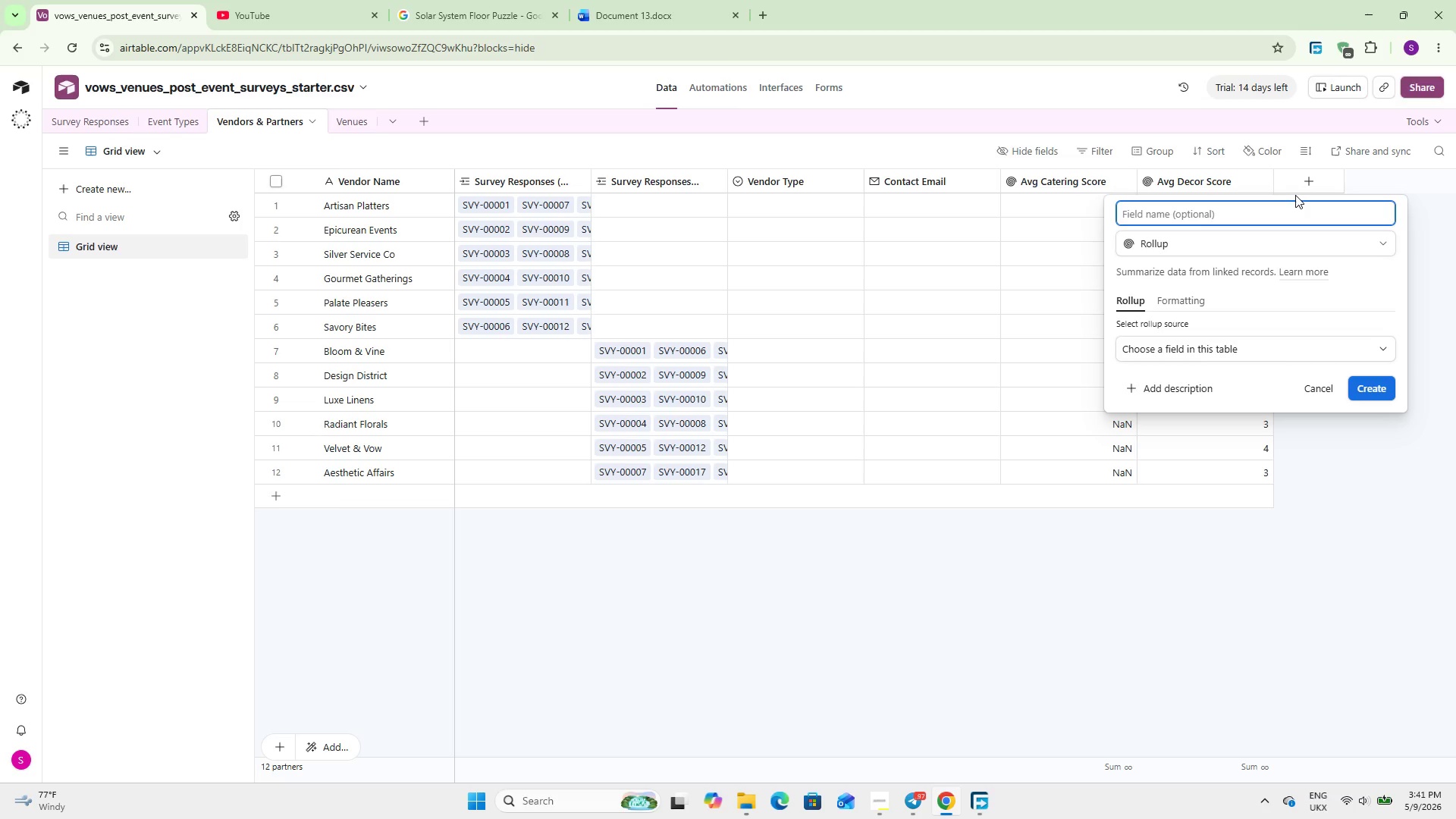 
type(Total Events Served)
 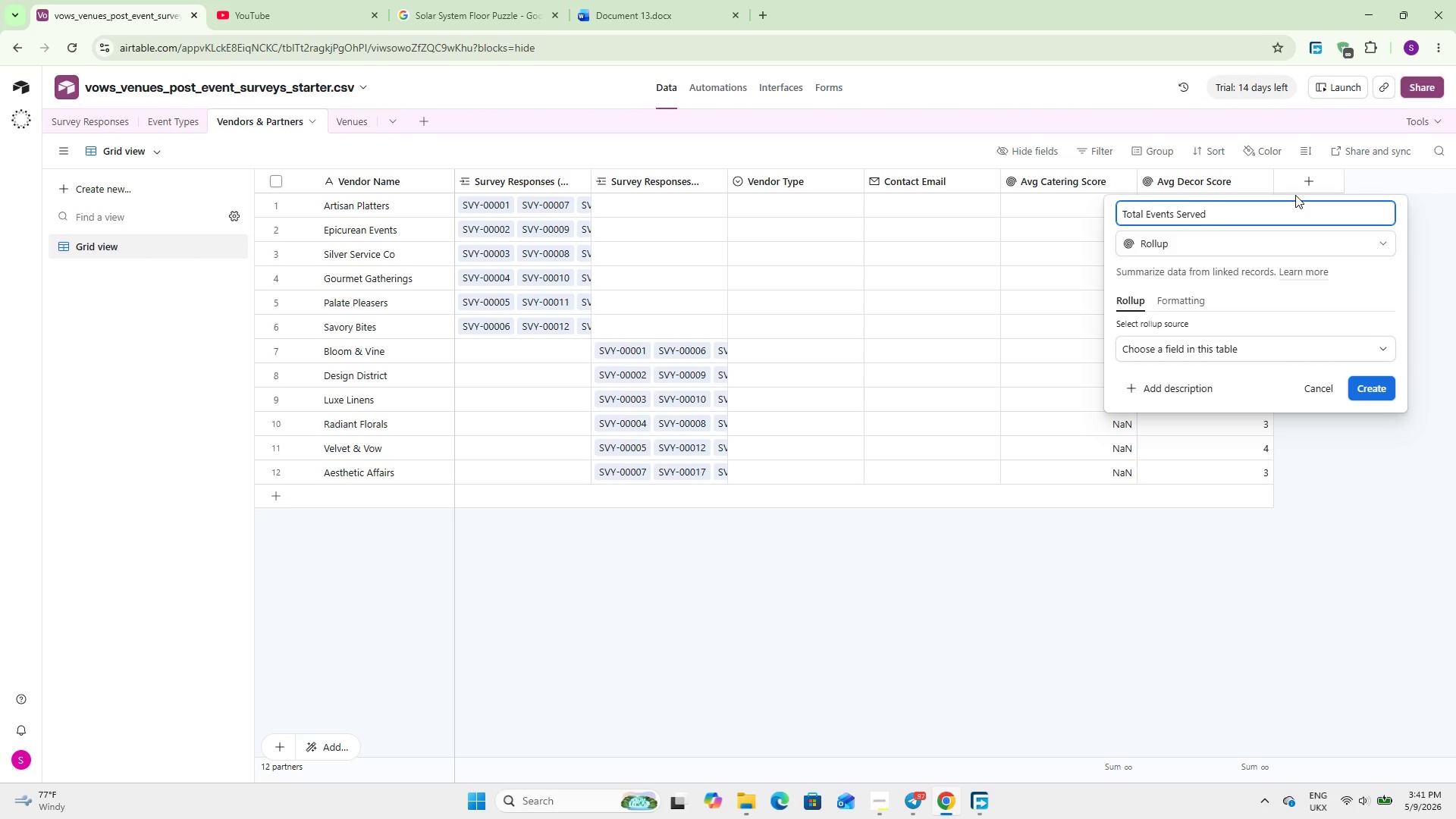 
wait(7.14)
 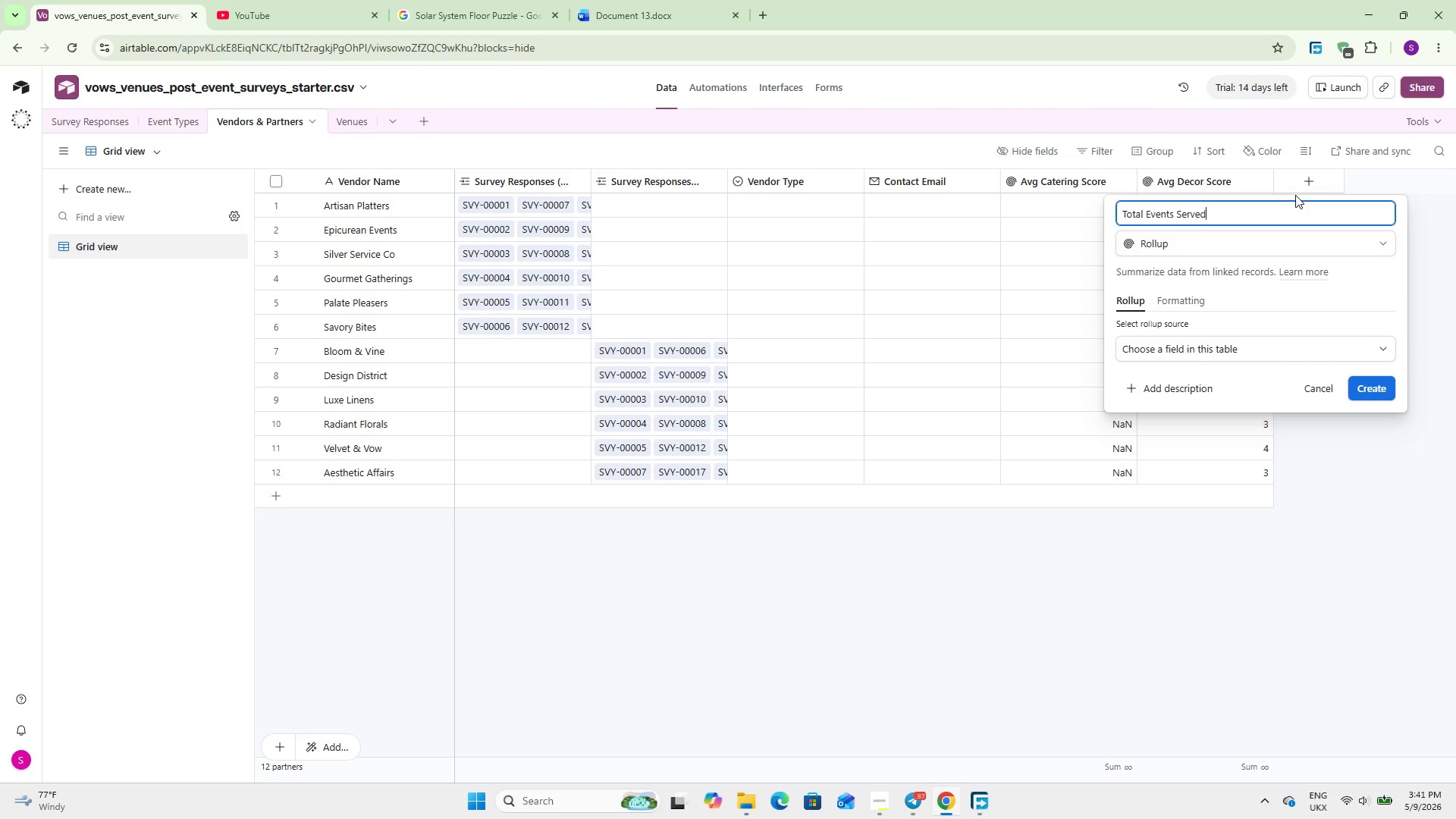 
left_click([1231, 342])
 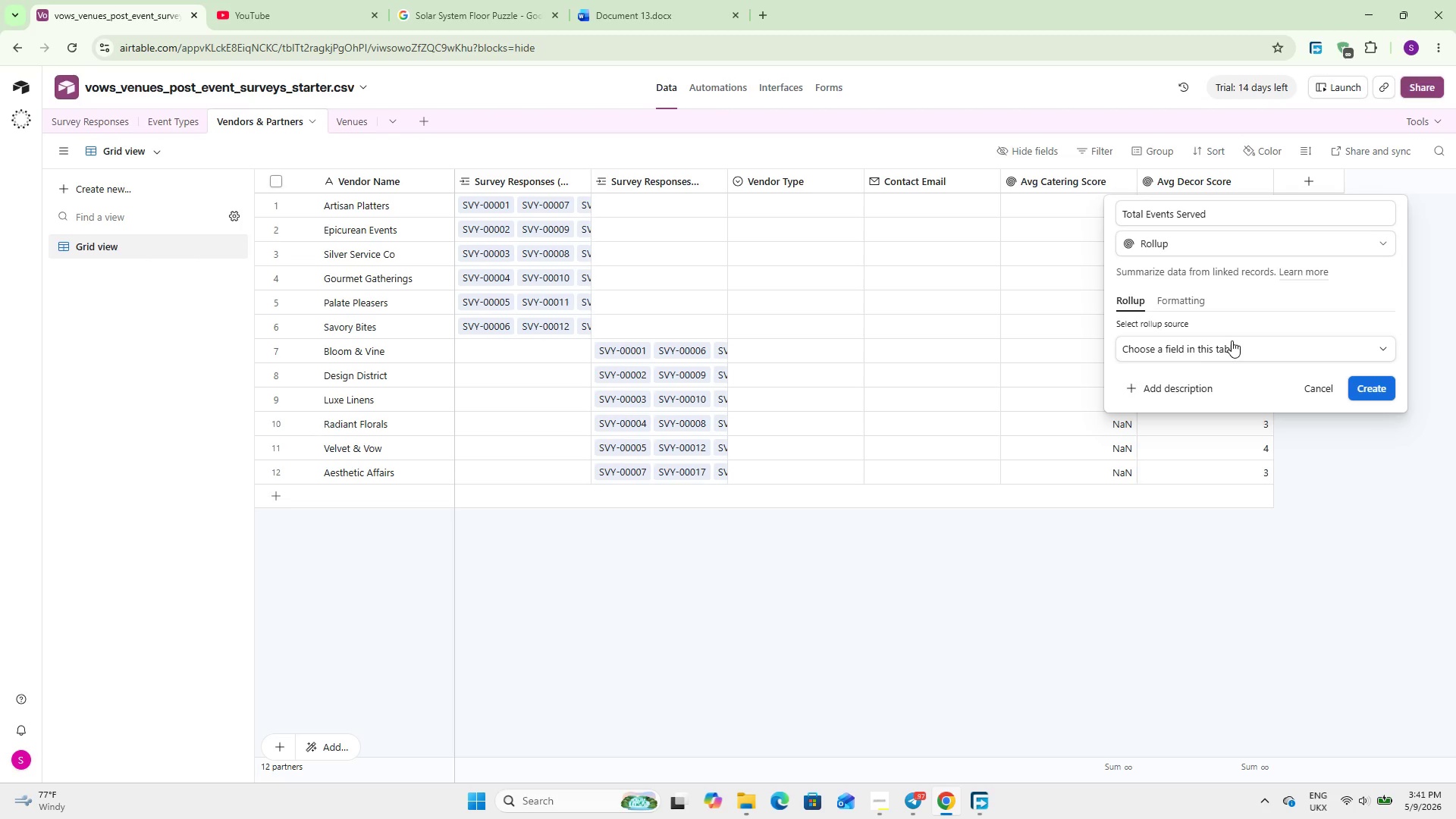 
wait(13.22)
 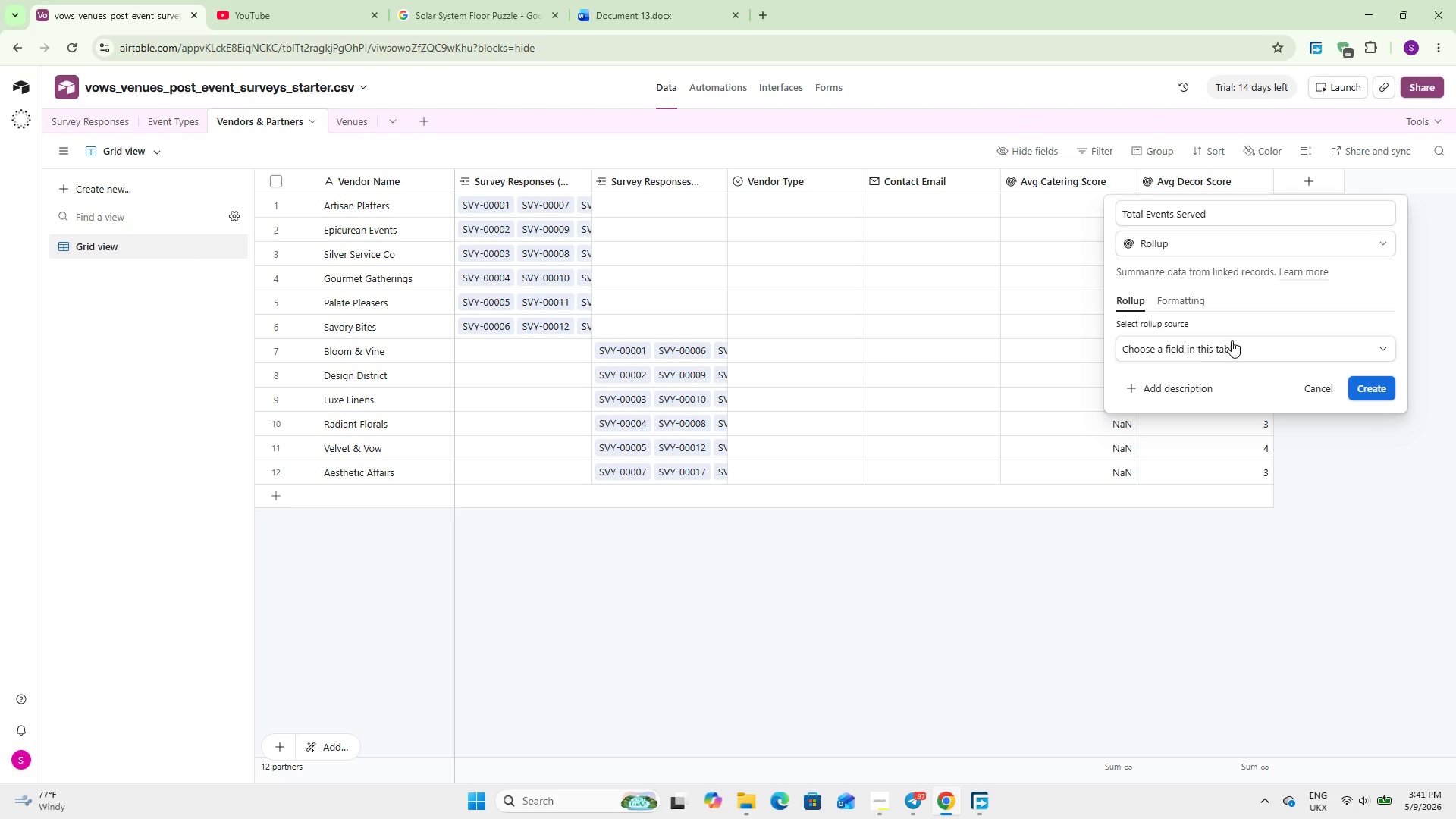 
left_click([1232, 340])
 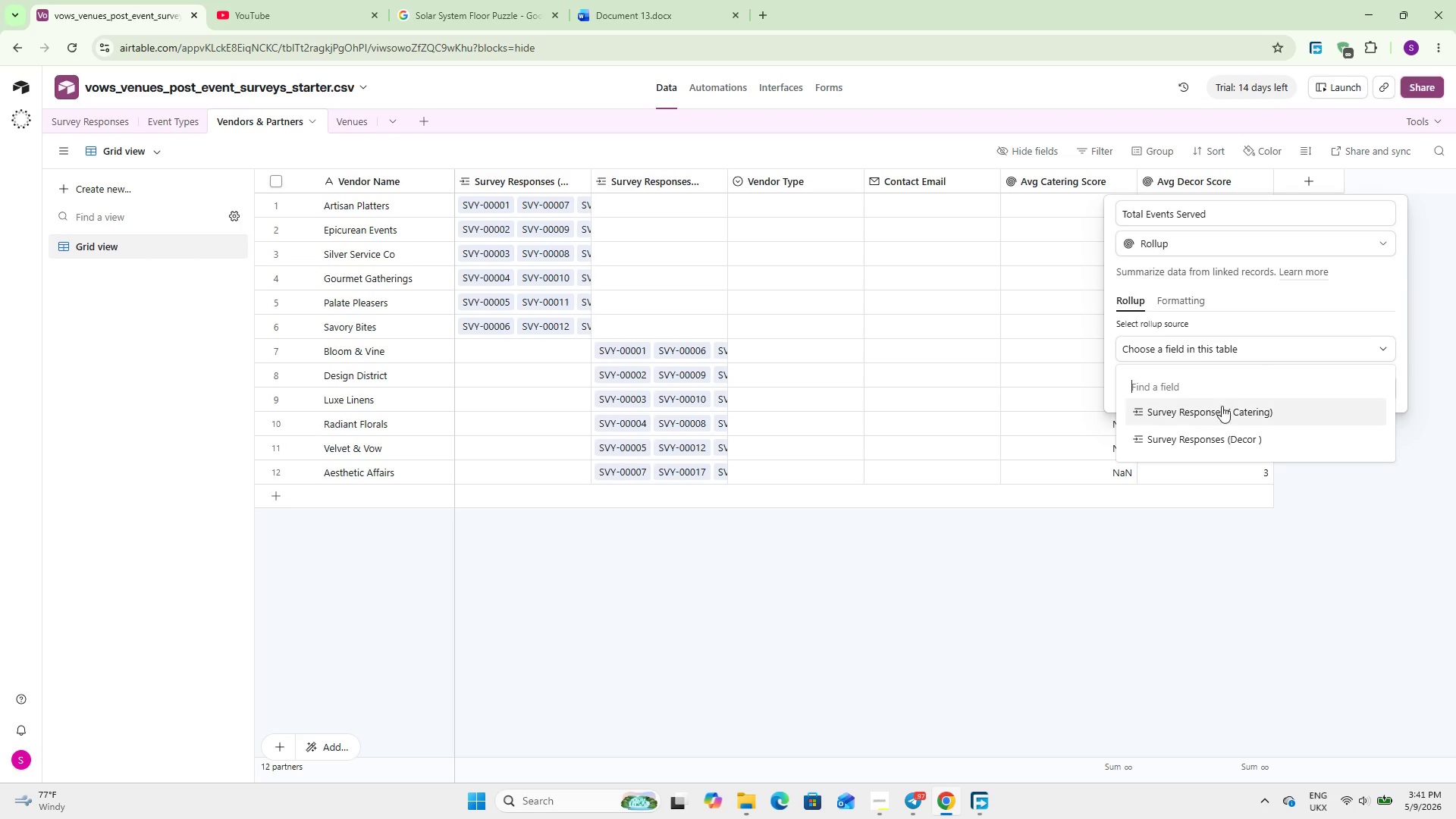 
left_click([1222, 406])
 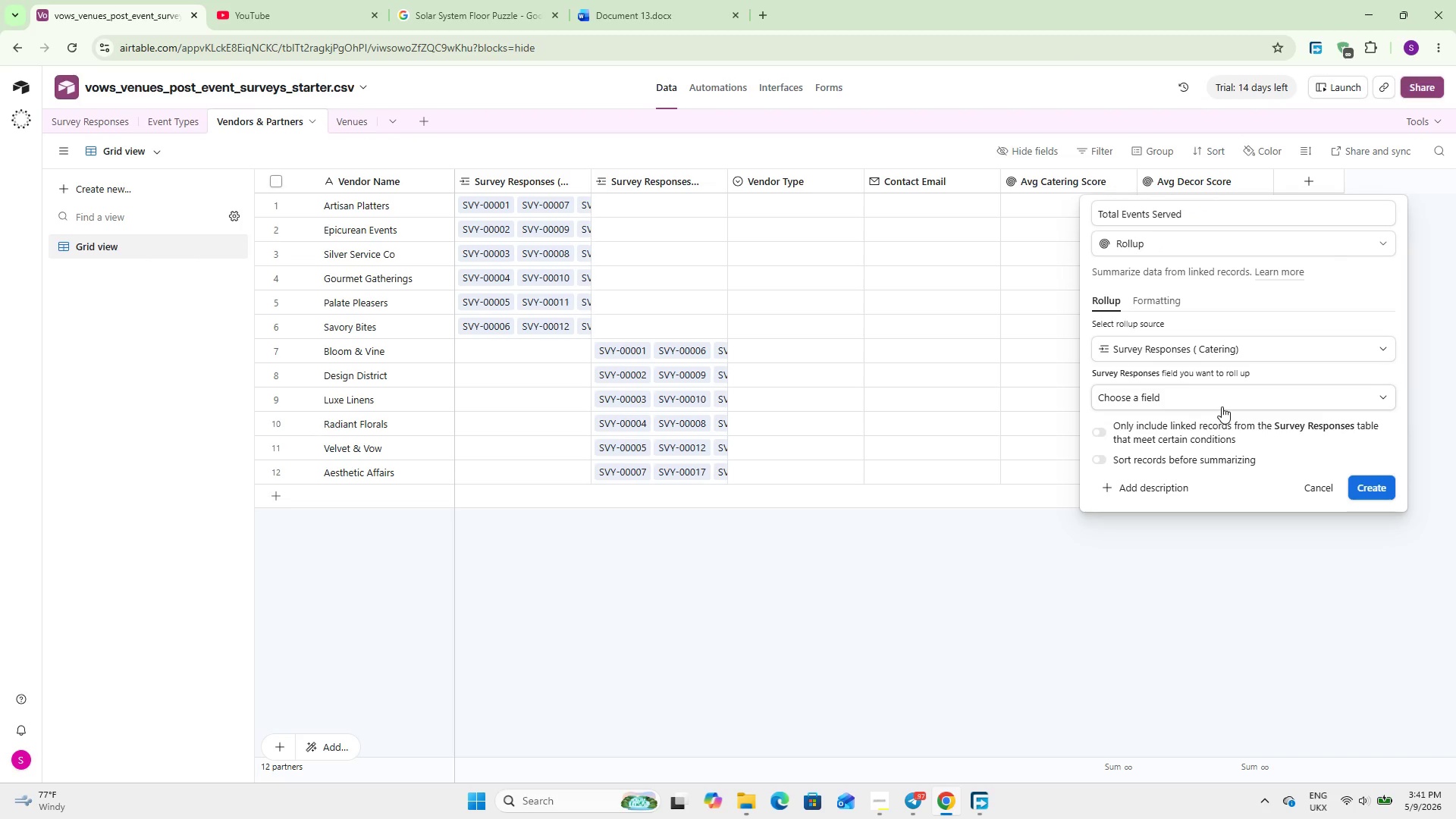 
wait(7.59)
 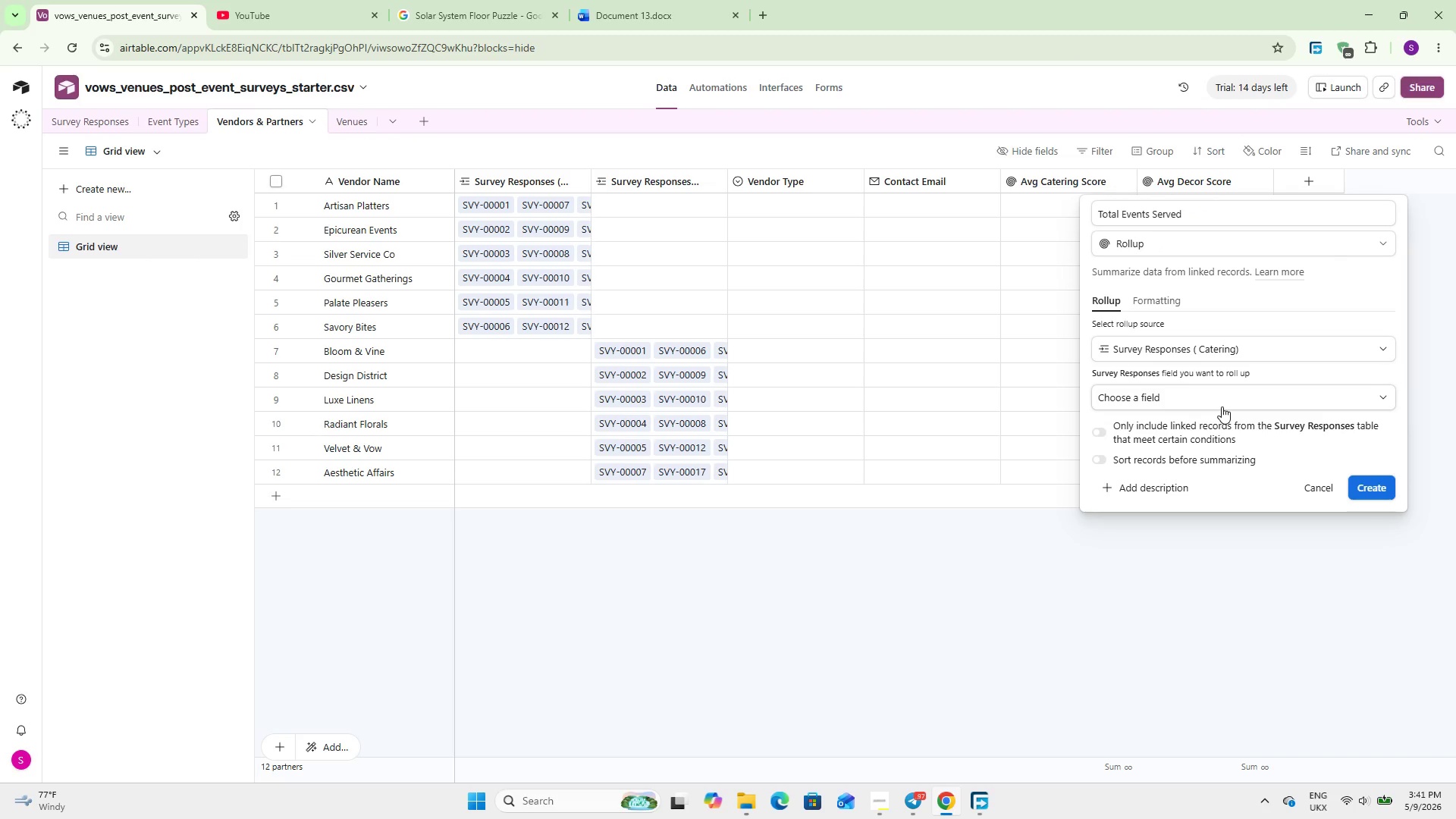 
left_click([1222, 406])
 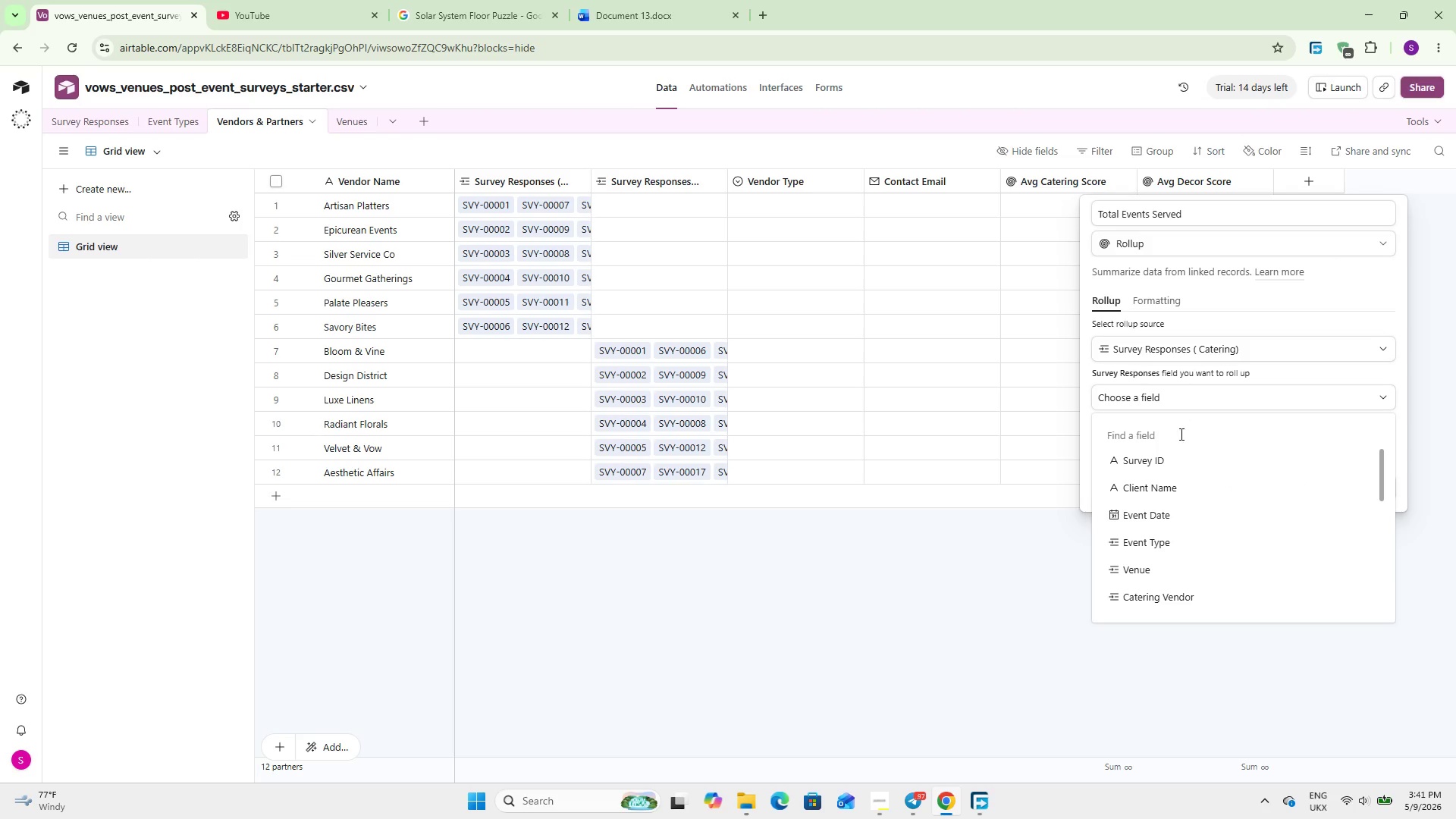 
left_click([1179, 452])
 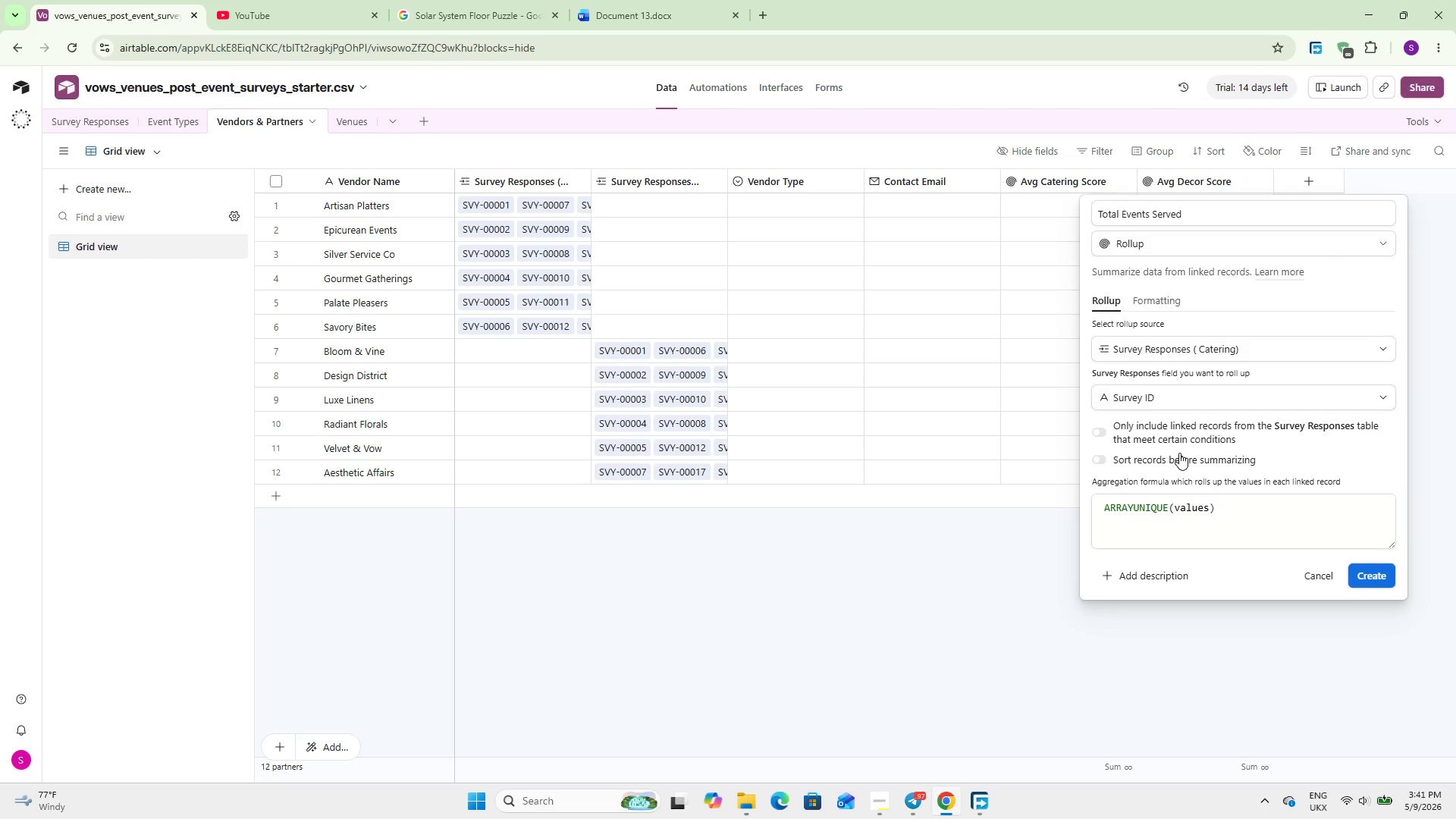 
wait(6.73)
 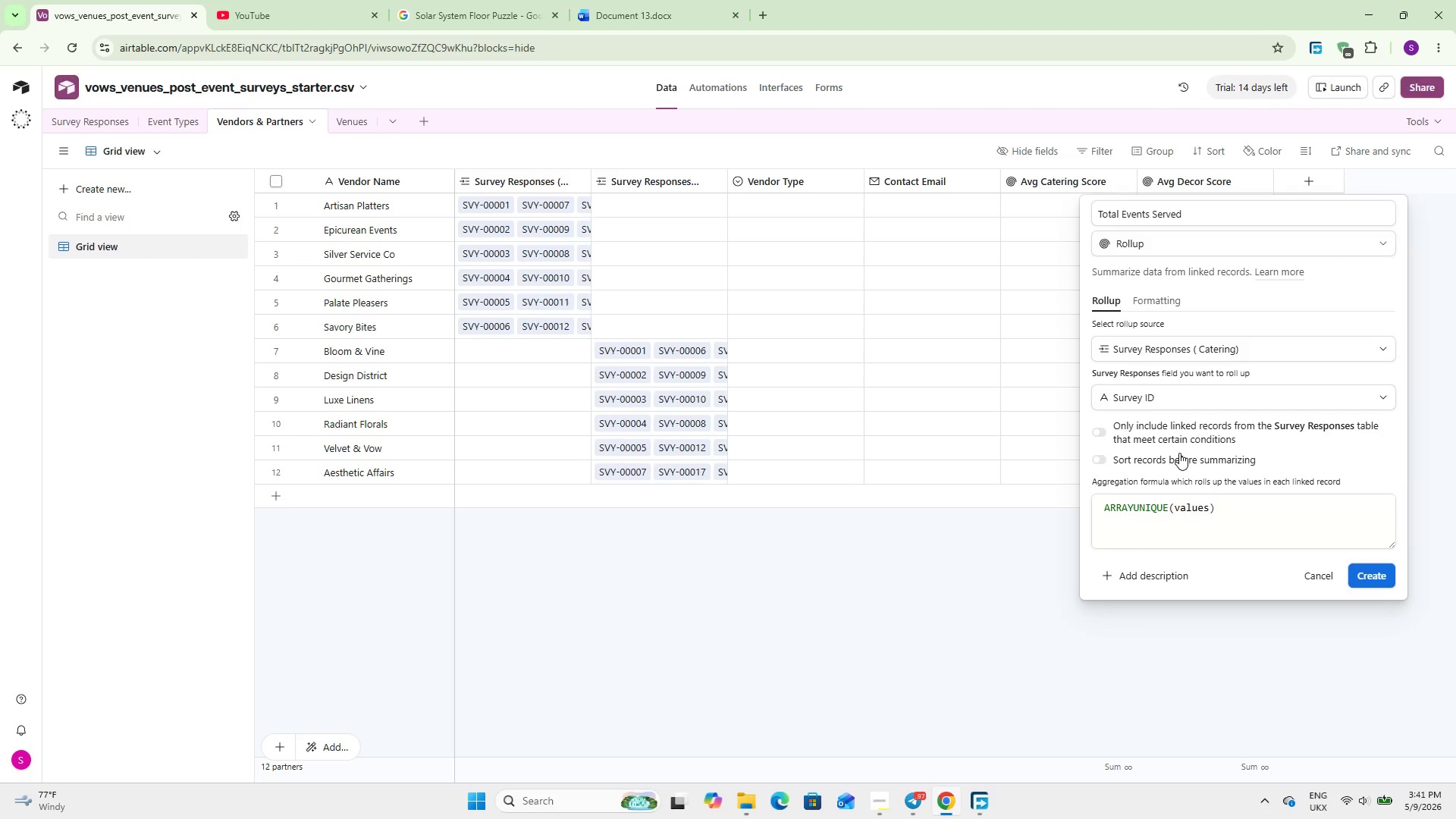 
double_click([1181, 500])
 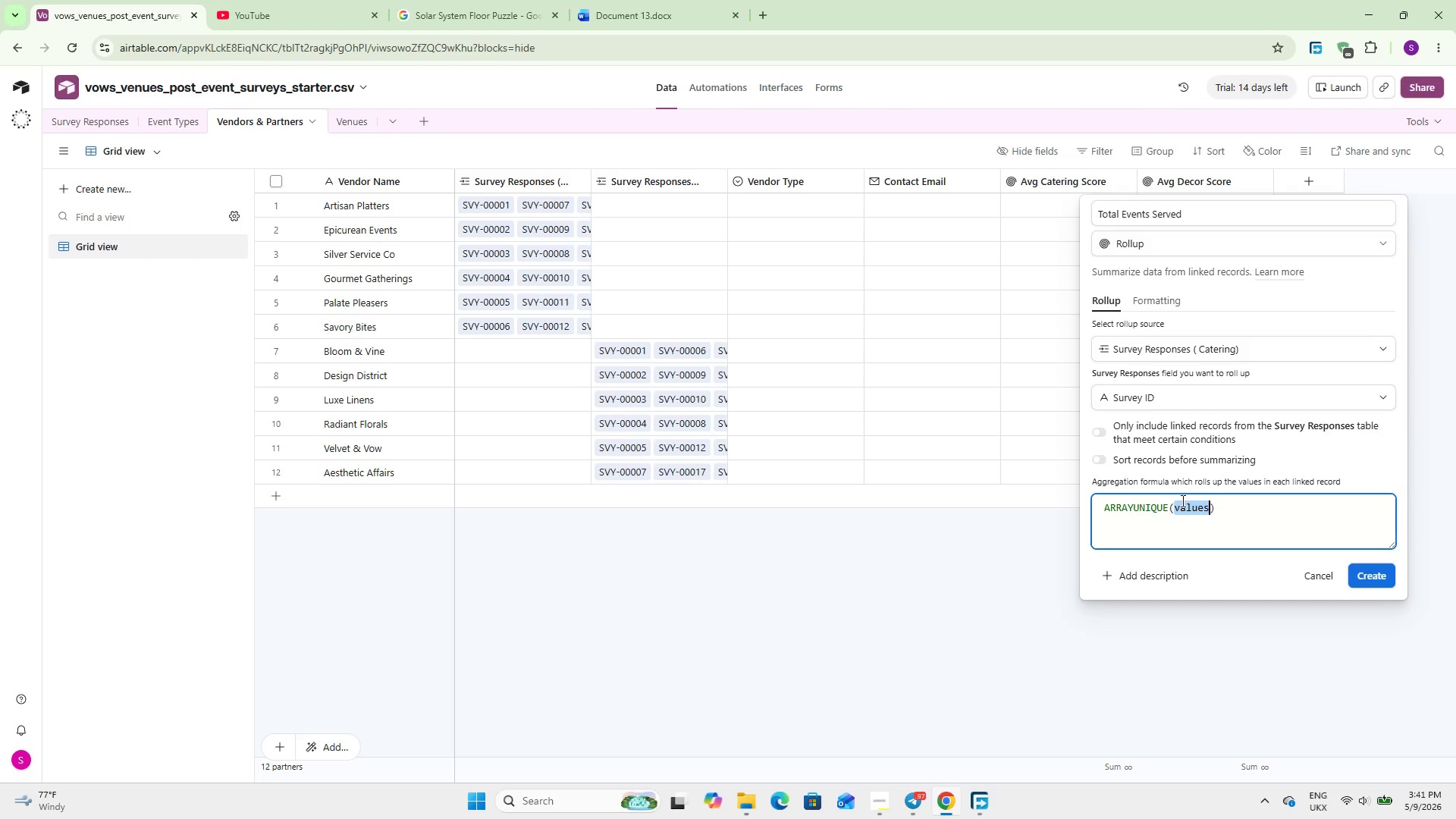 
triple_click([1181, 500])
 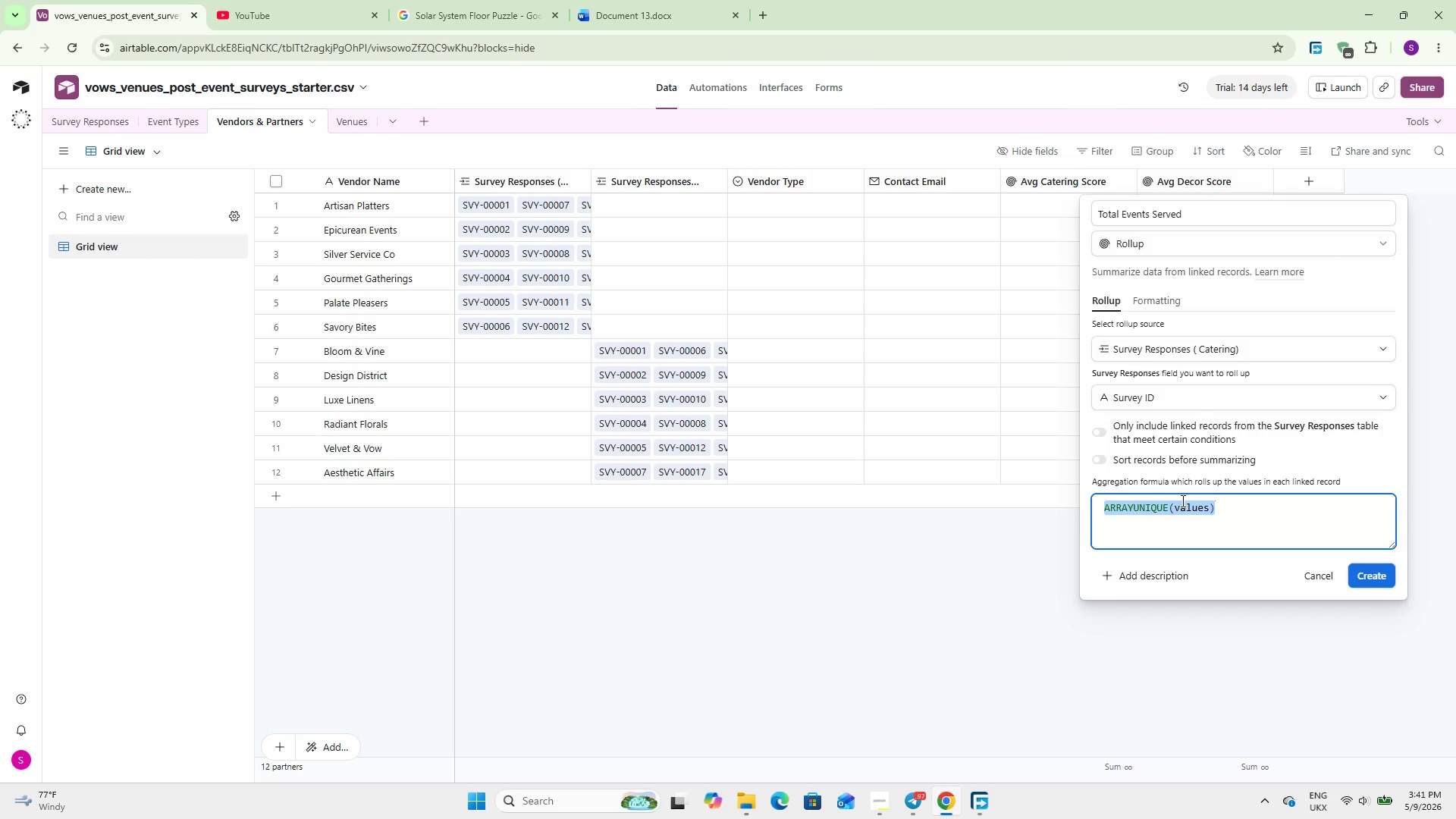 
type(COUNT)
 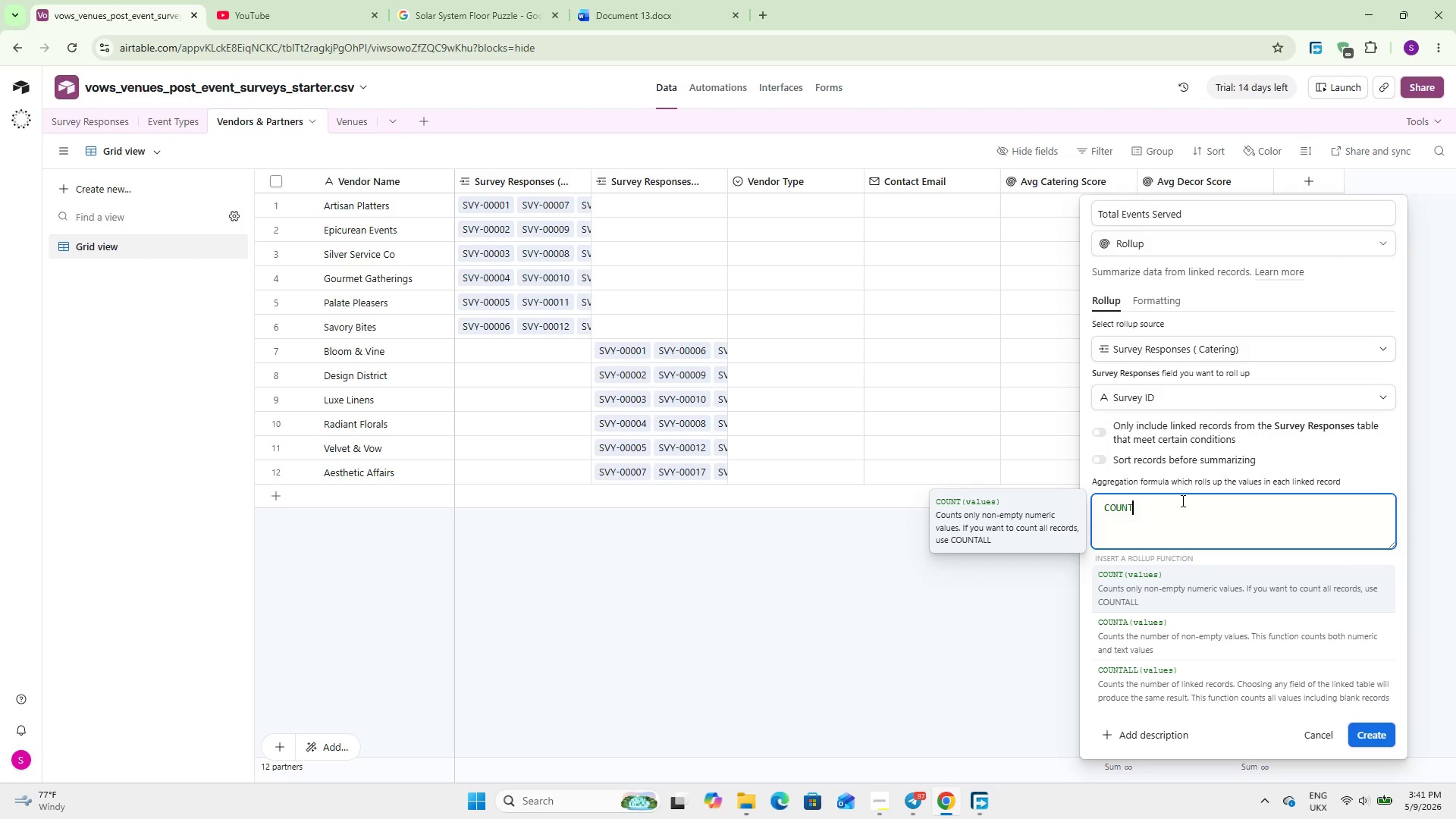 
key(Enter)
 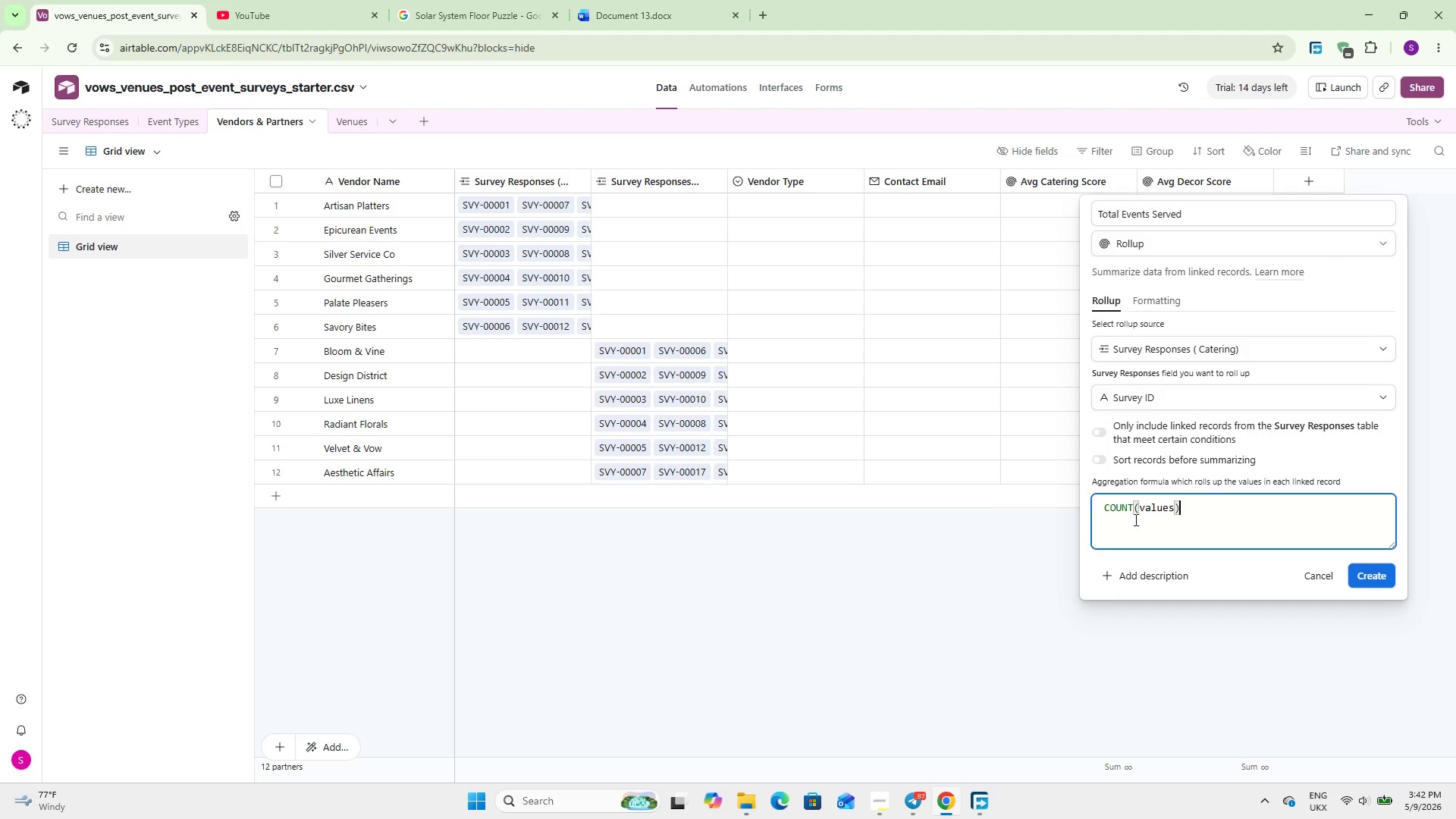 
left_click([1129, 507])
 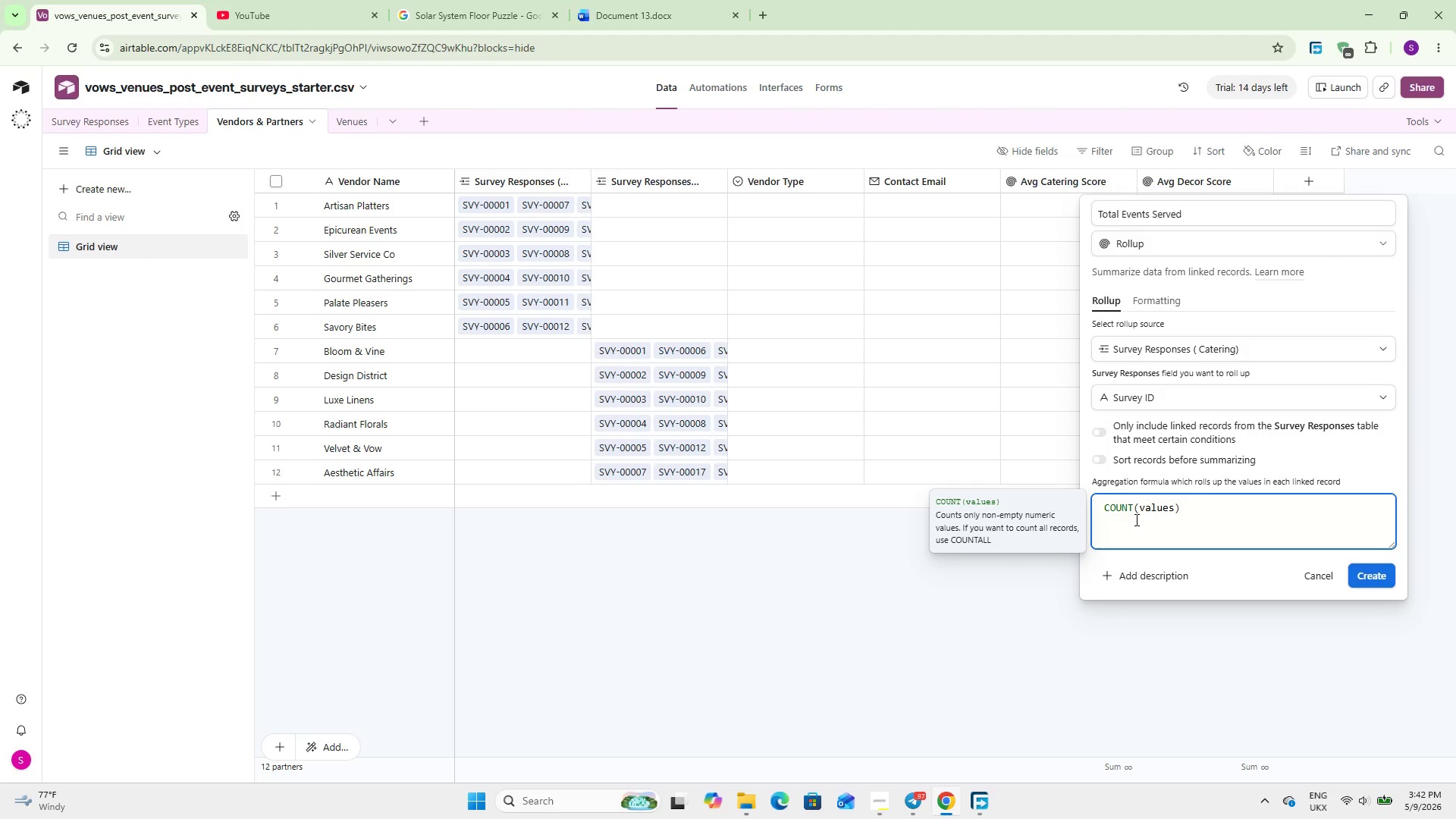 
key(ArrowRight)
 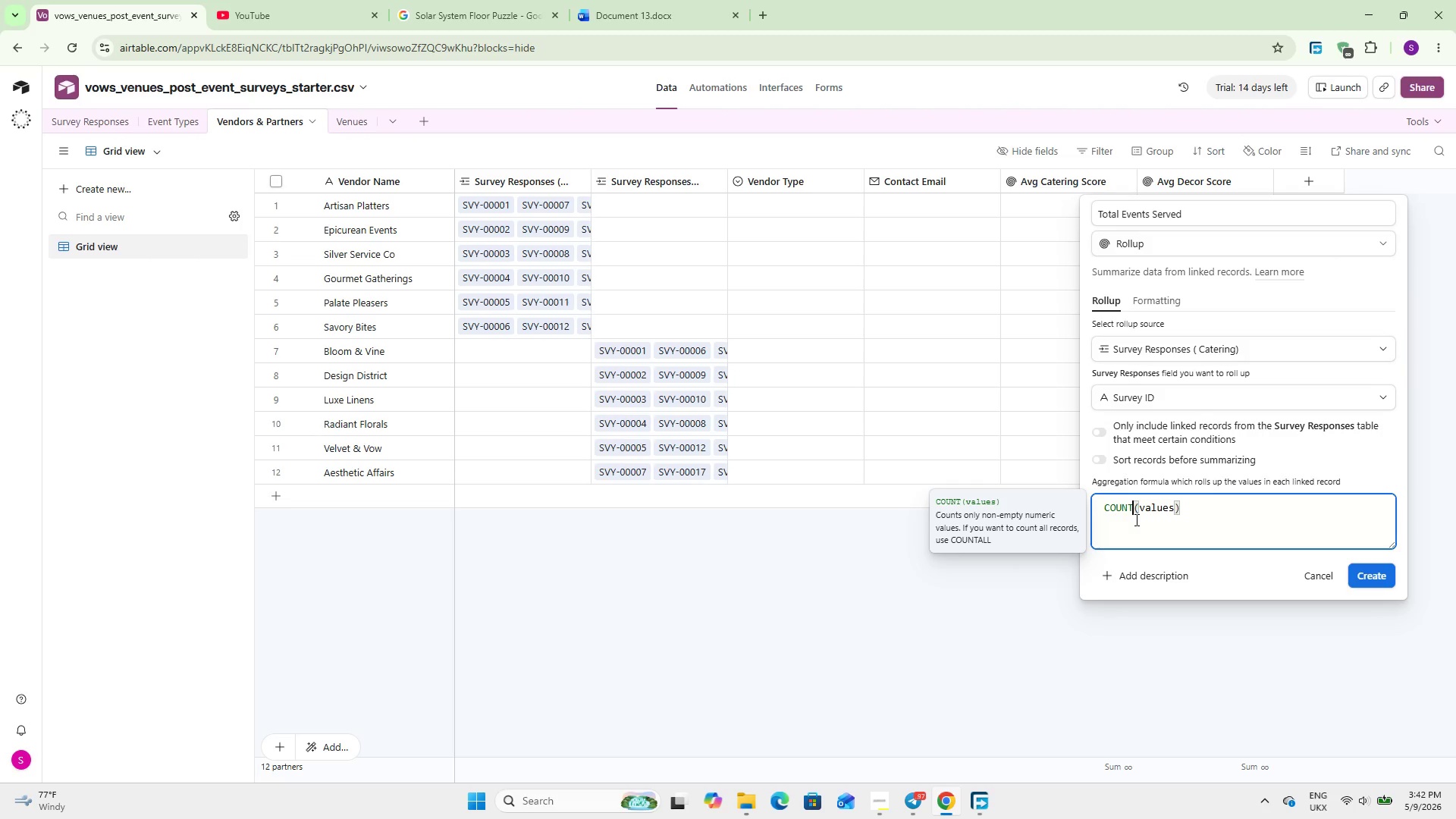 
key(Shift+A)
 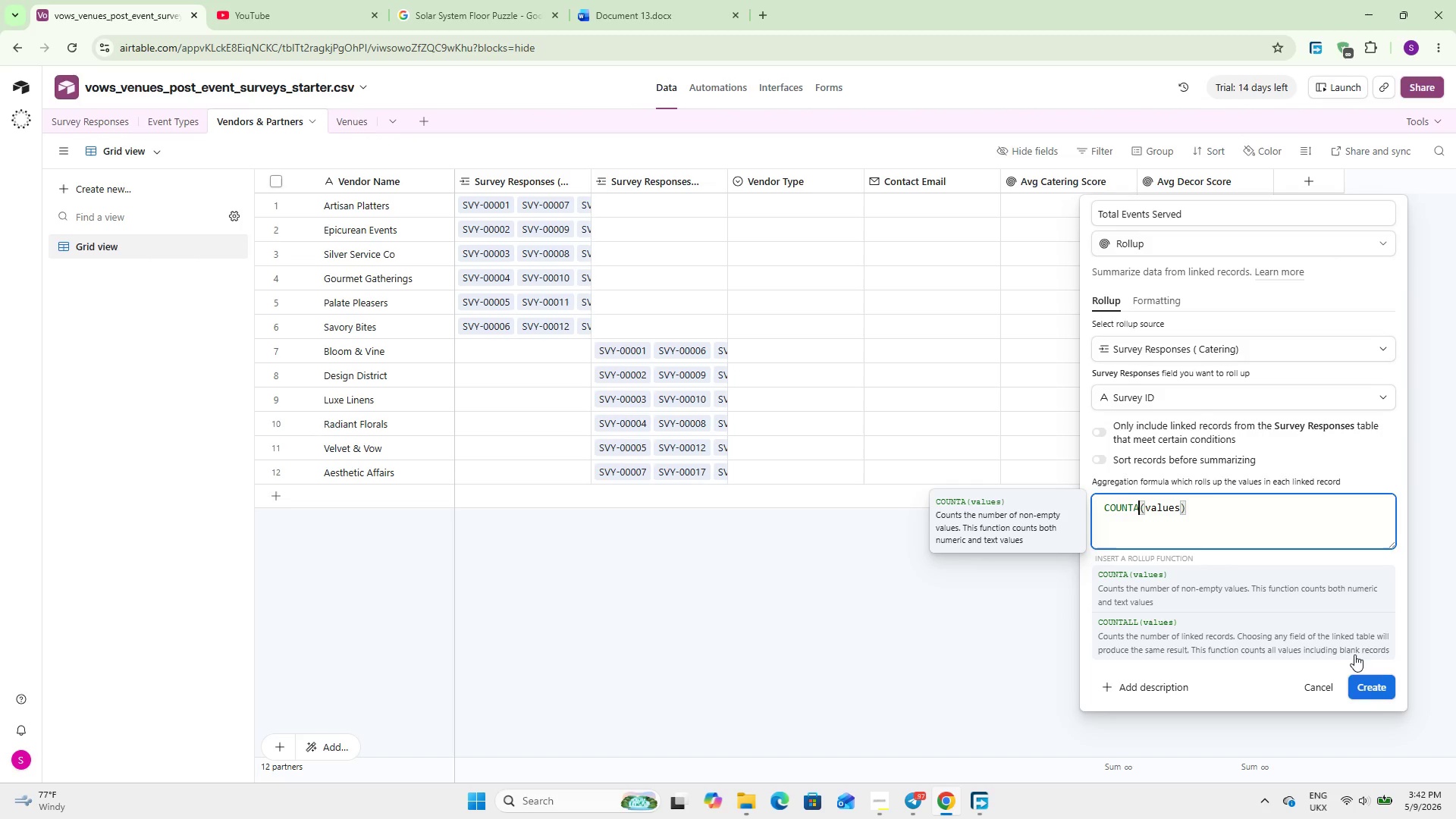 
left_click([1370, 685])
 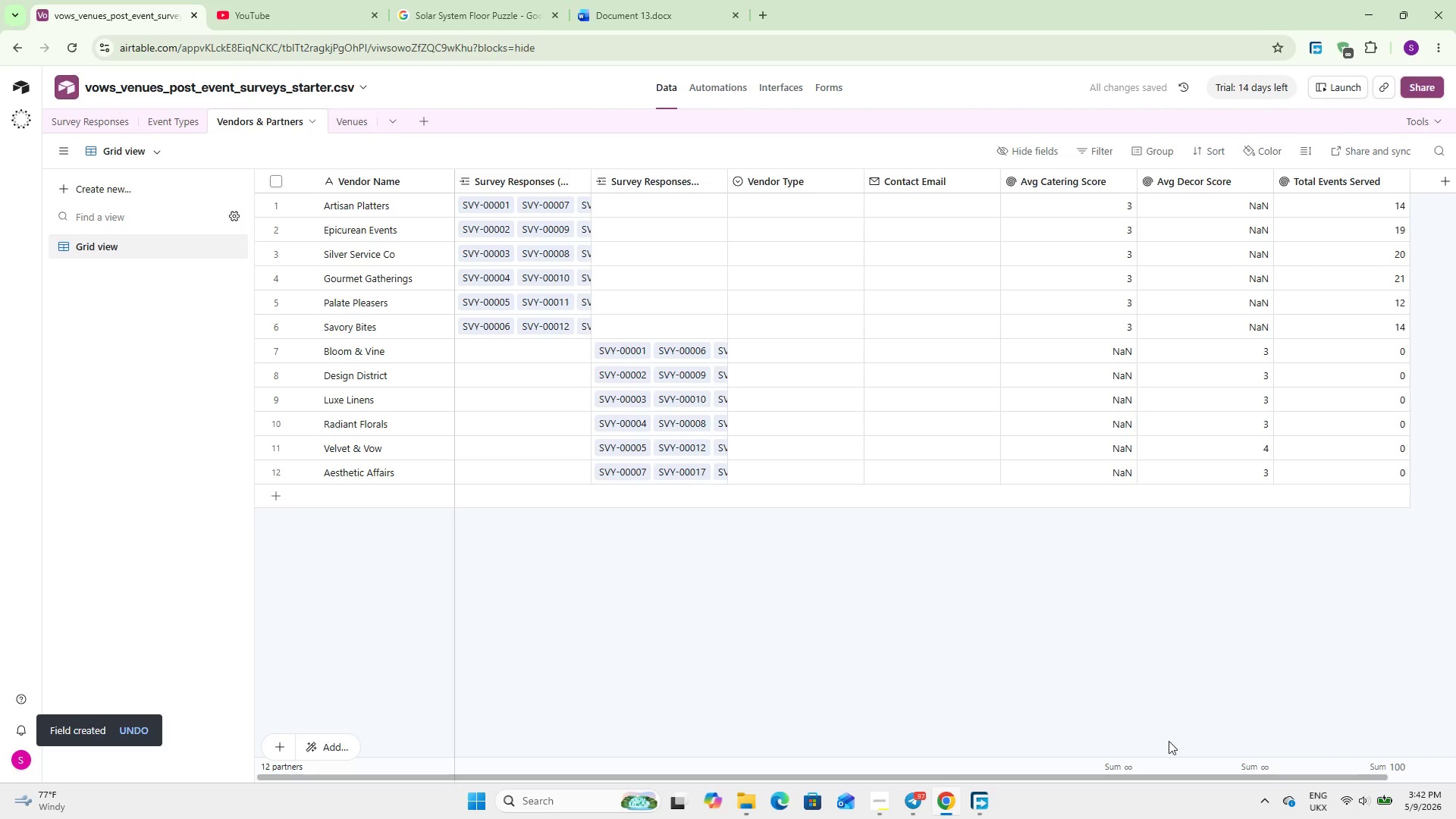 
left_click_drag(start_coordinate=[1145, 774], to_coordinate=[1250, 772])
 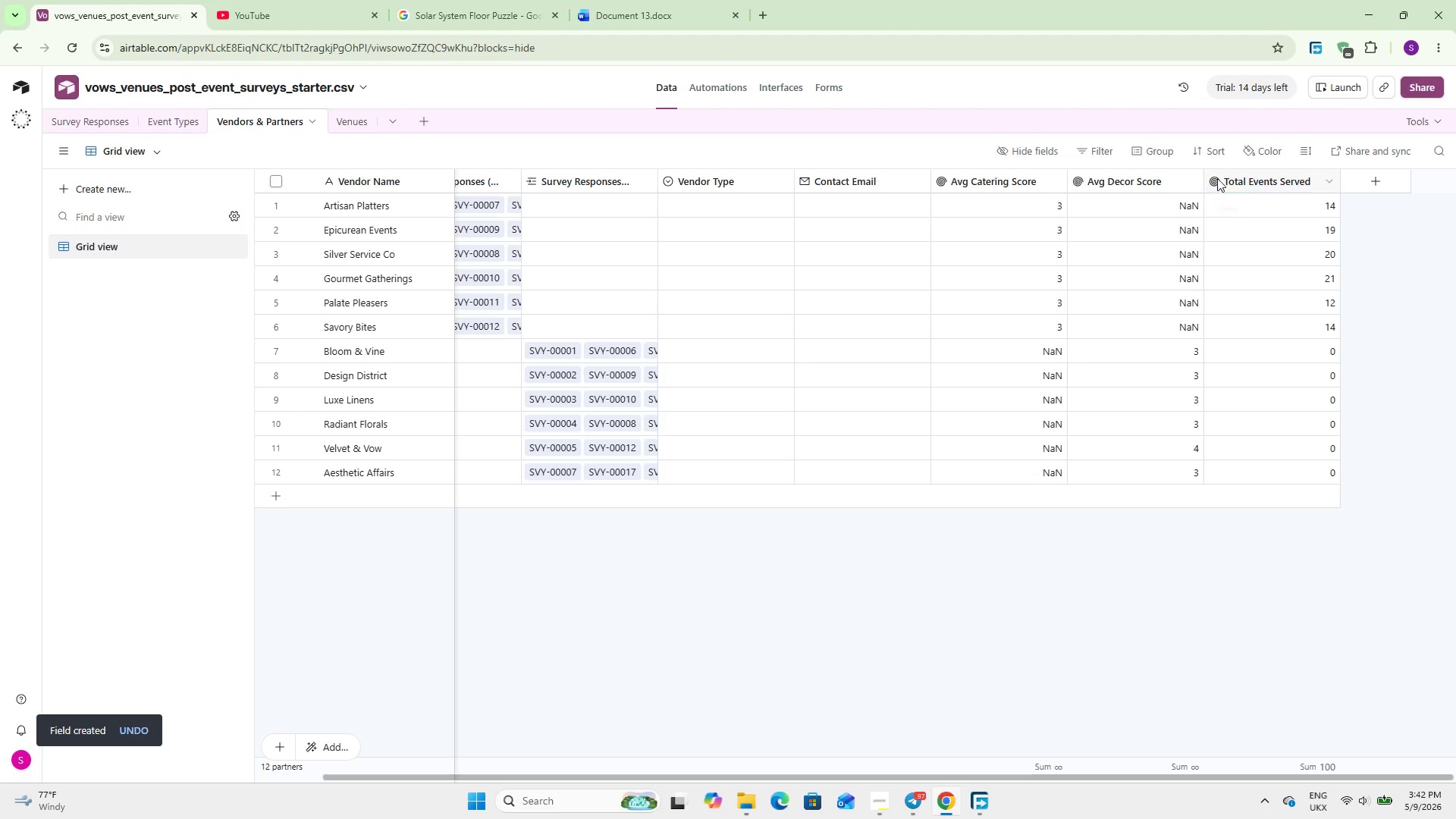 
double_click([1245, 180])
 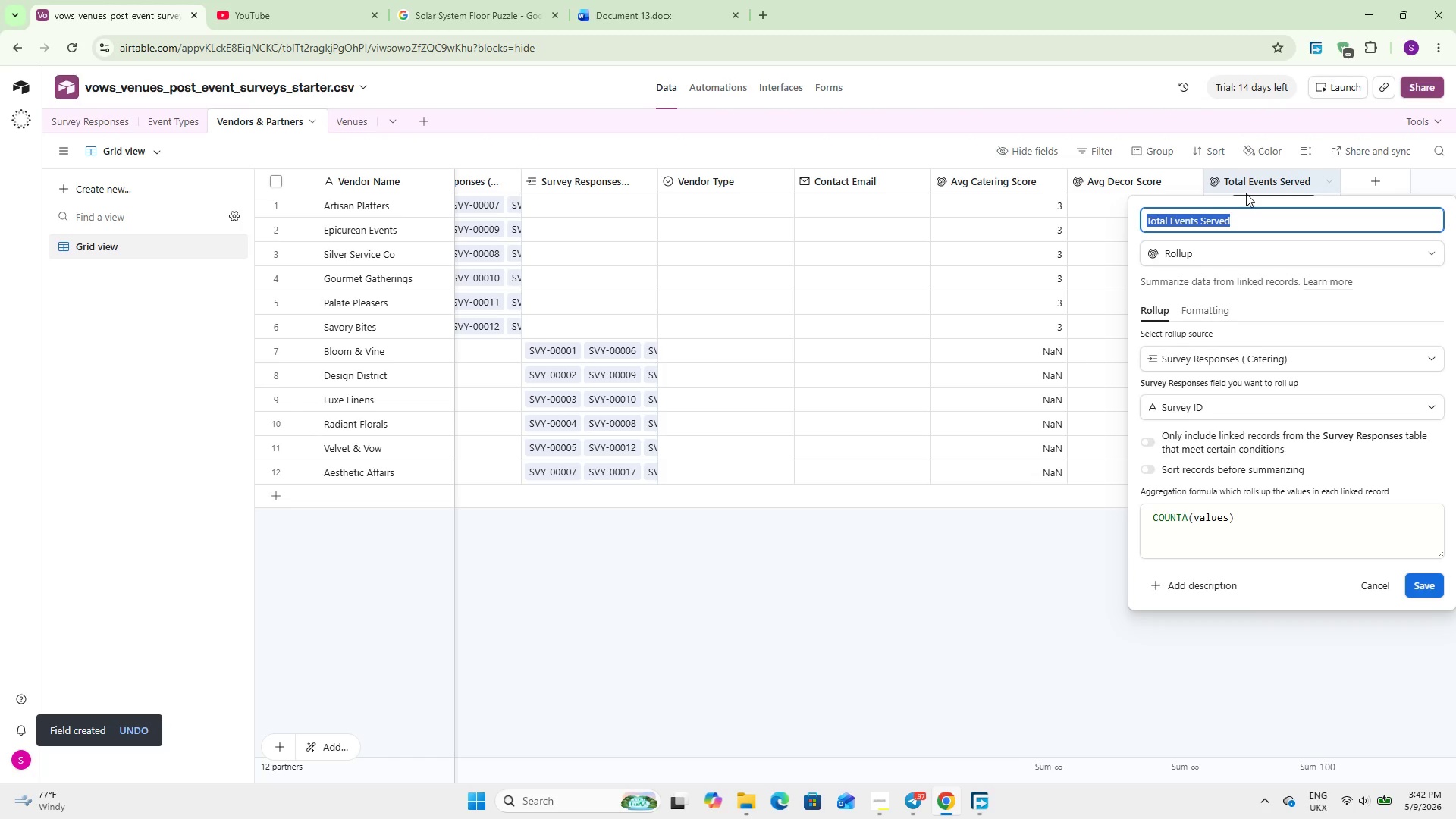 
left_click([1241, 215])
 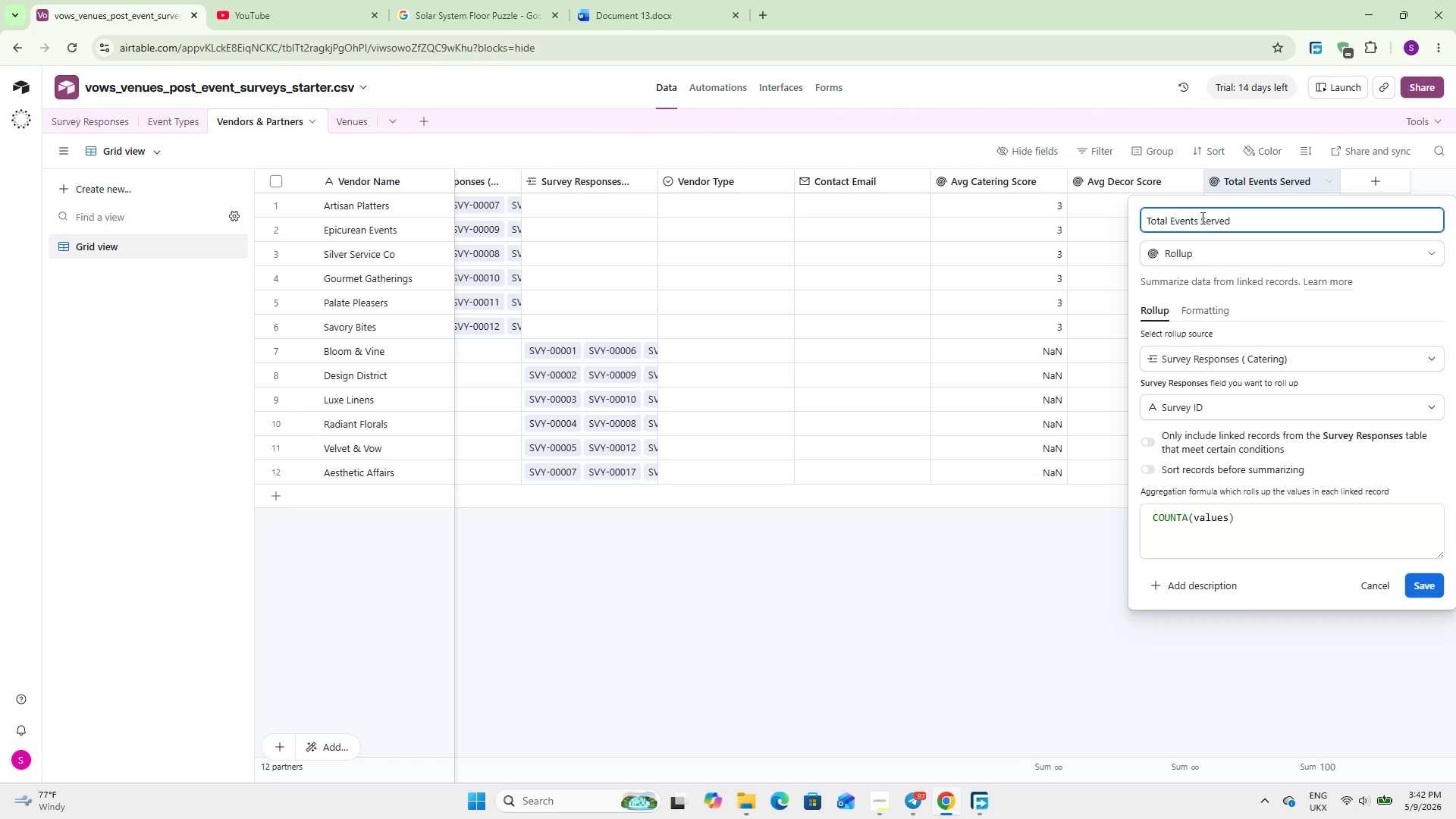 
left_click([1200, 217])
 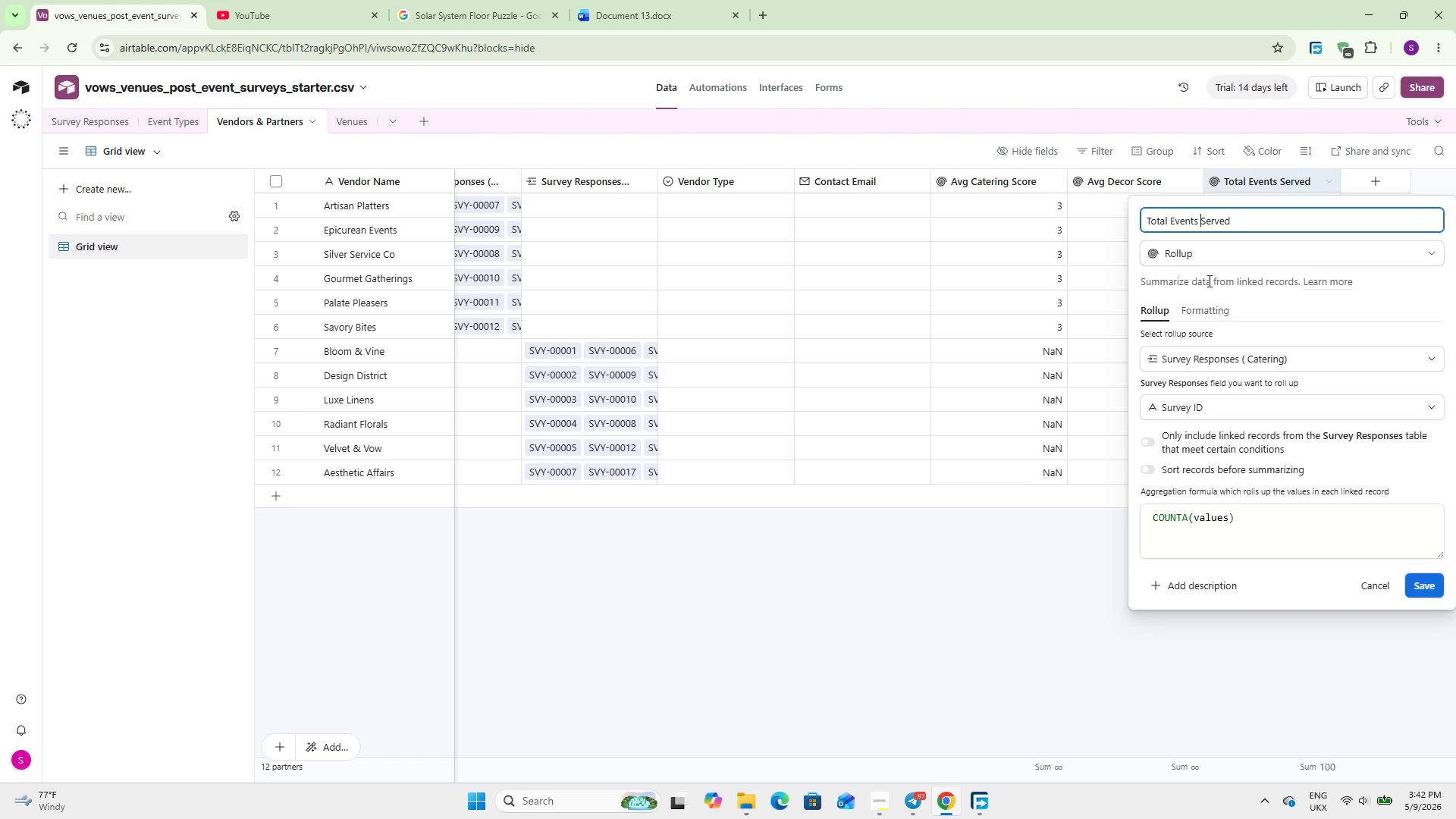 
hold_key(key=ArrowLeft, duration=0.44)
 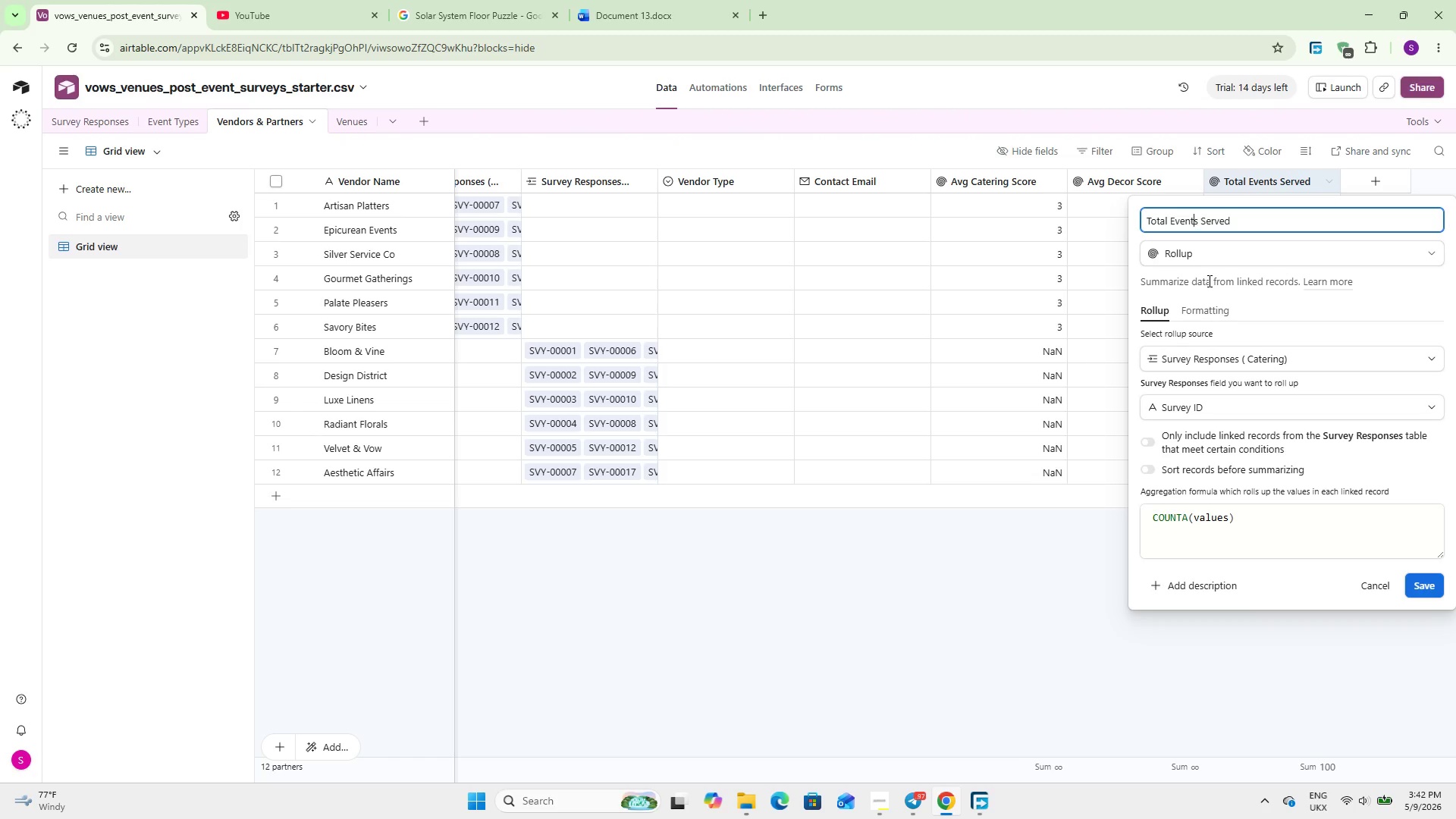 
key(ArrowLeft)
 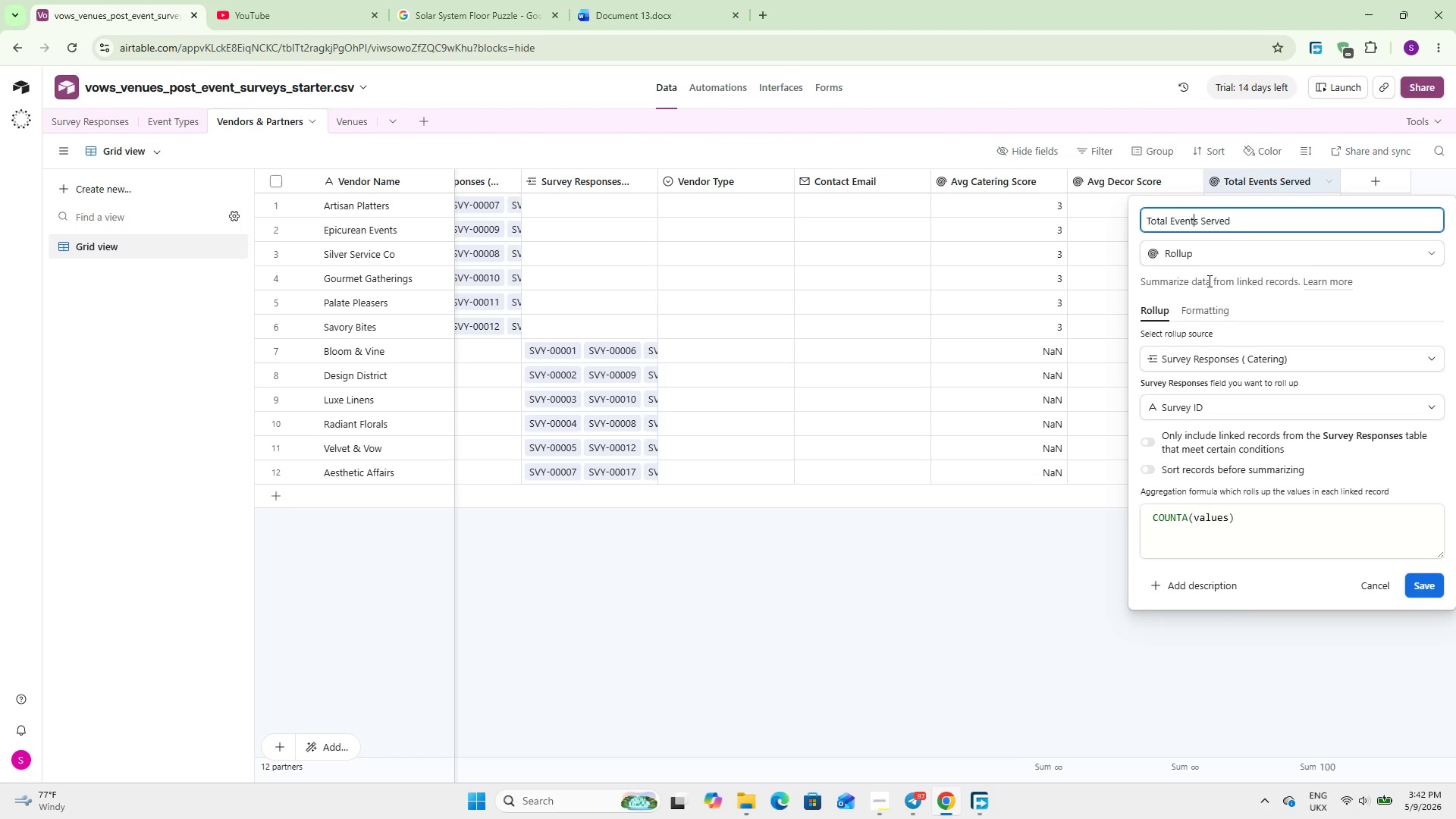 
key(ArrowLeft)
 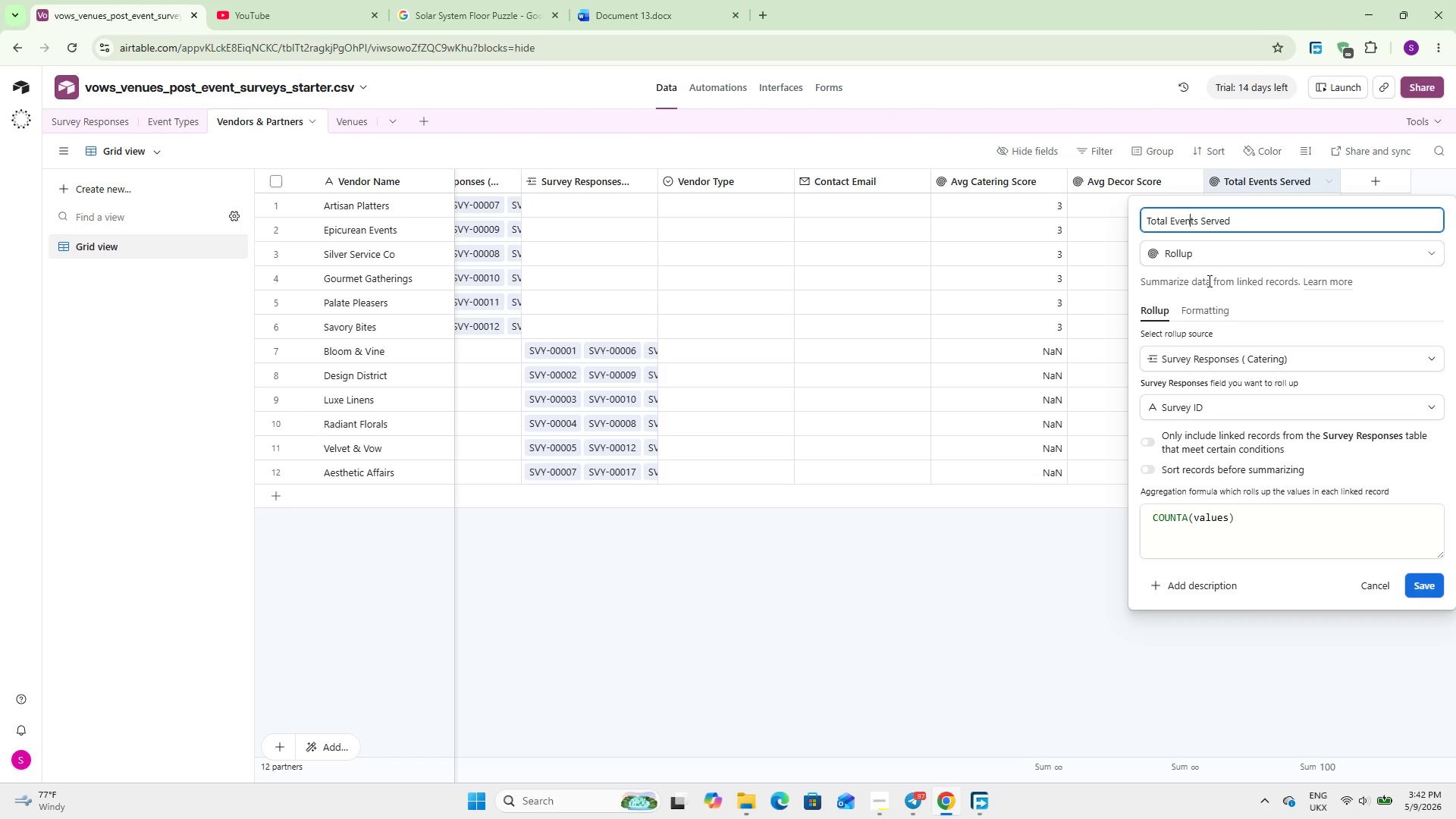 
key(ArrowLeft)
 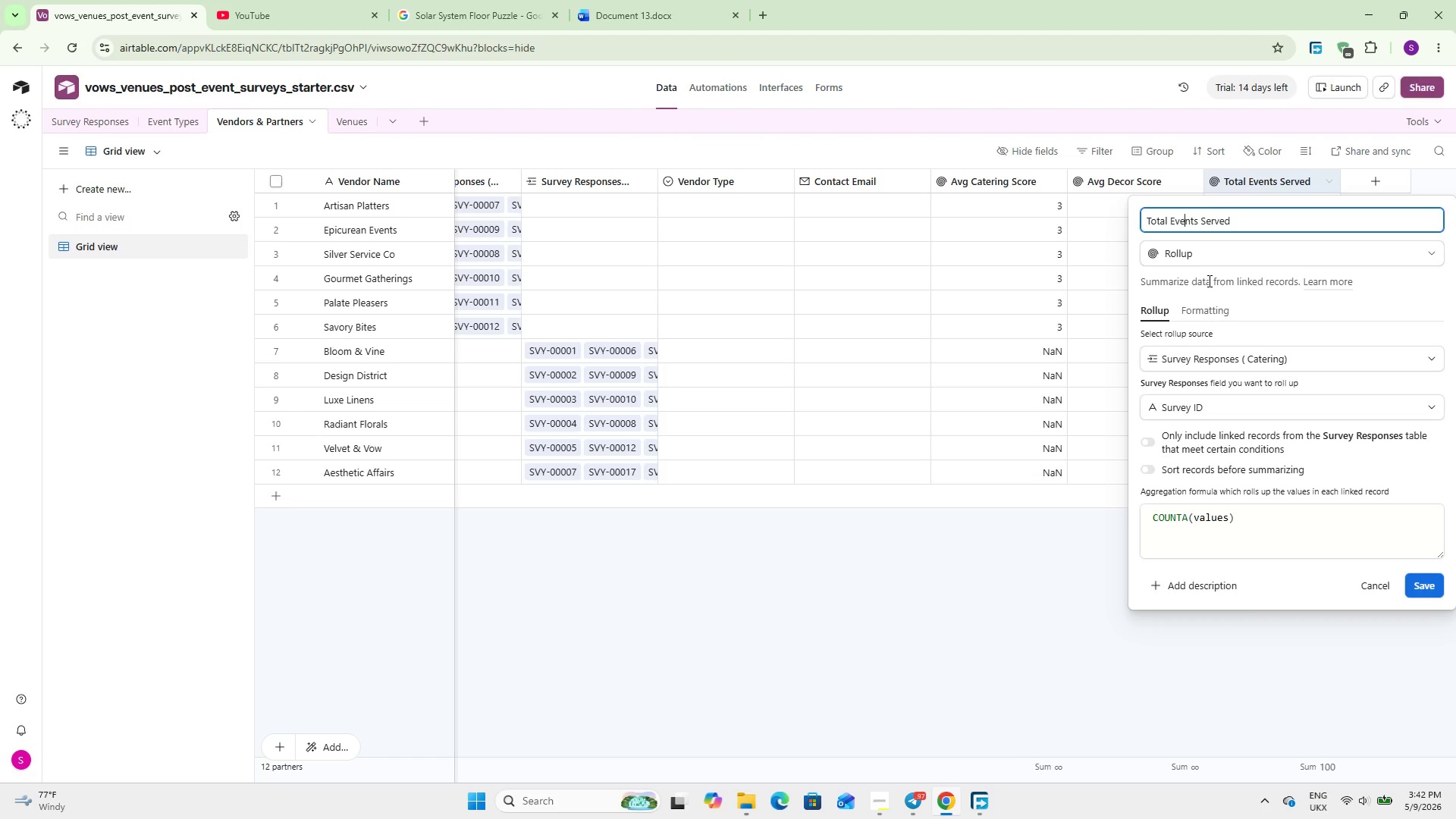 
key(ArrowLeft)
 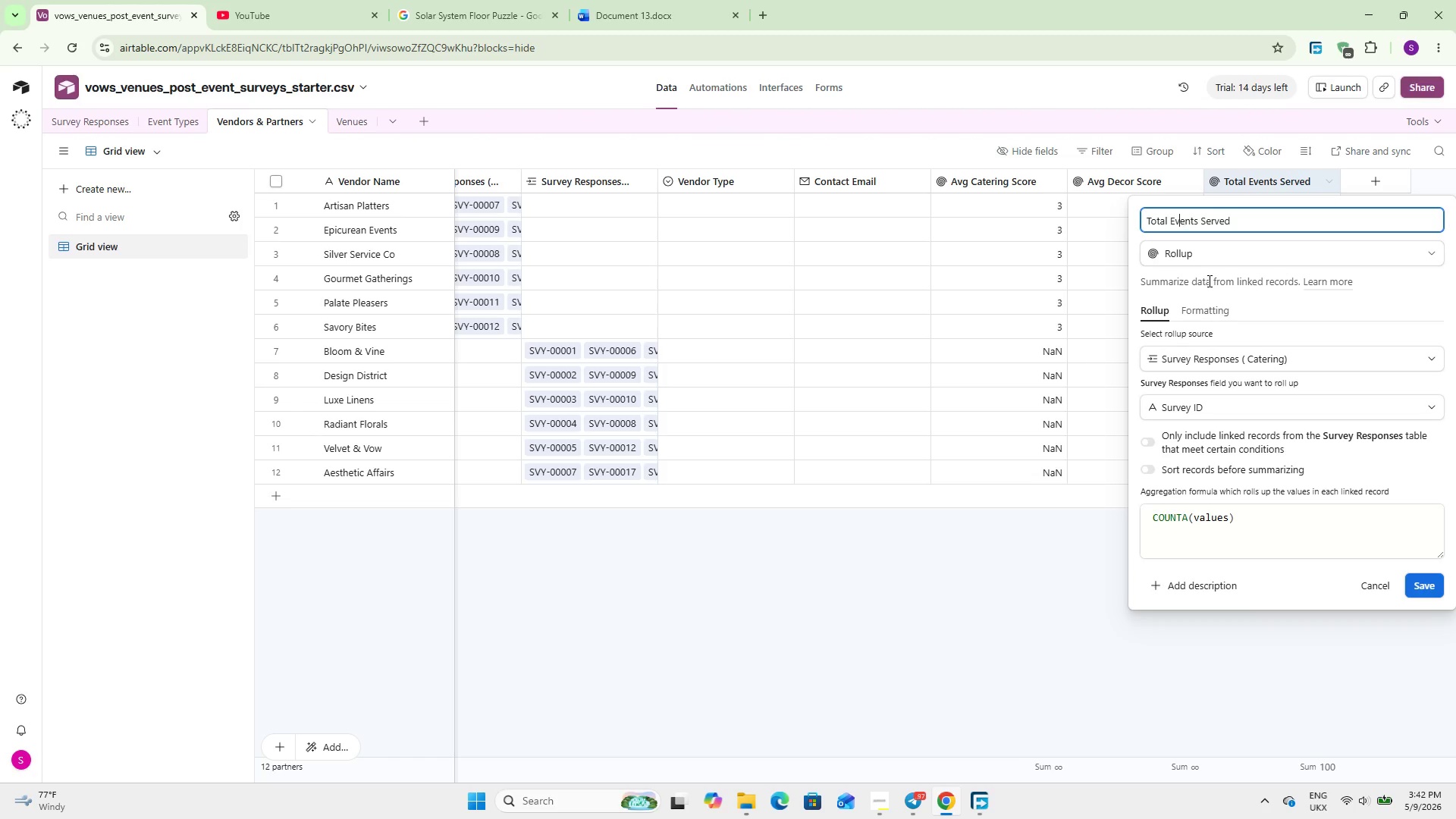 
key(ArrowLeft)
 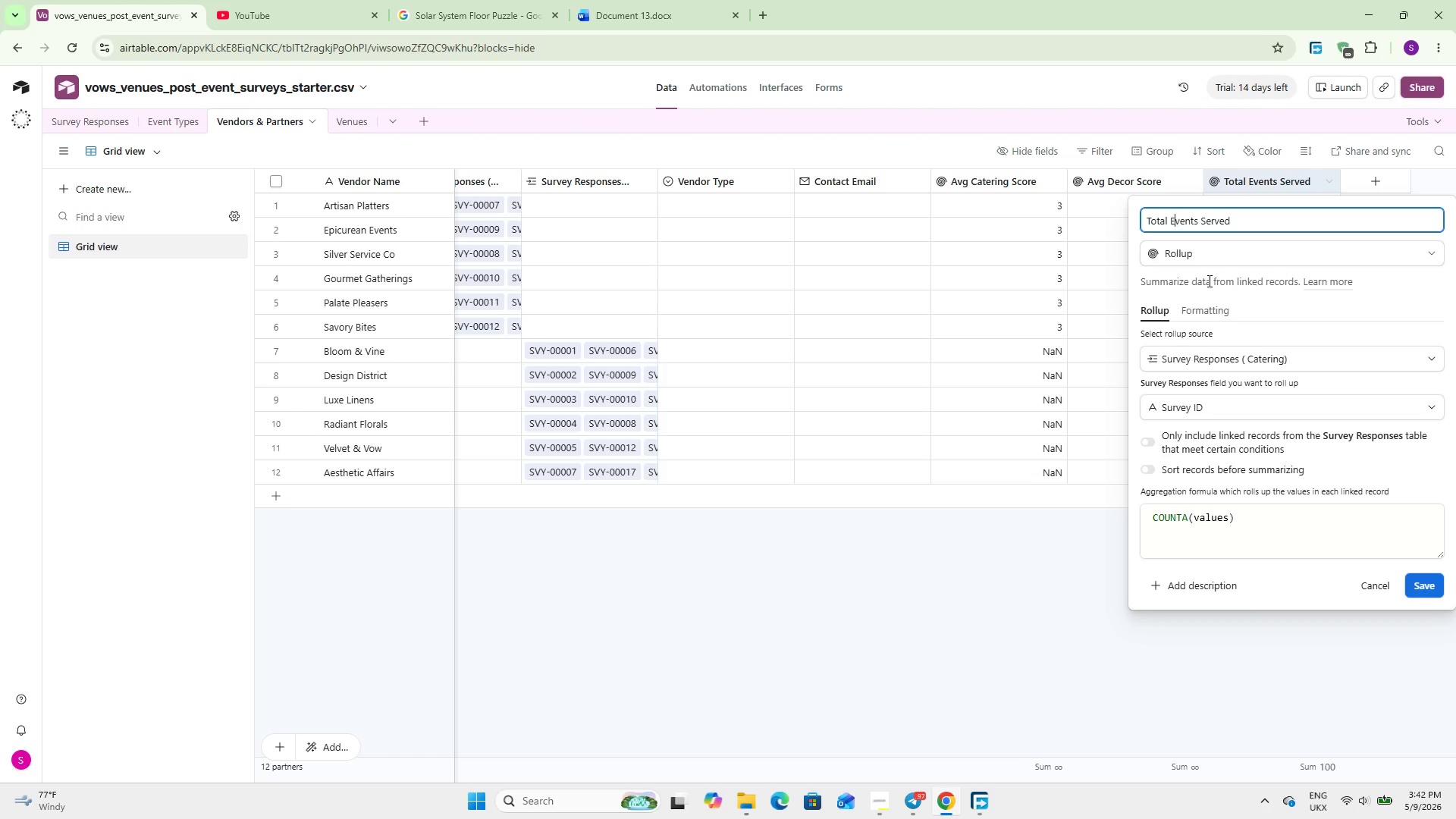 
key(ArrowLeft)
 